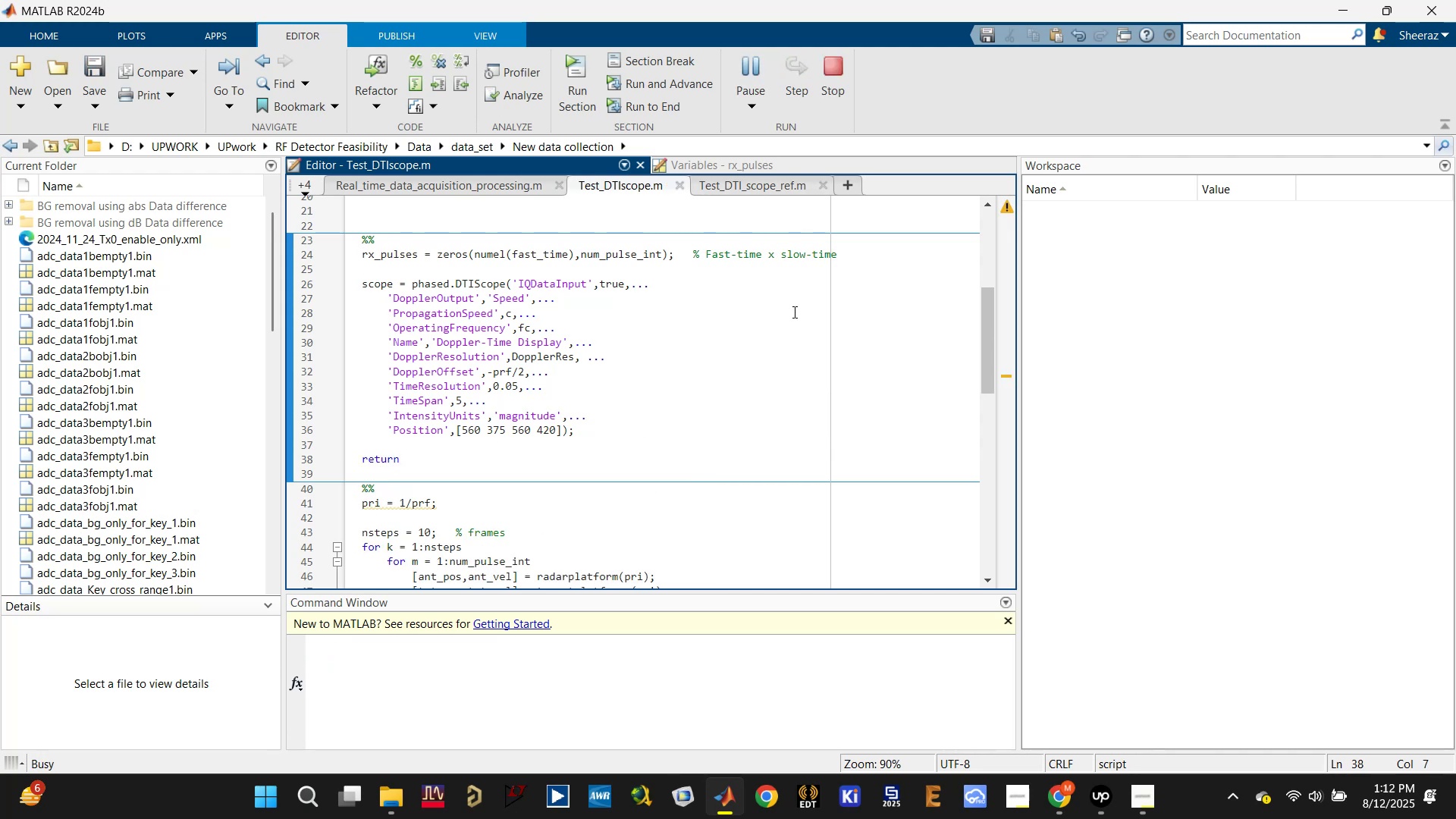 
scroll: coordinate [523, 332], scroll_direction: up, amount: 1.0
 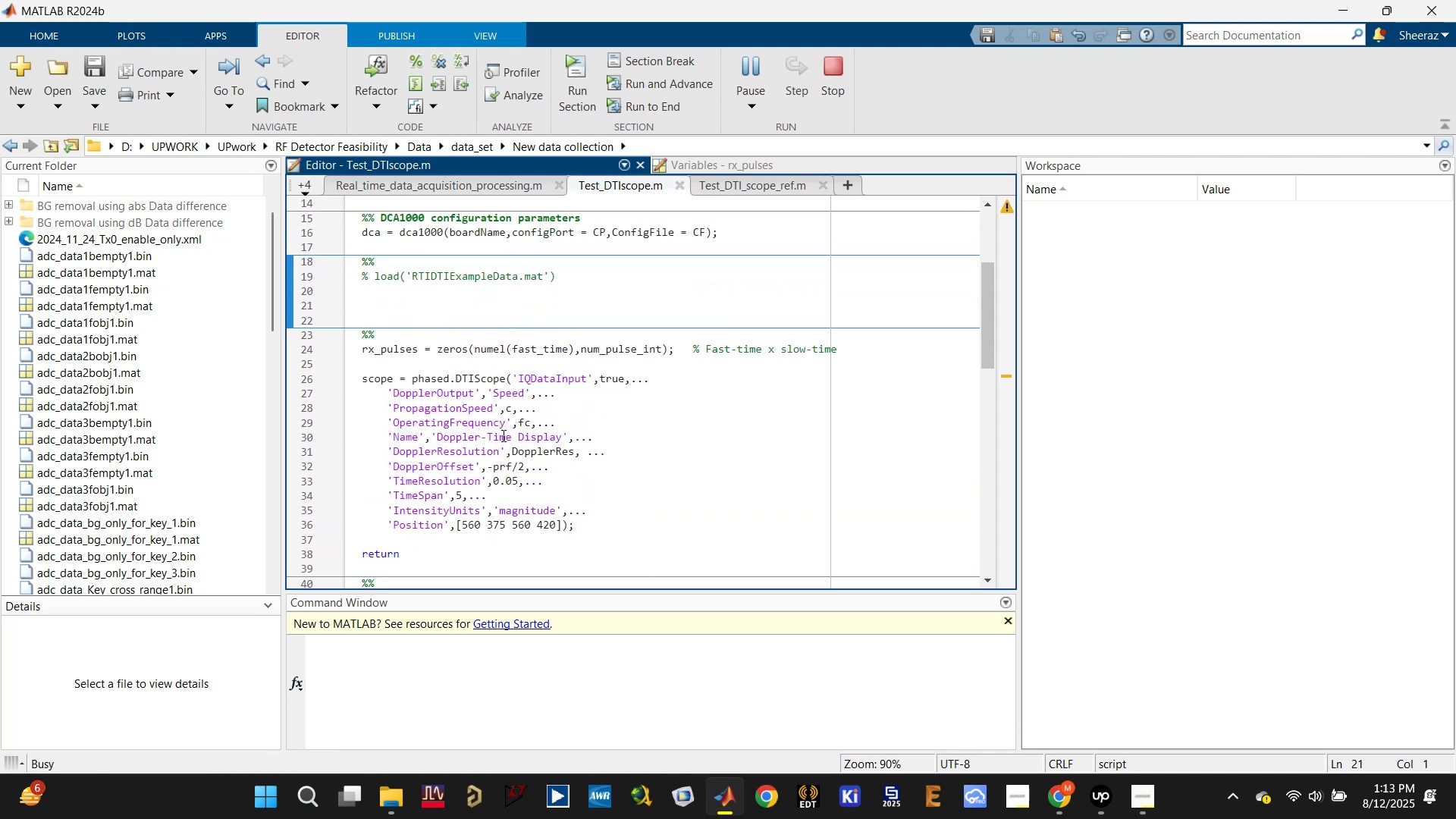 
double_click([524, 450])
 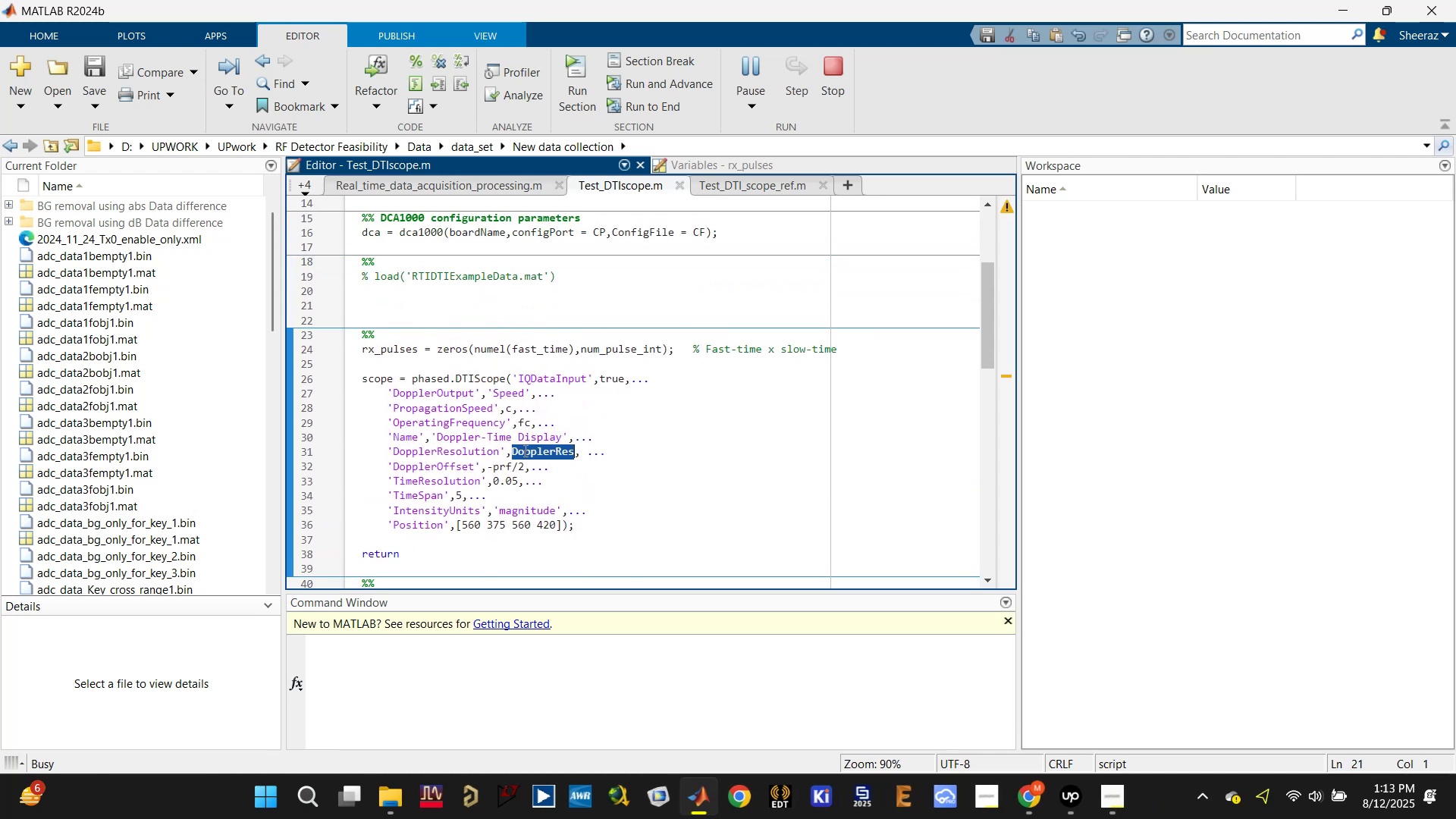 
key(Control+C)
 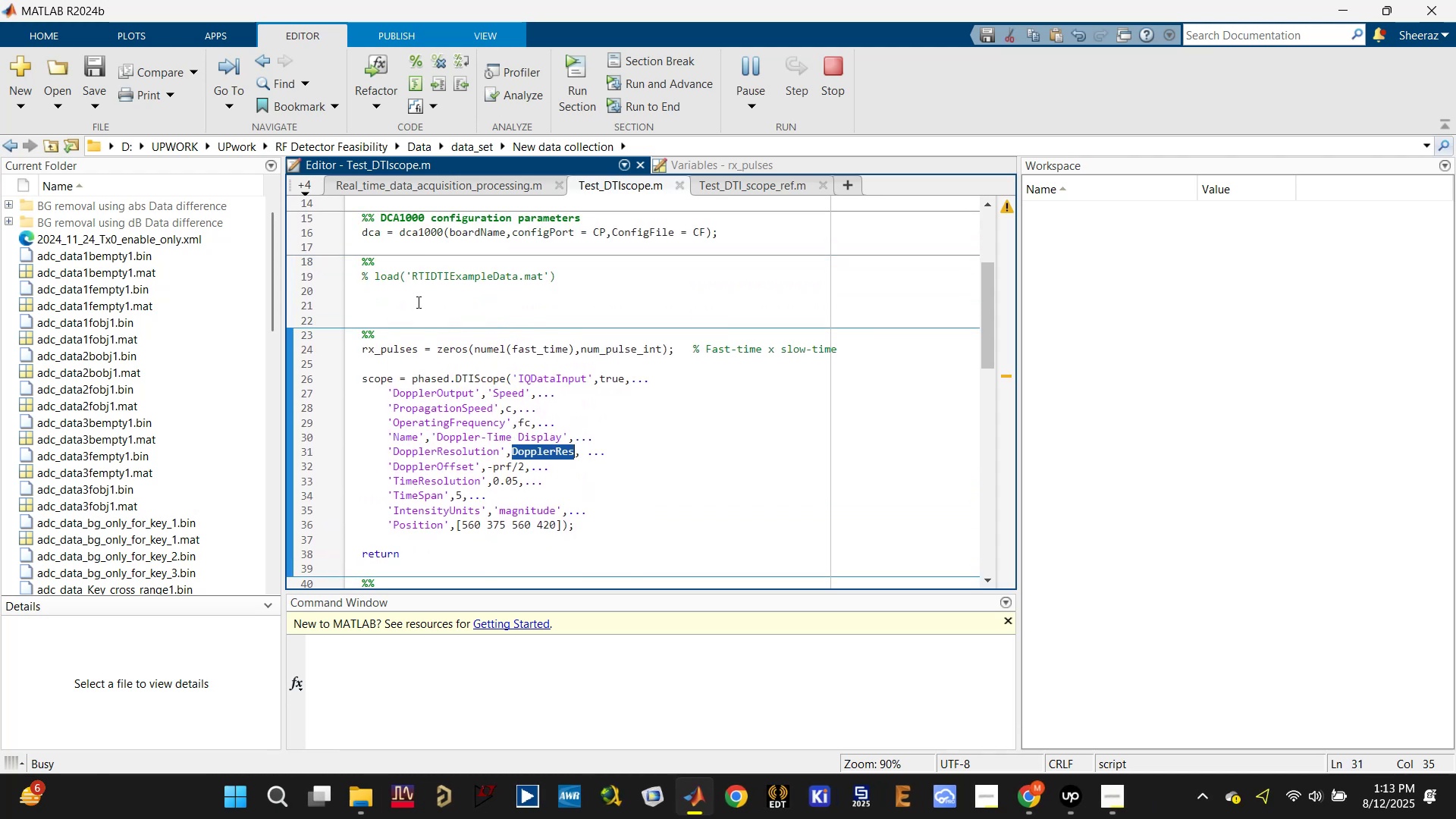 
left_click([417, 302])
 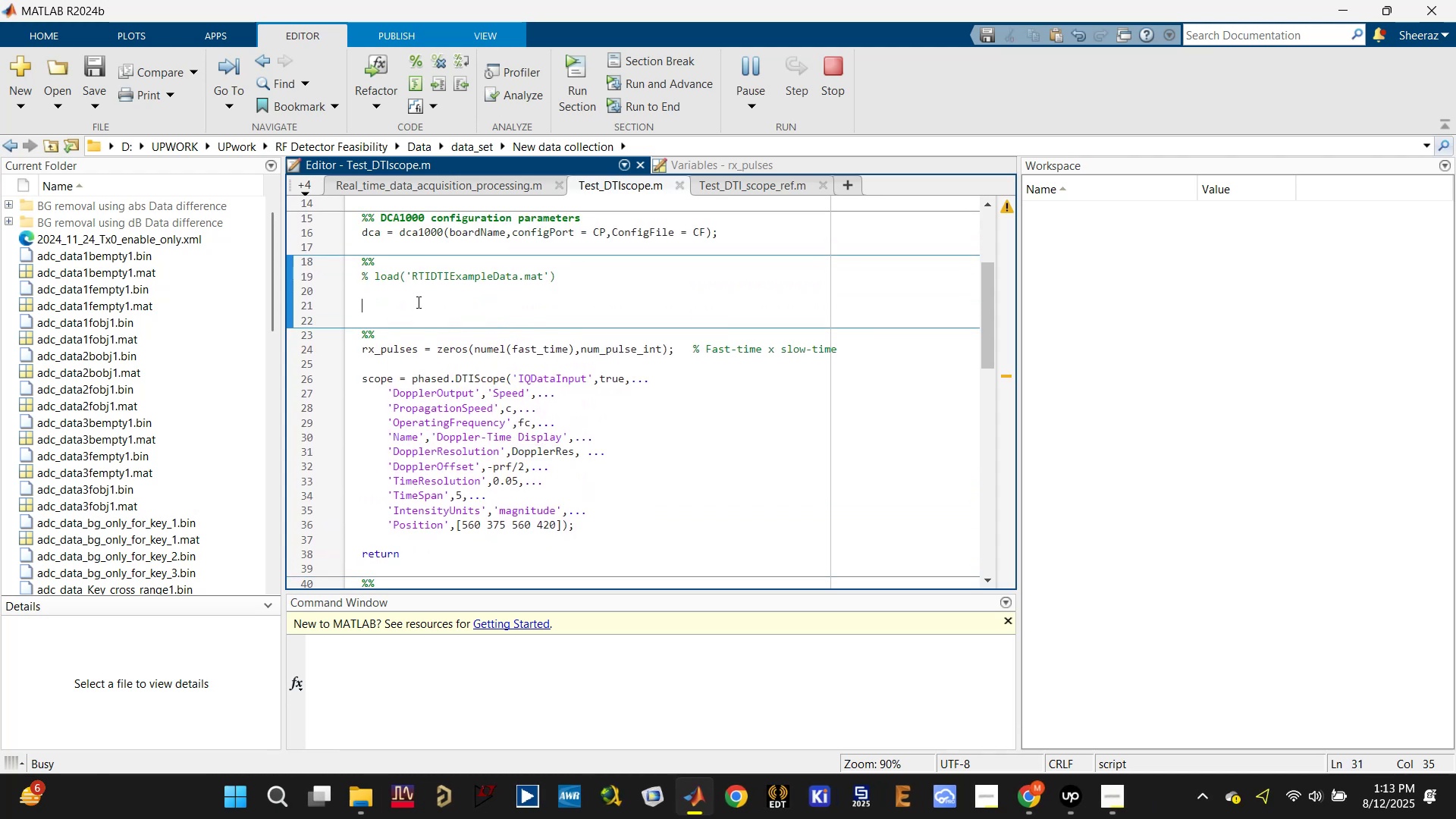 
key(Control+V)
 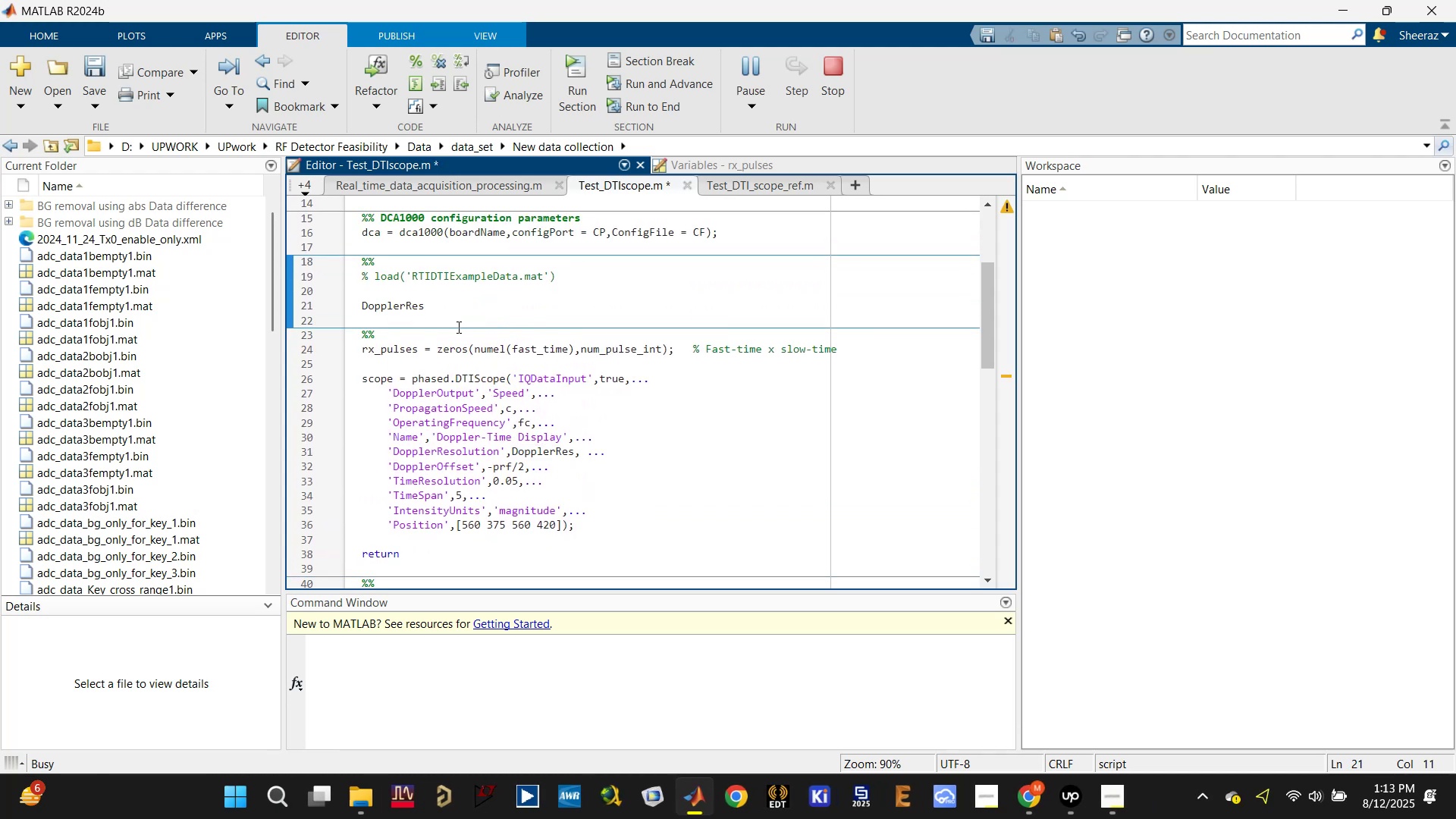 
key(Equal)
 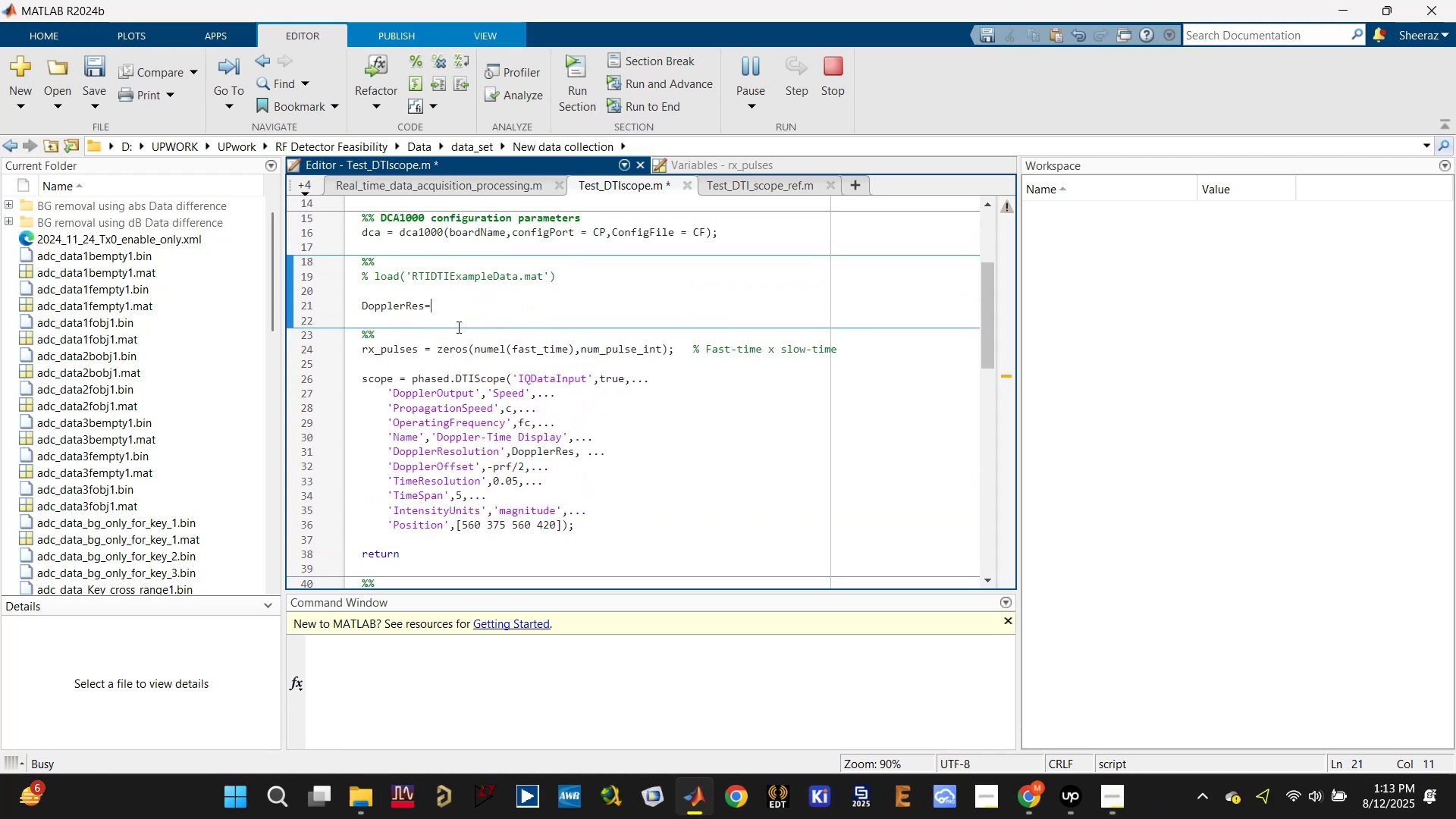 
key(Control+S)
 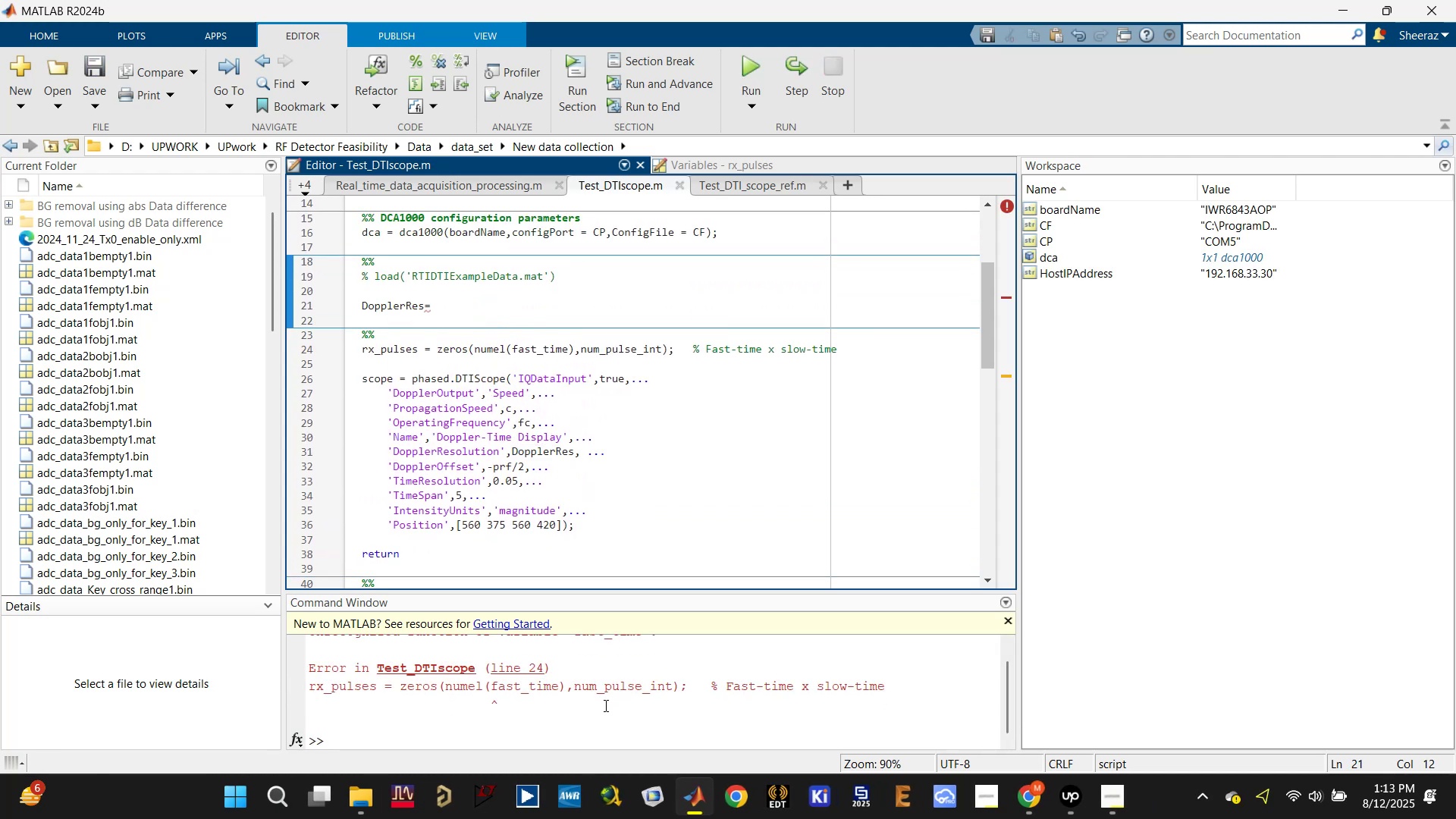 
scroll: coordinate [603, 706], scroll_direction: up, amount: 2.0
 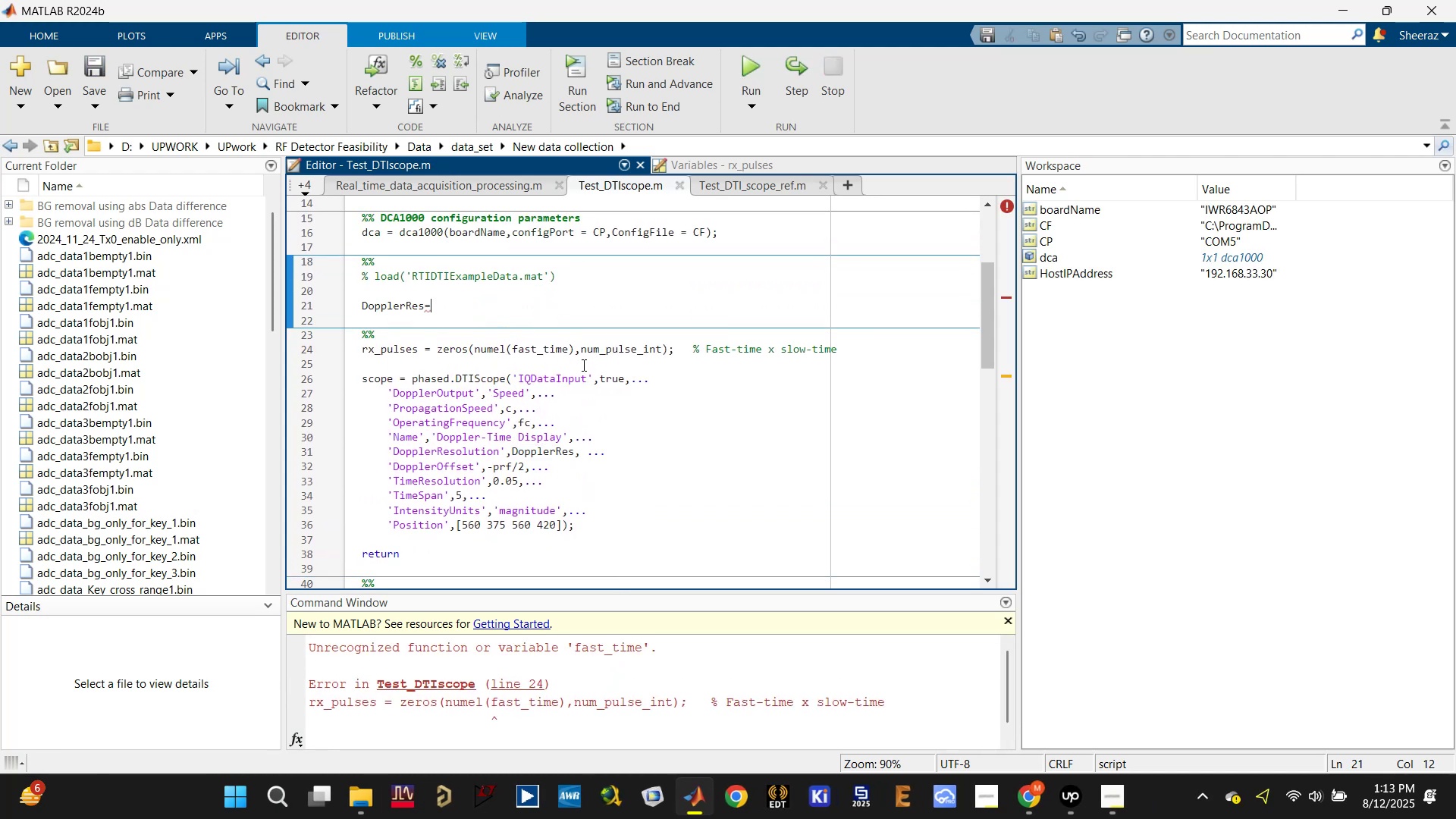 
double_click([541, 345])
 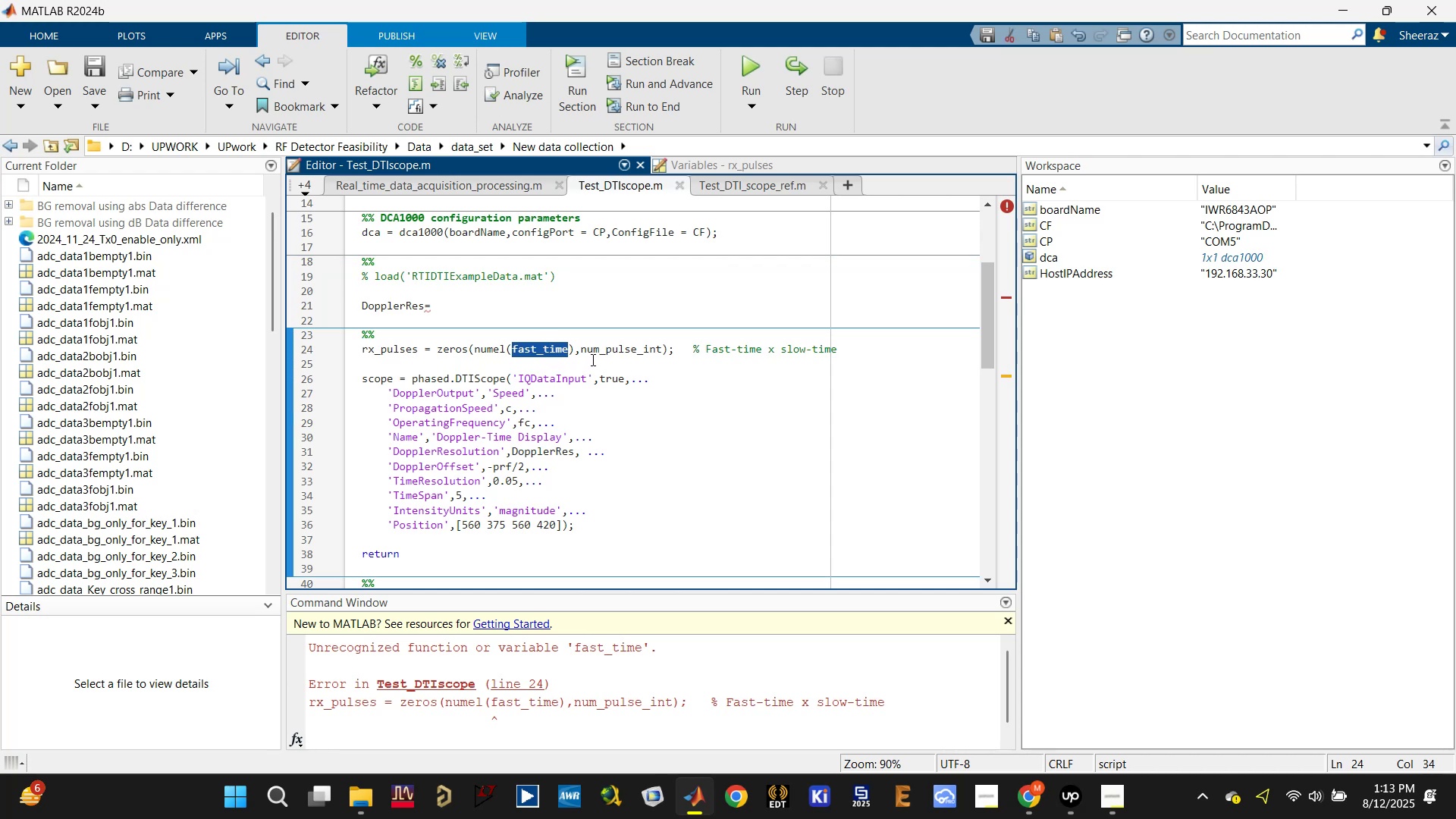 
double_click([613, 350])
 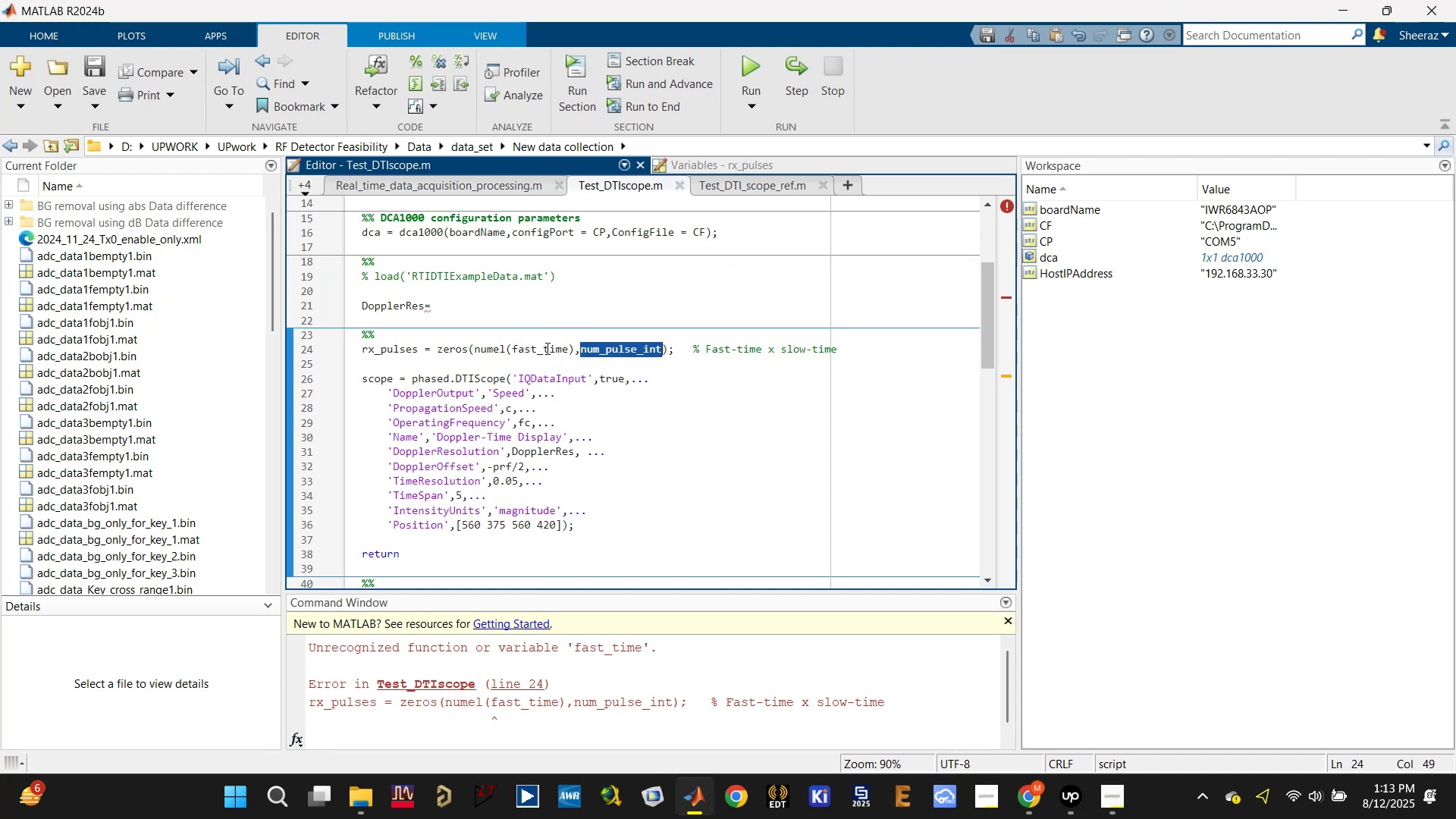 
double_click([546, 348])
 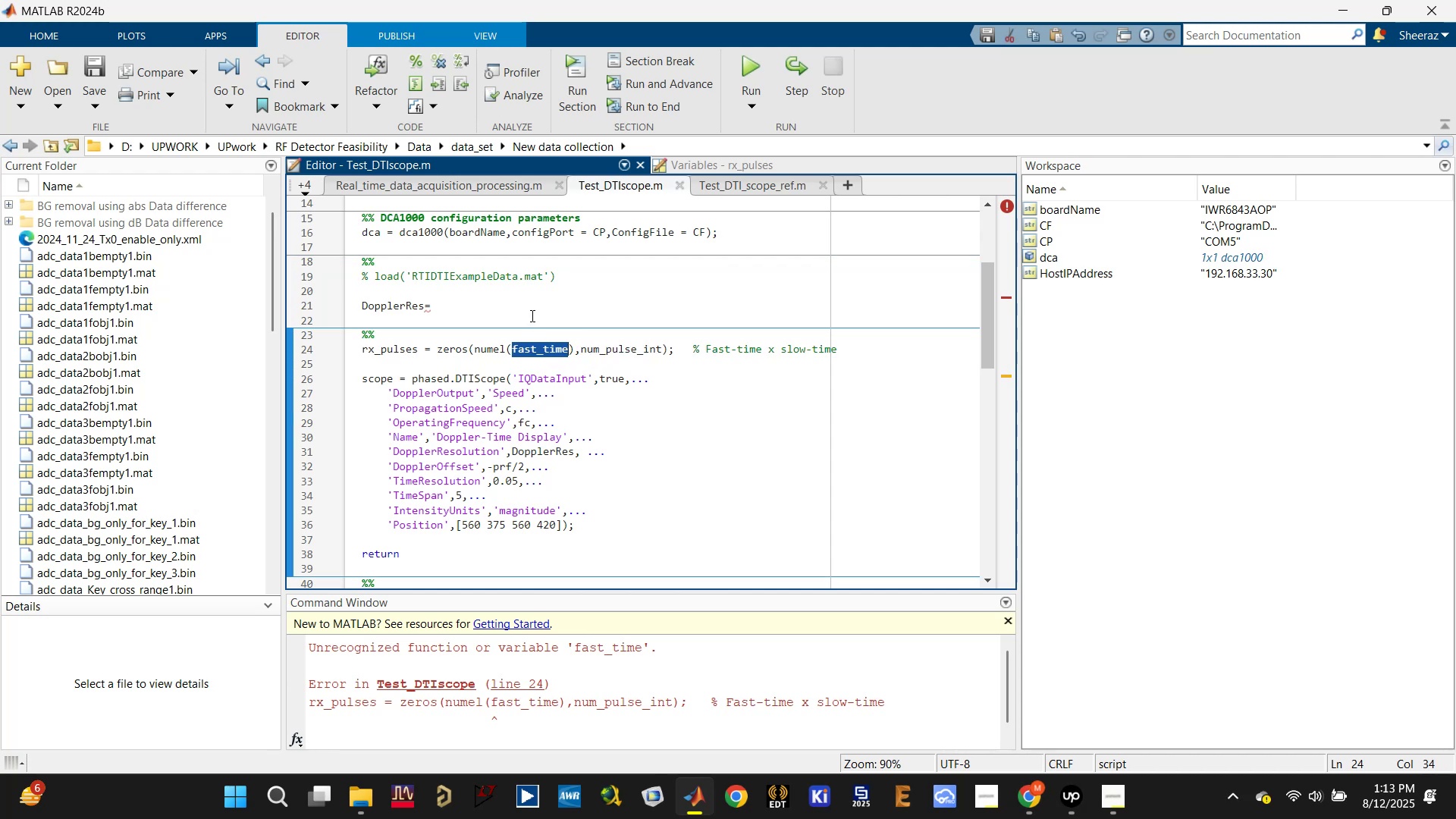 
left_click([529, 310])
 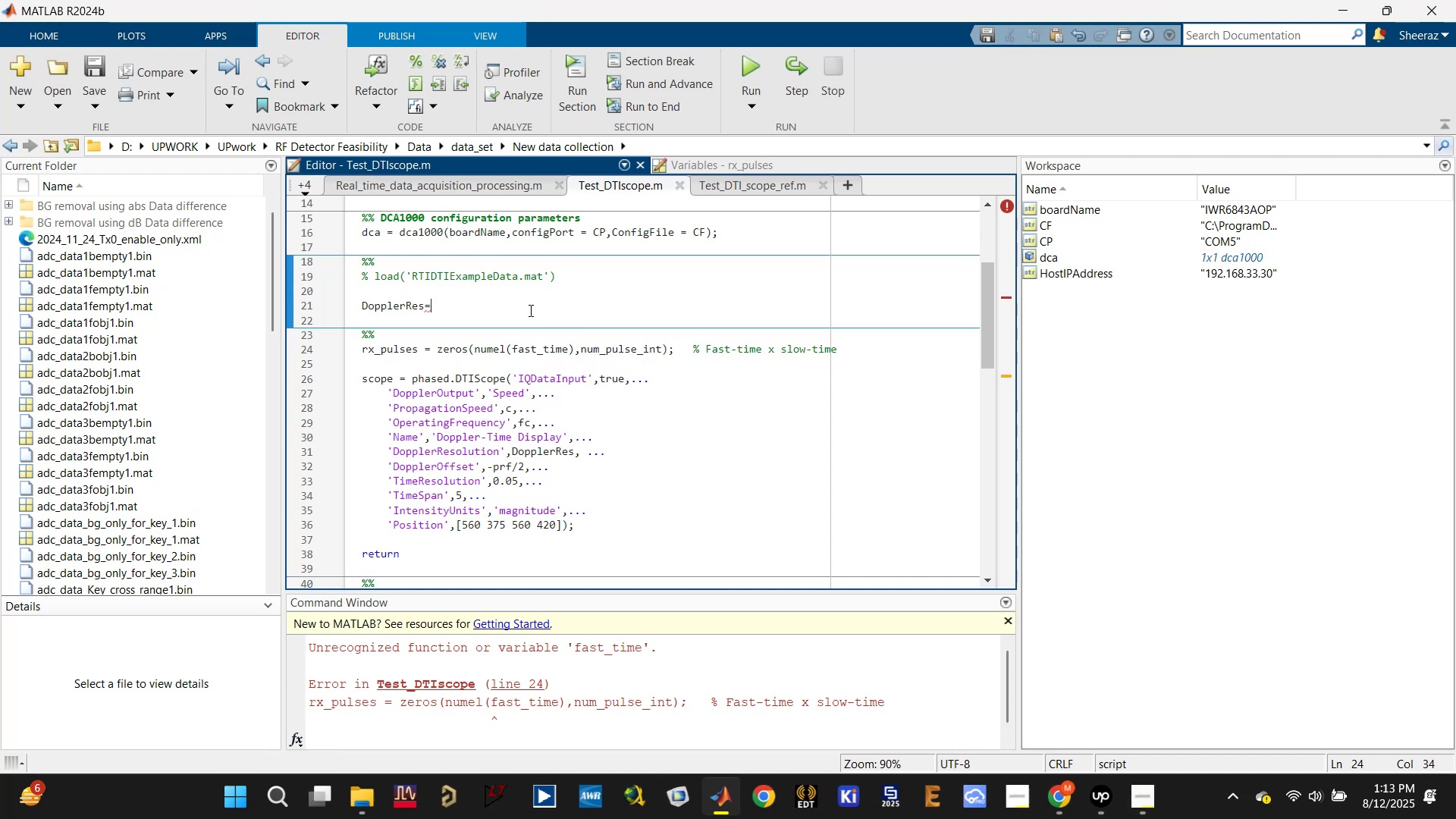 
key(Control+ControlLeft)
 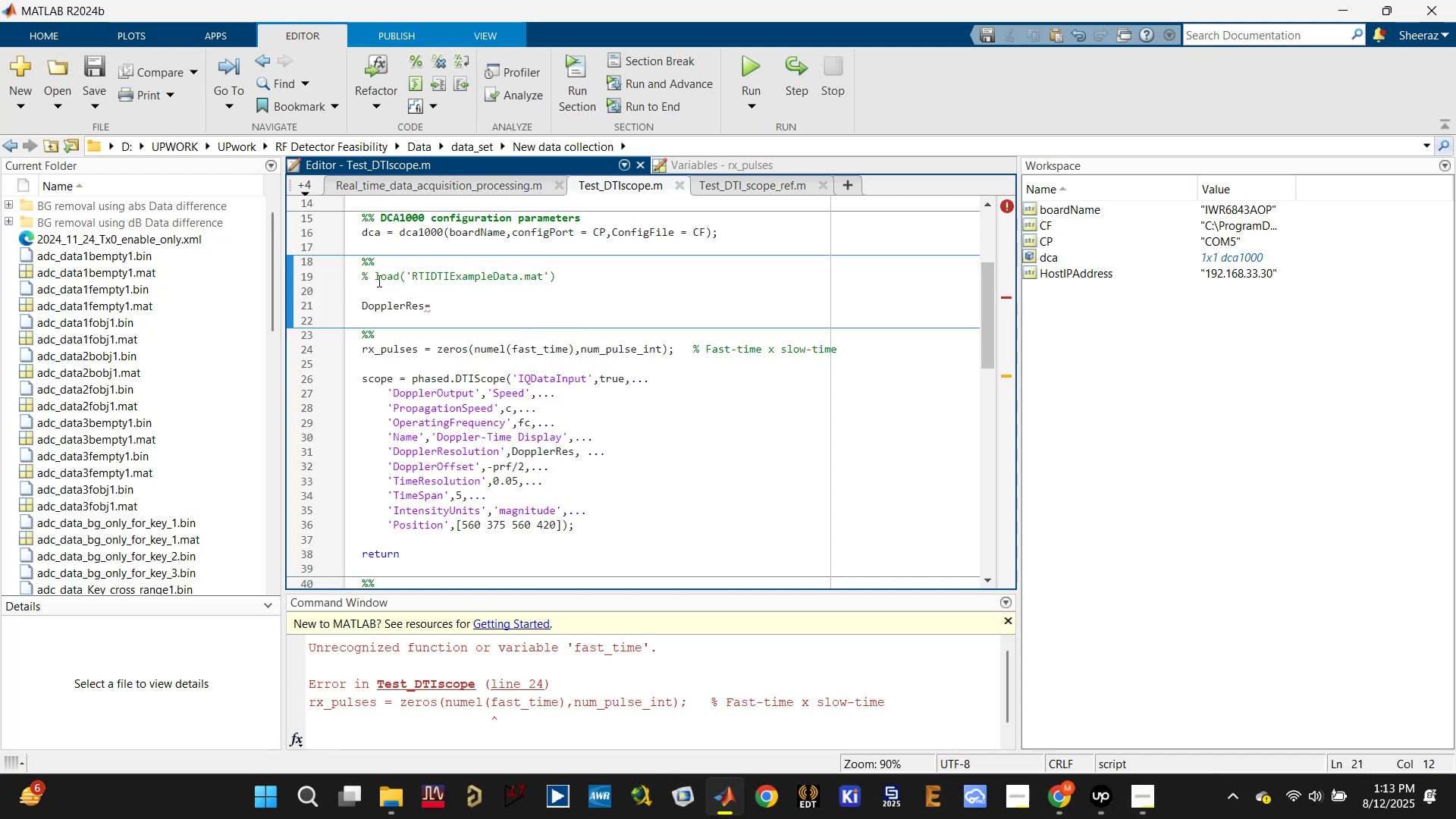 
left_click([374, 275])
 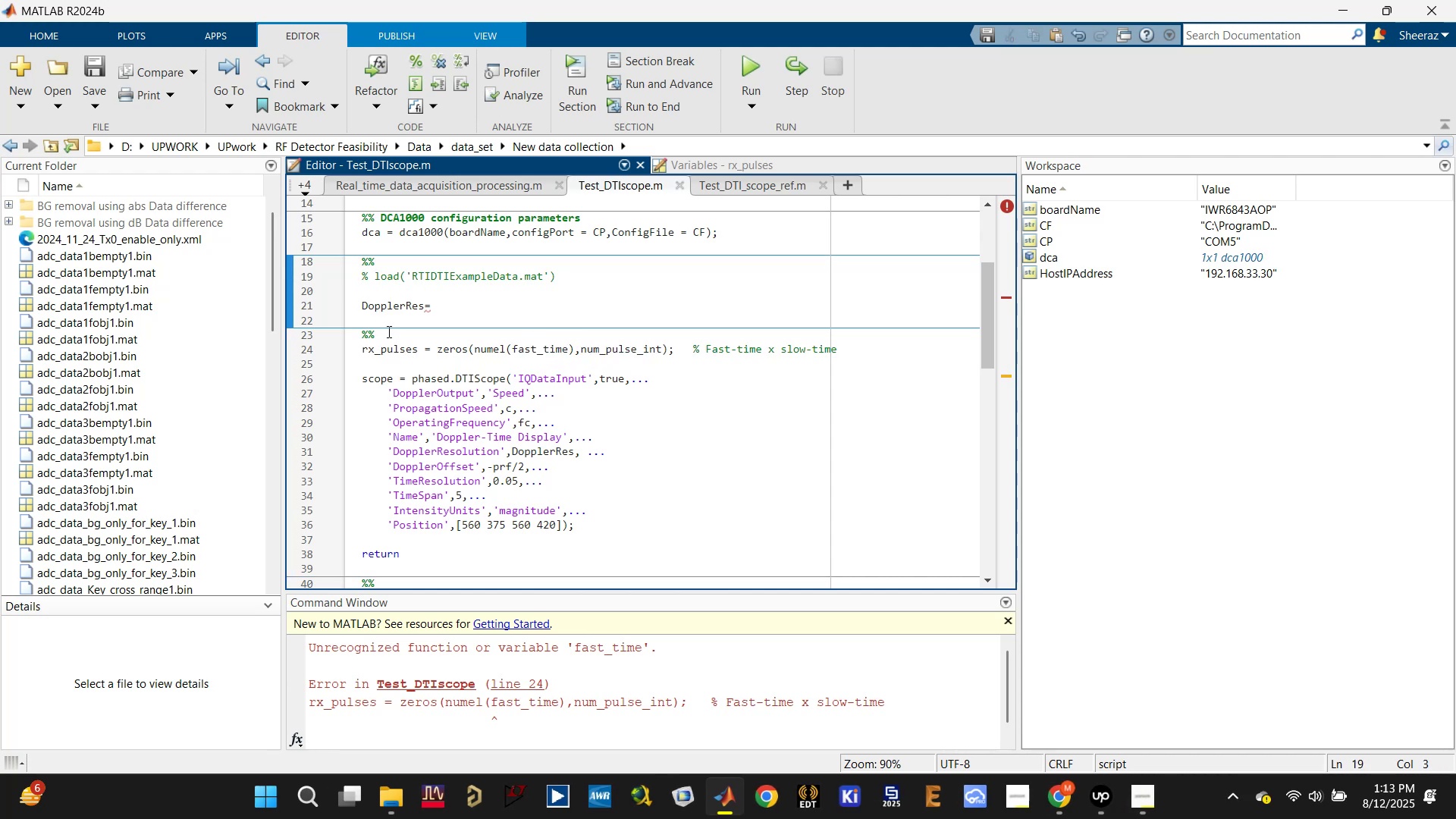 
key(Backspace)
 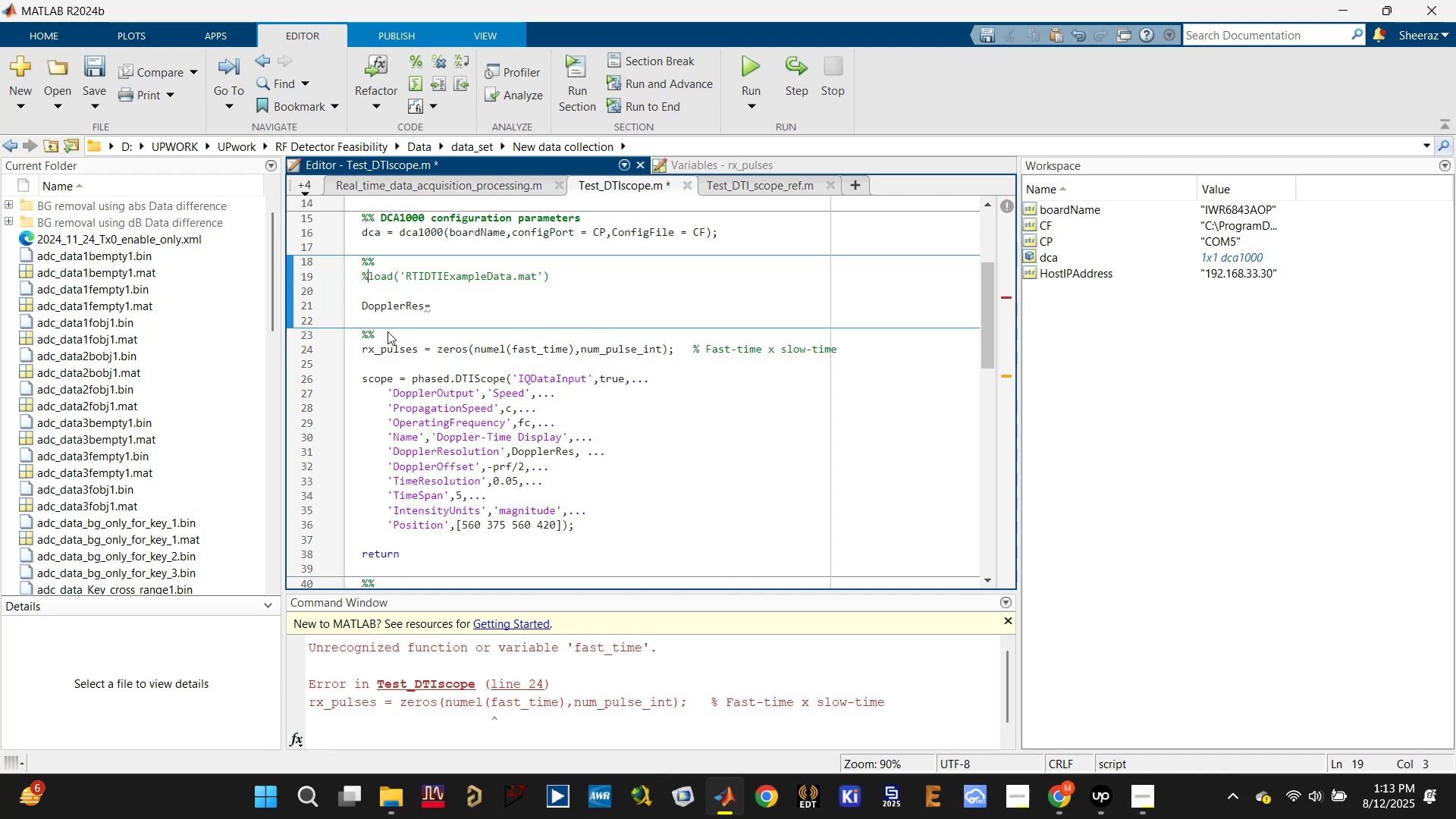 
key(Backspace)
 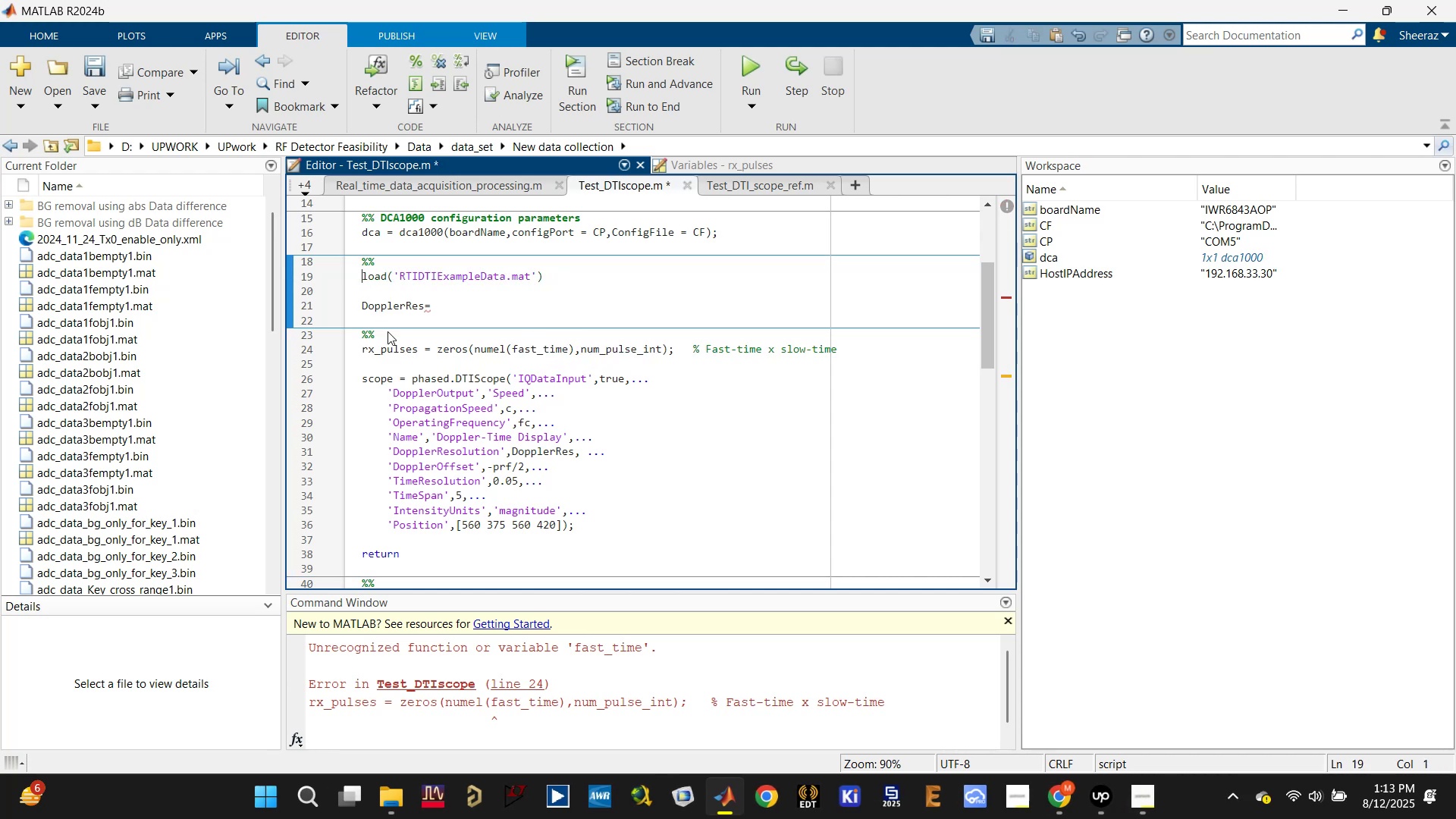 
hold_key(key=ControlLeft, duration=0.39)
 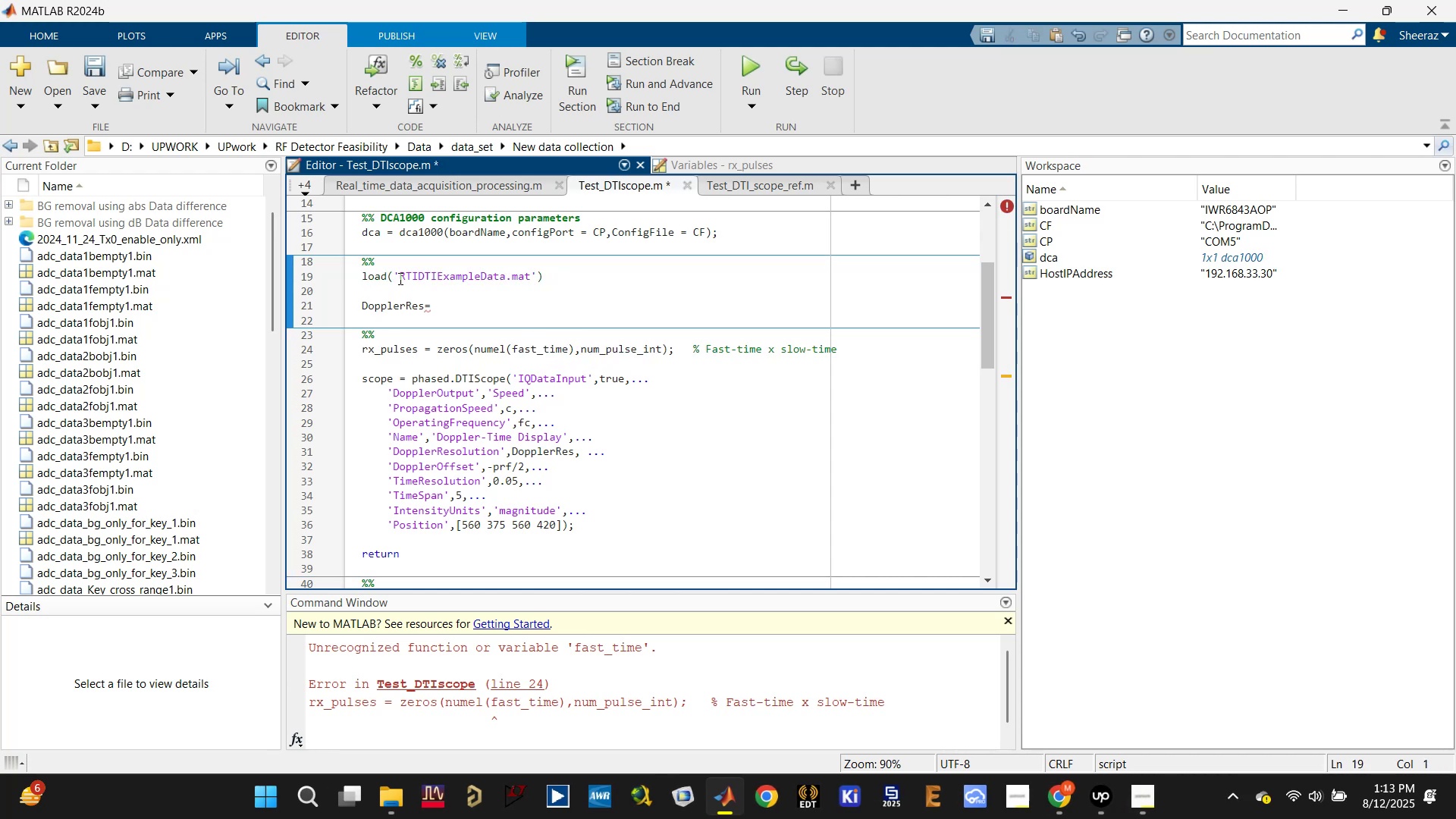 
left_click([400, 273])
 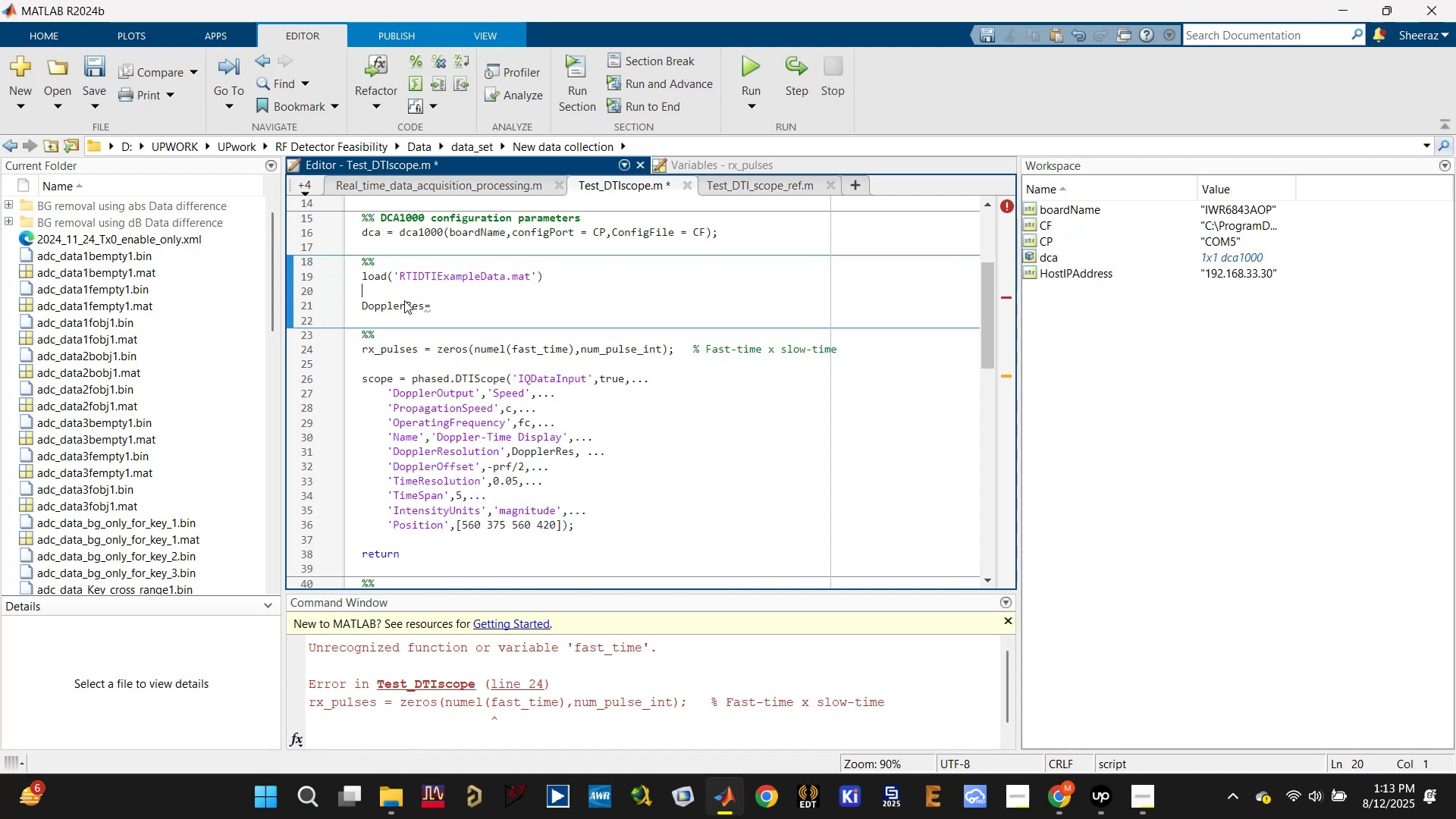 
key(Enter)
 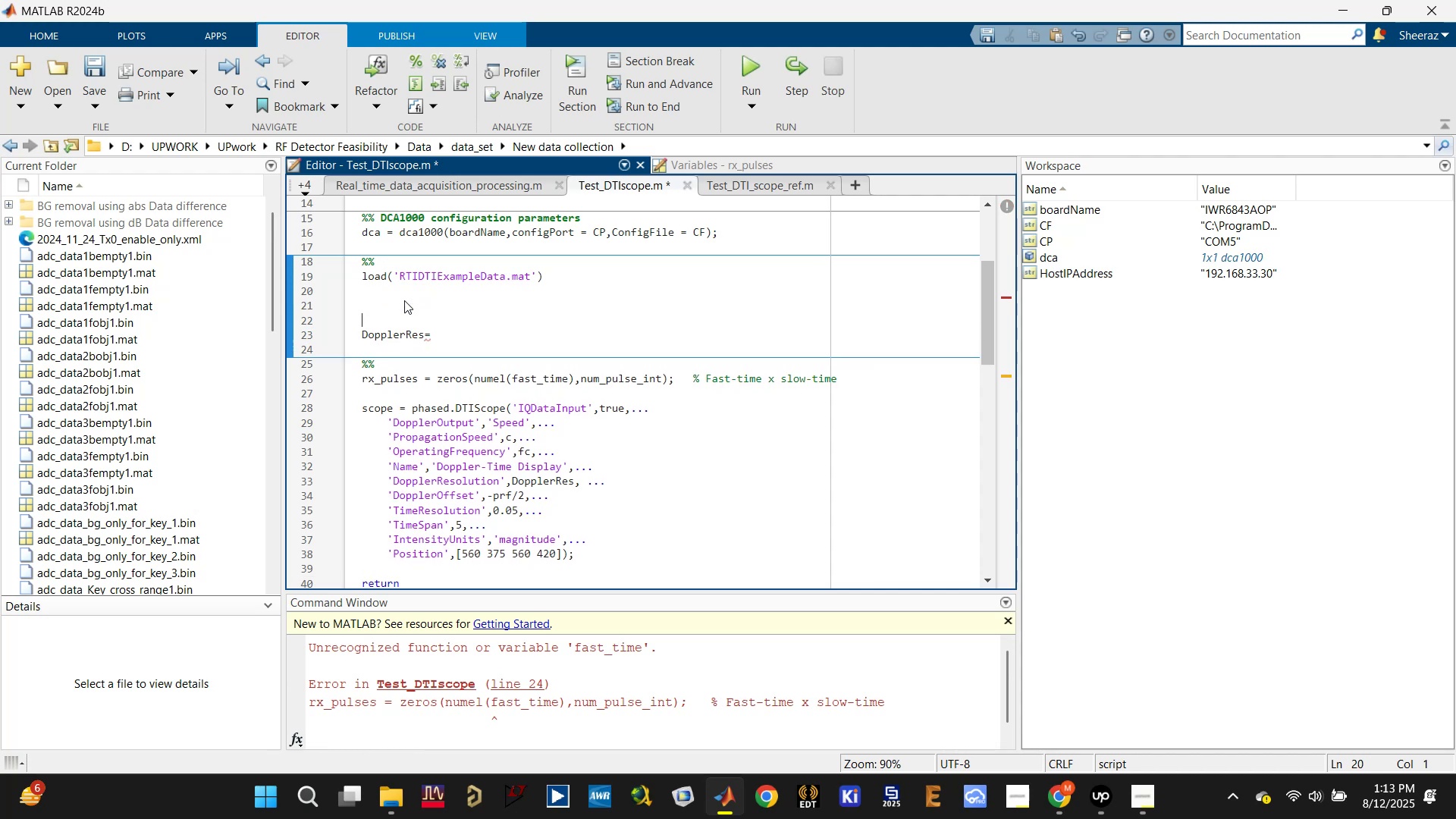 
key(Enter)
 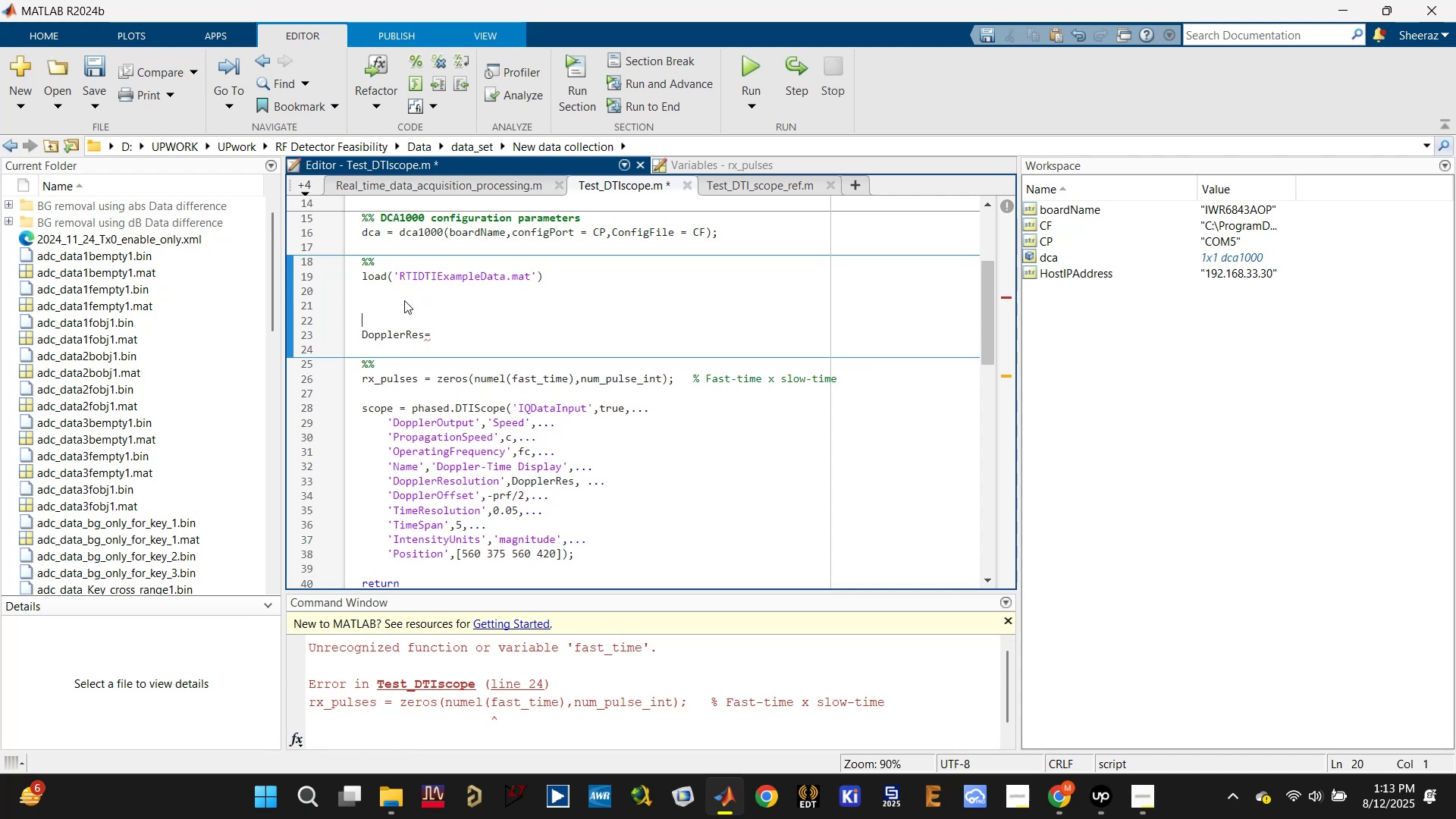 
type(%%)
 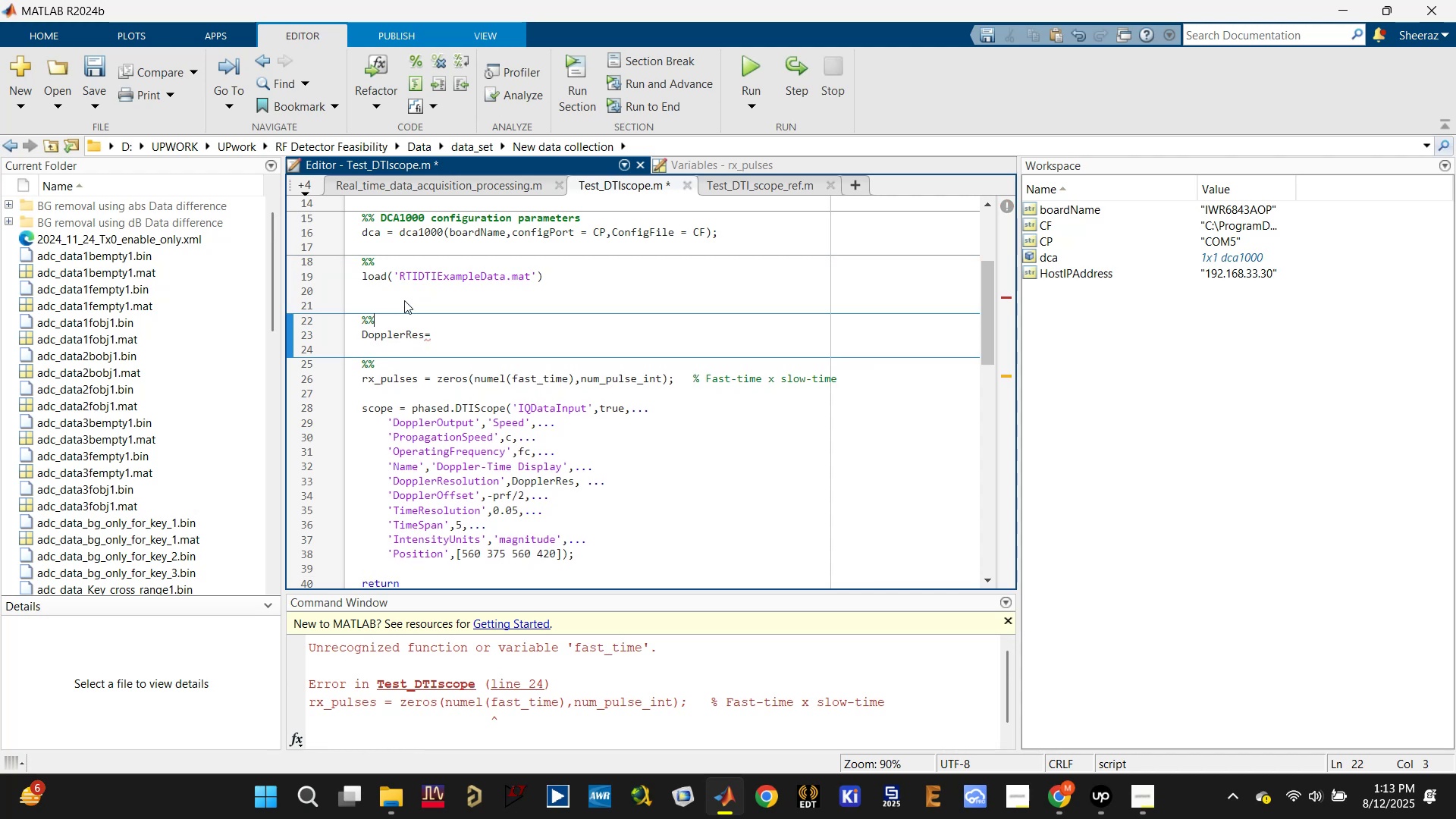 
key(ArrowUp)
 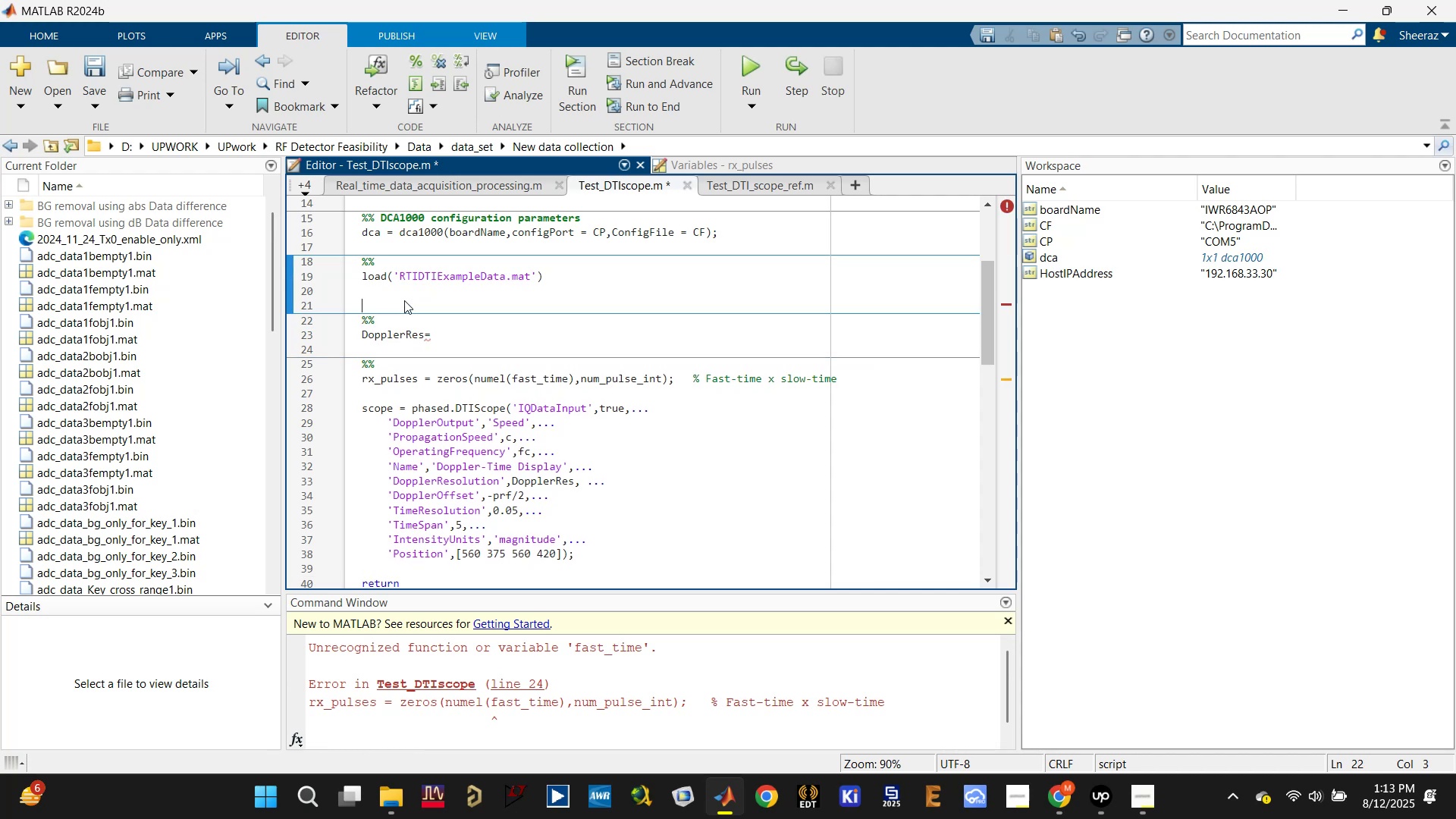 
key(Control+Enter)
 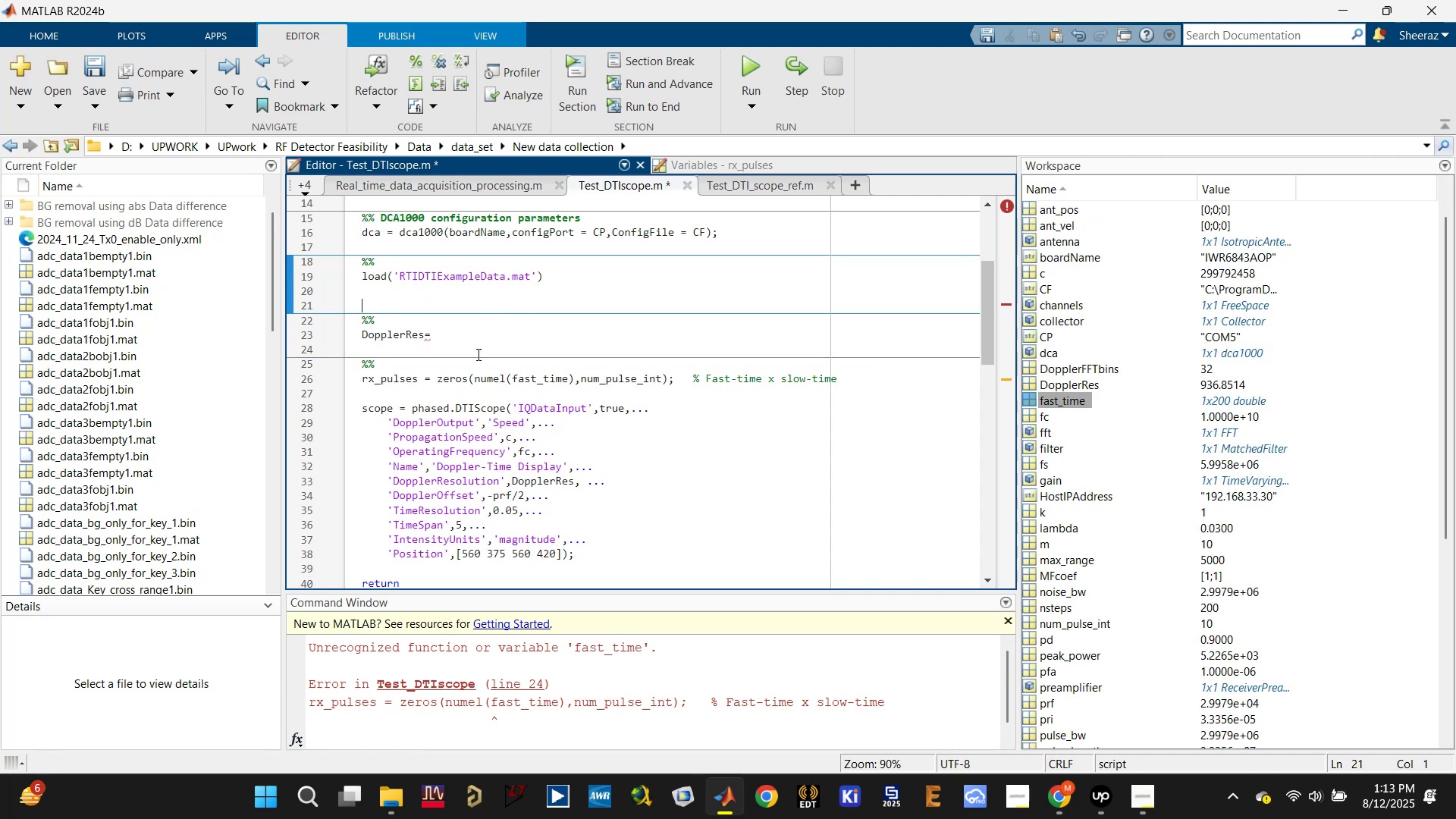 
double_click([400, 333])
 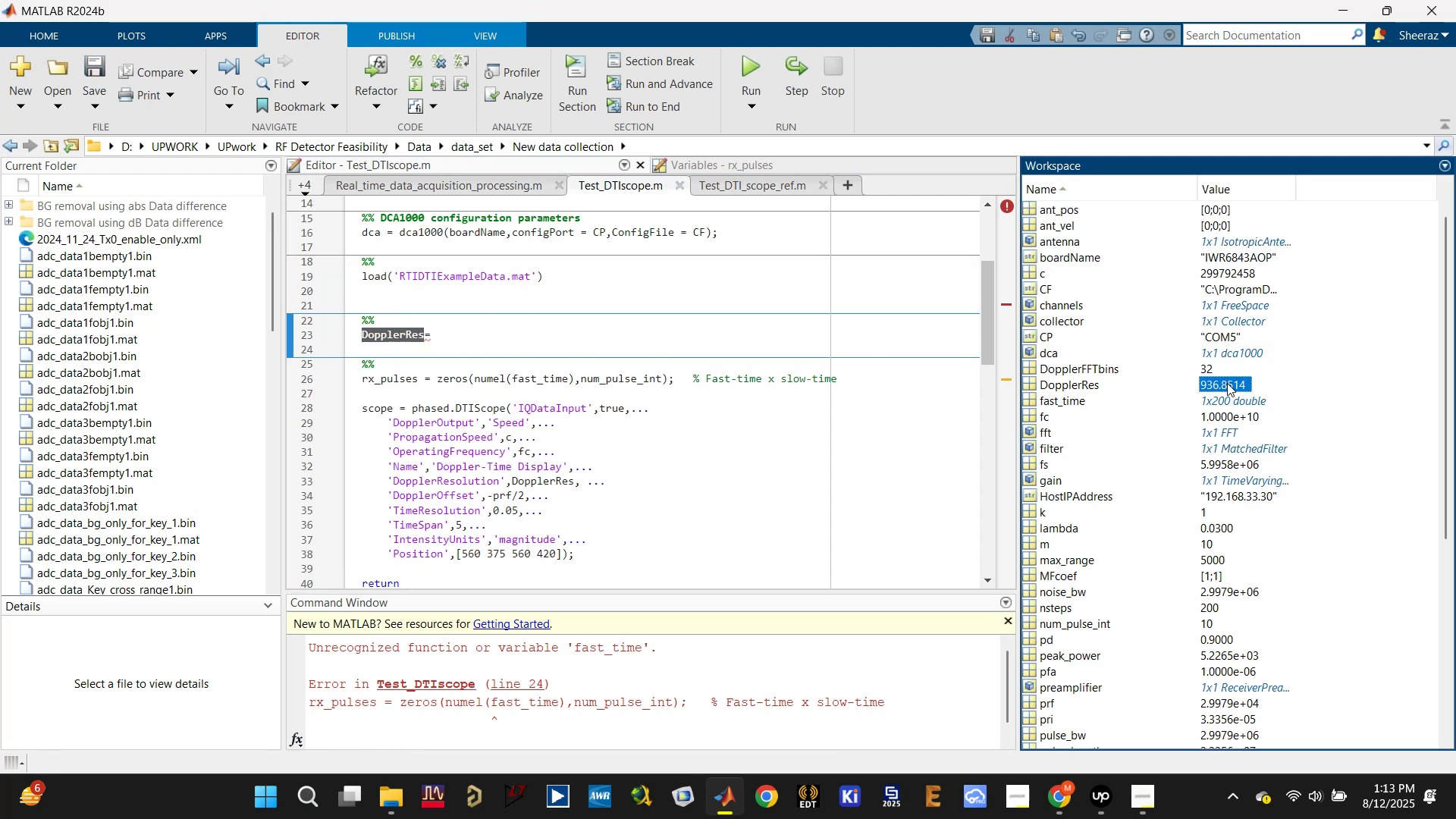 
double_click([1233, 381])
 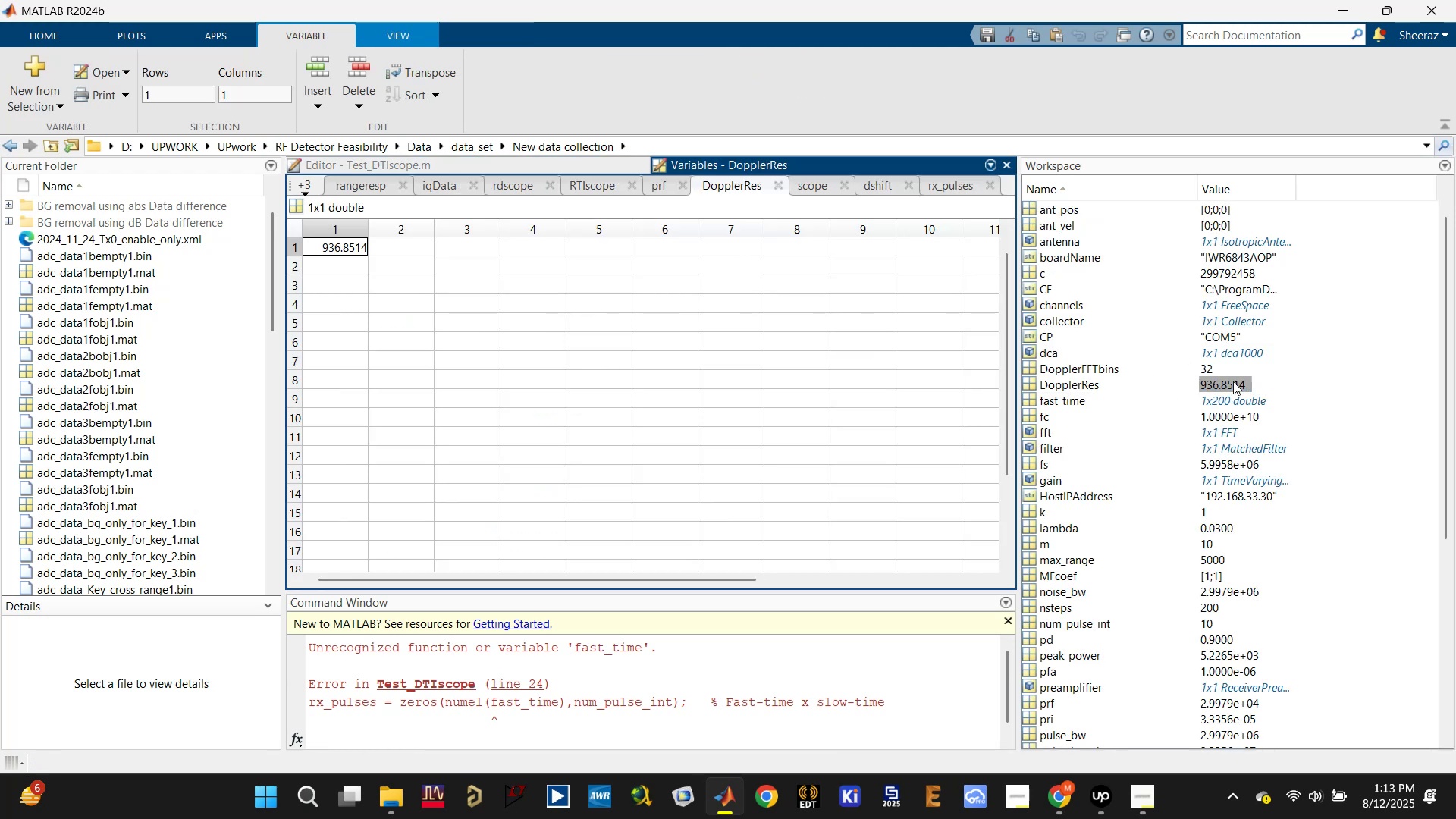 
triple_click([1233, 381])
 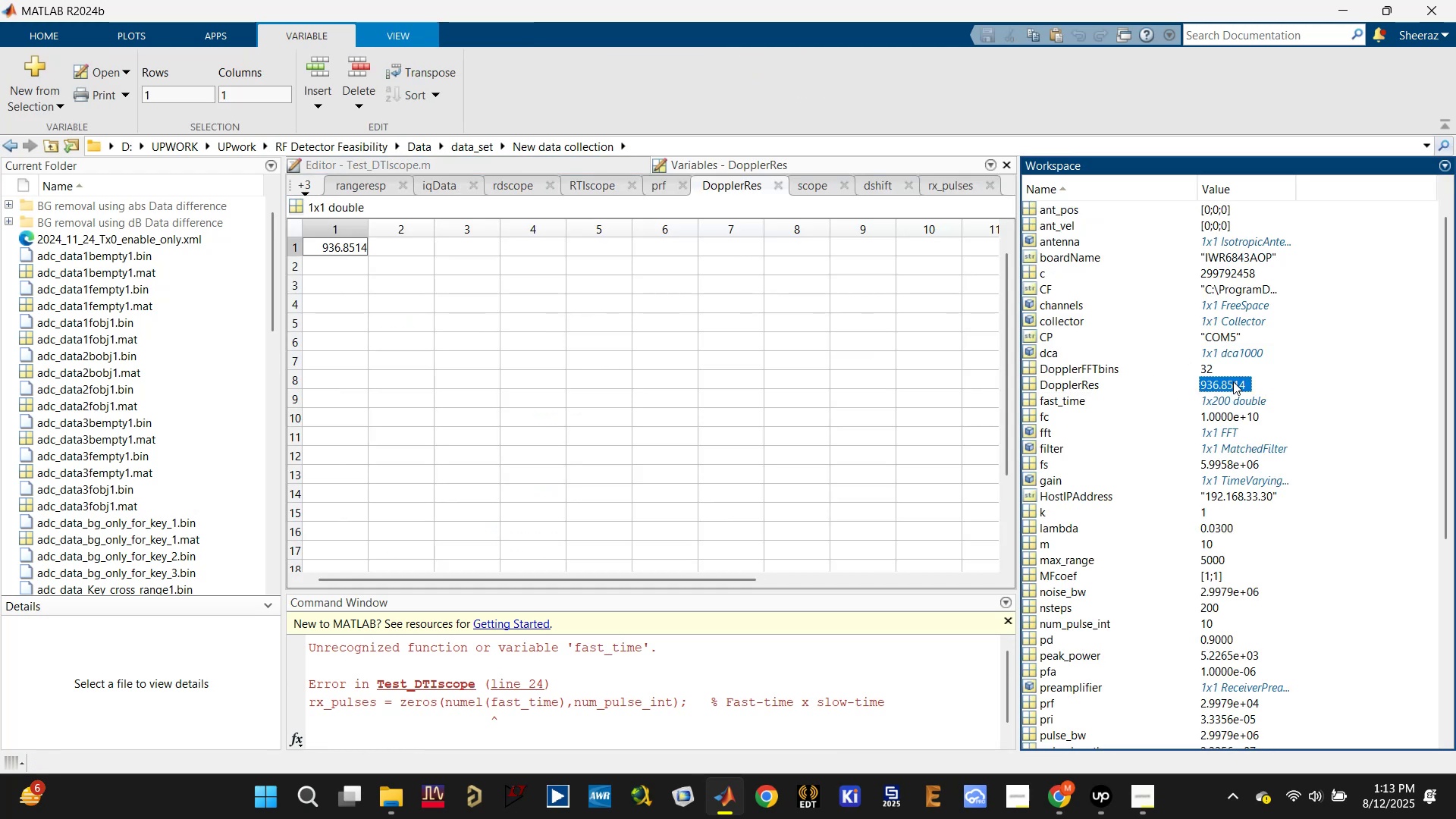 
key(Control+C)
 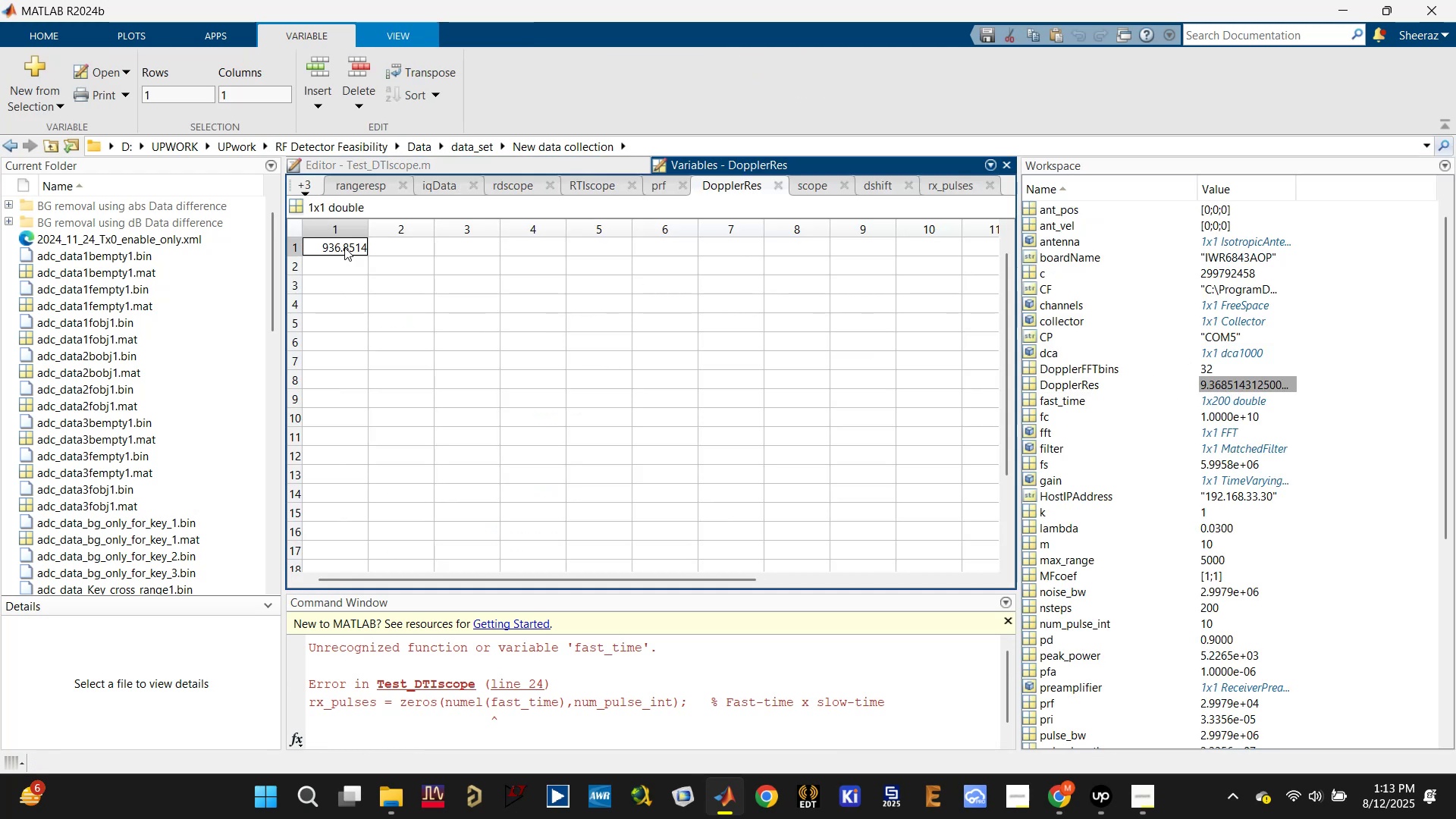 
double_click([344, 247])
 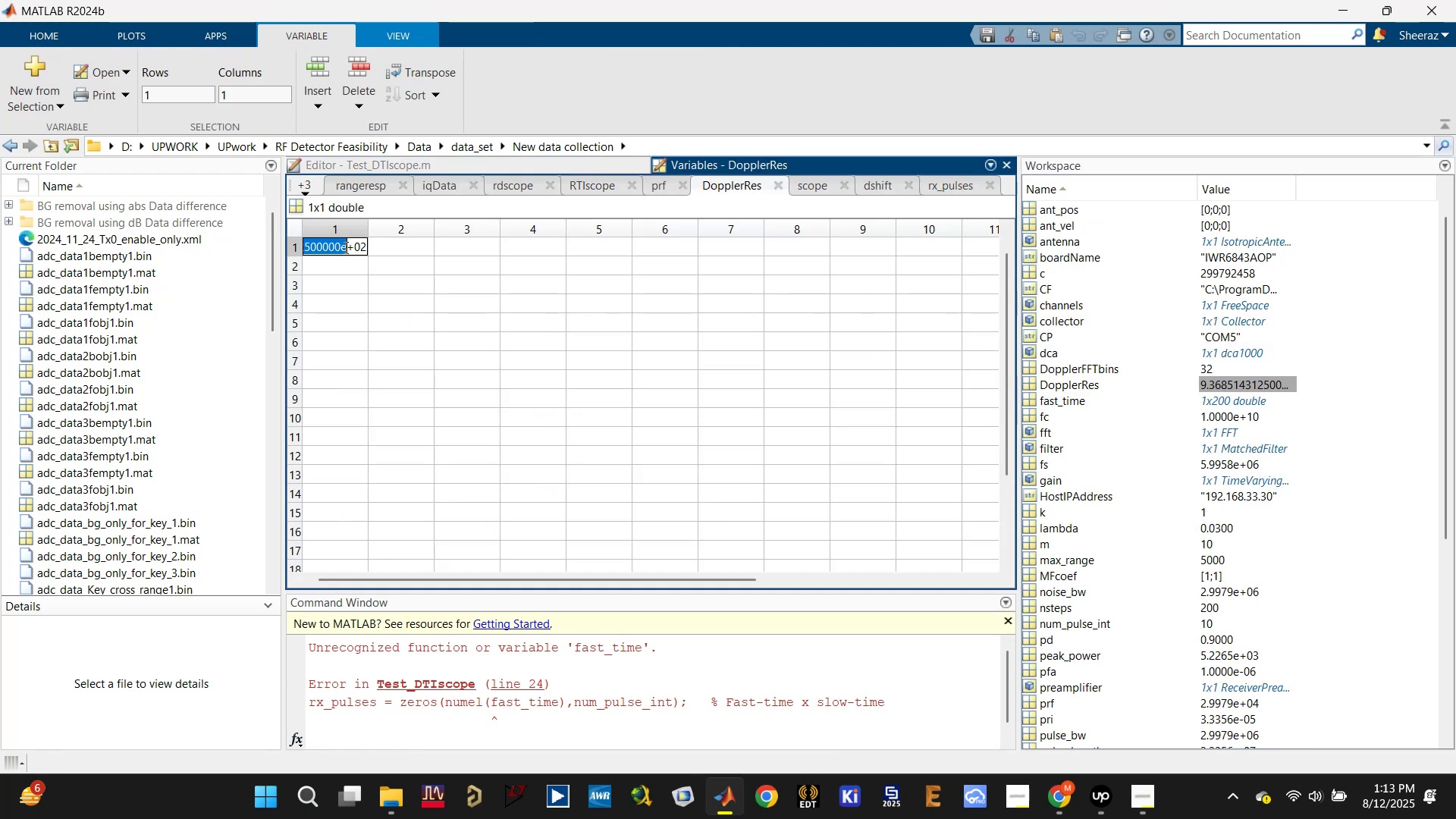 
triple_click([344, 247])
 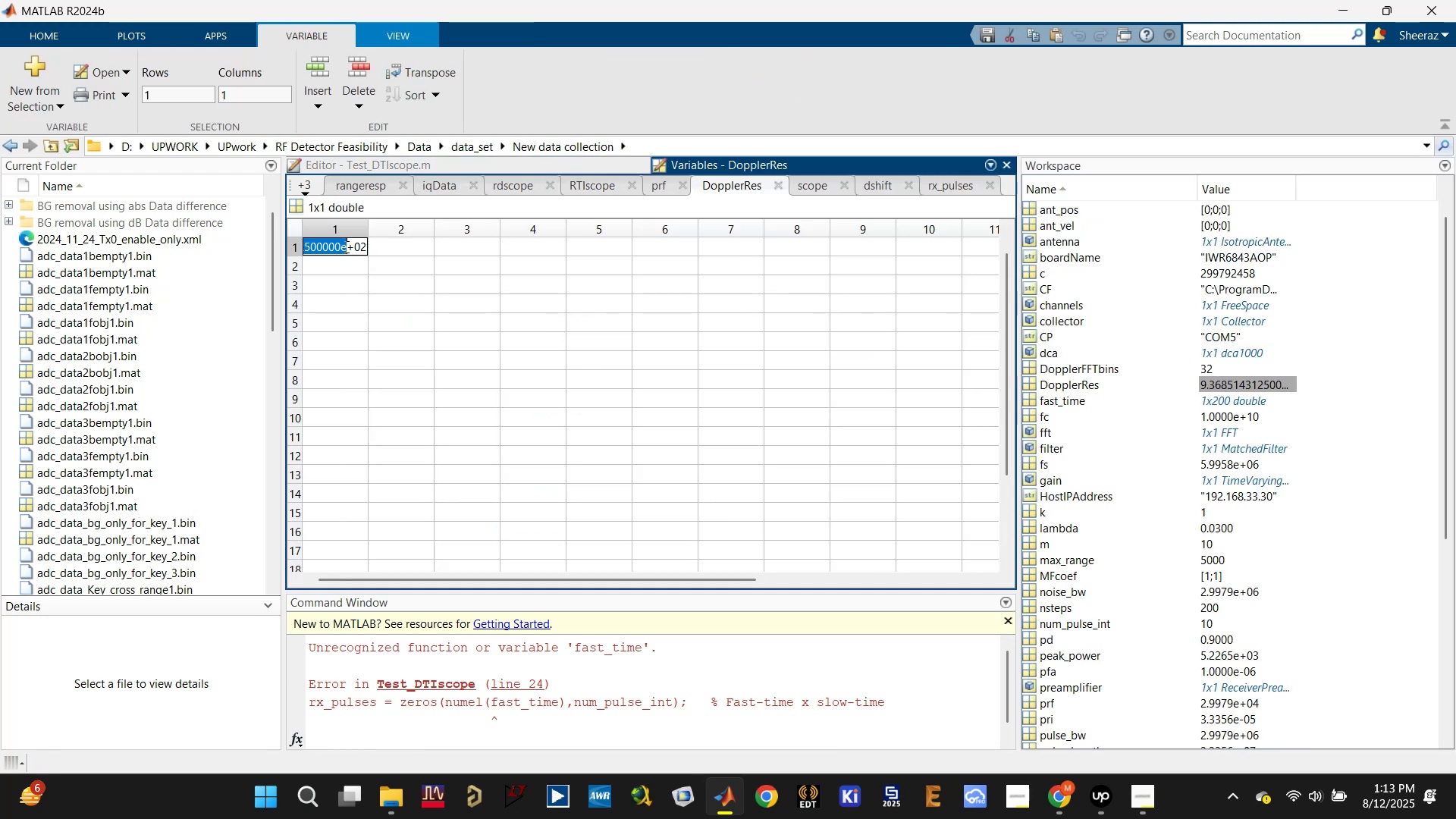 
hold_key(key=ControlLeft, duration=0.77)
 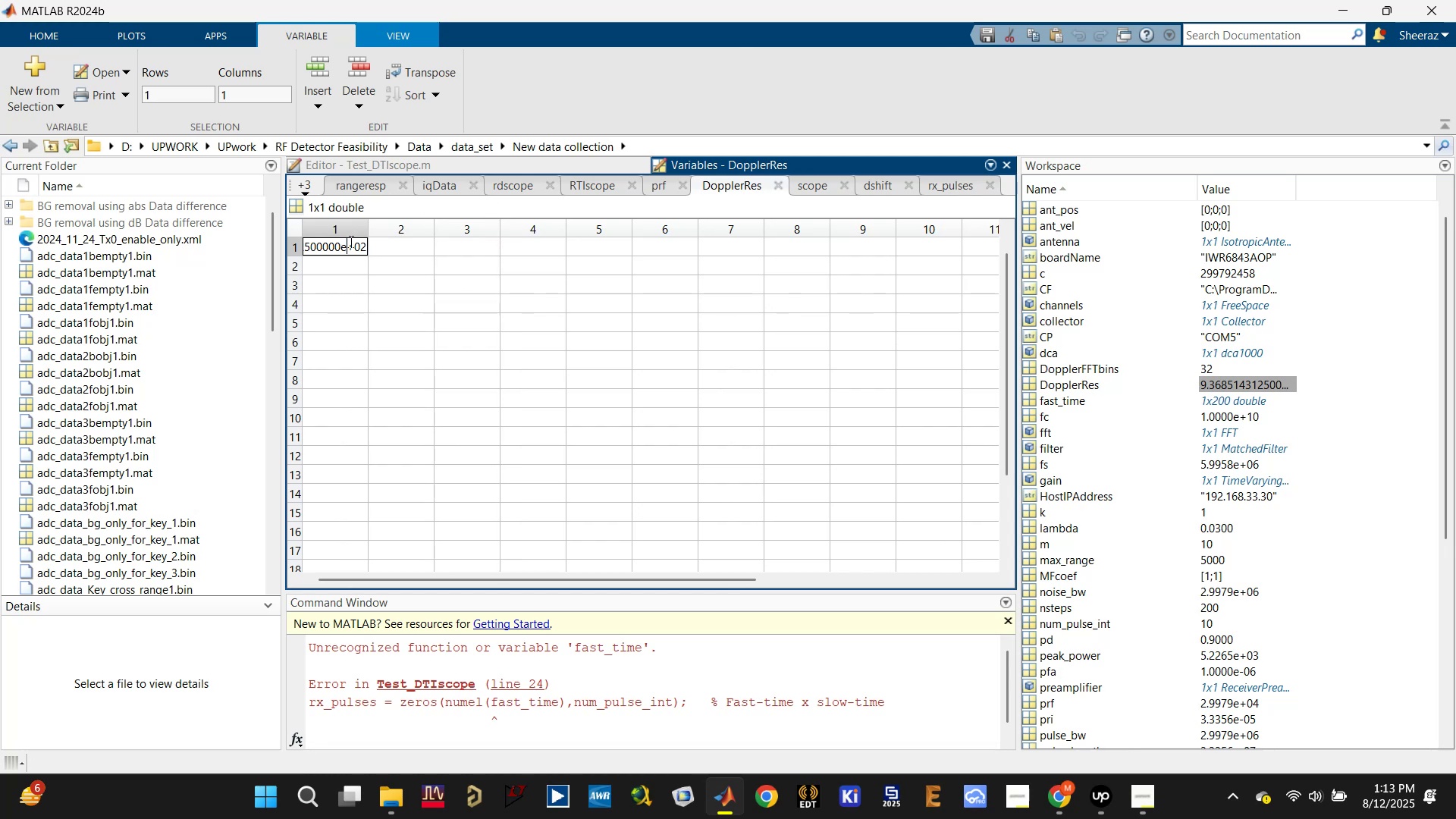 
double_click([350, 241])
 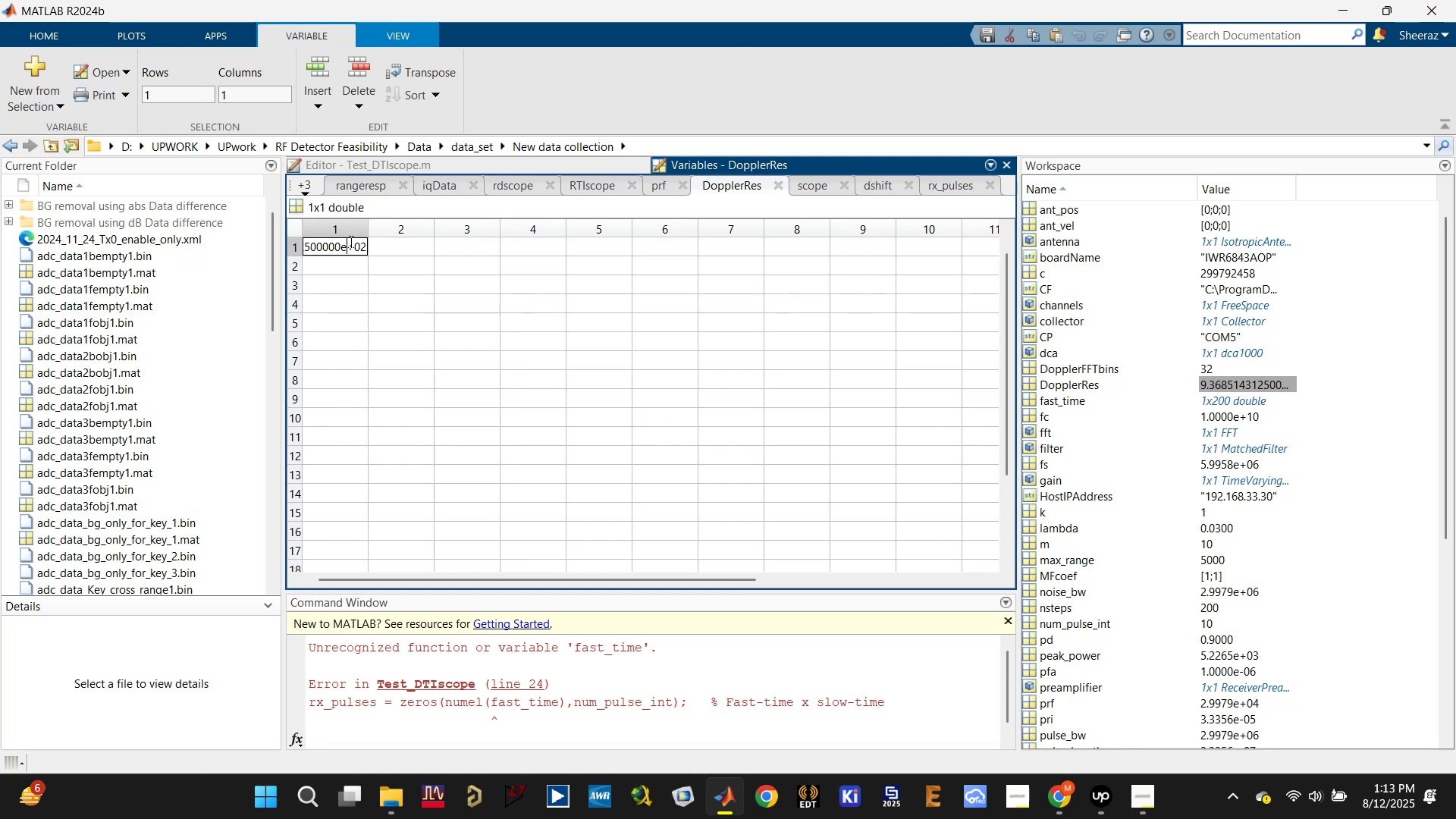 
triple_click([350, 241])
 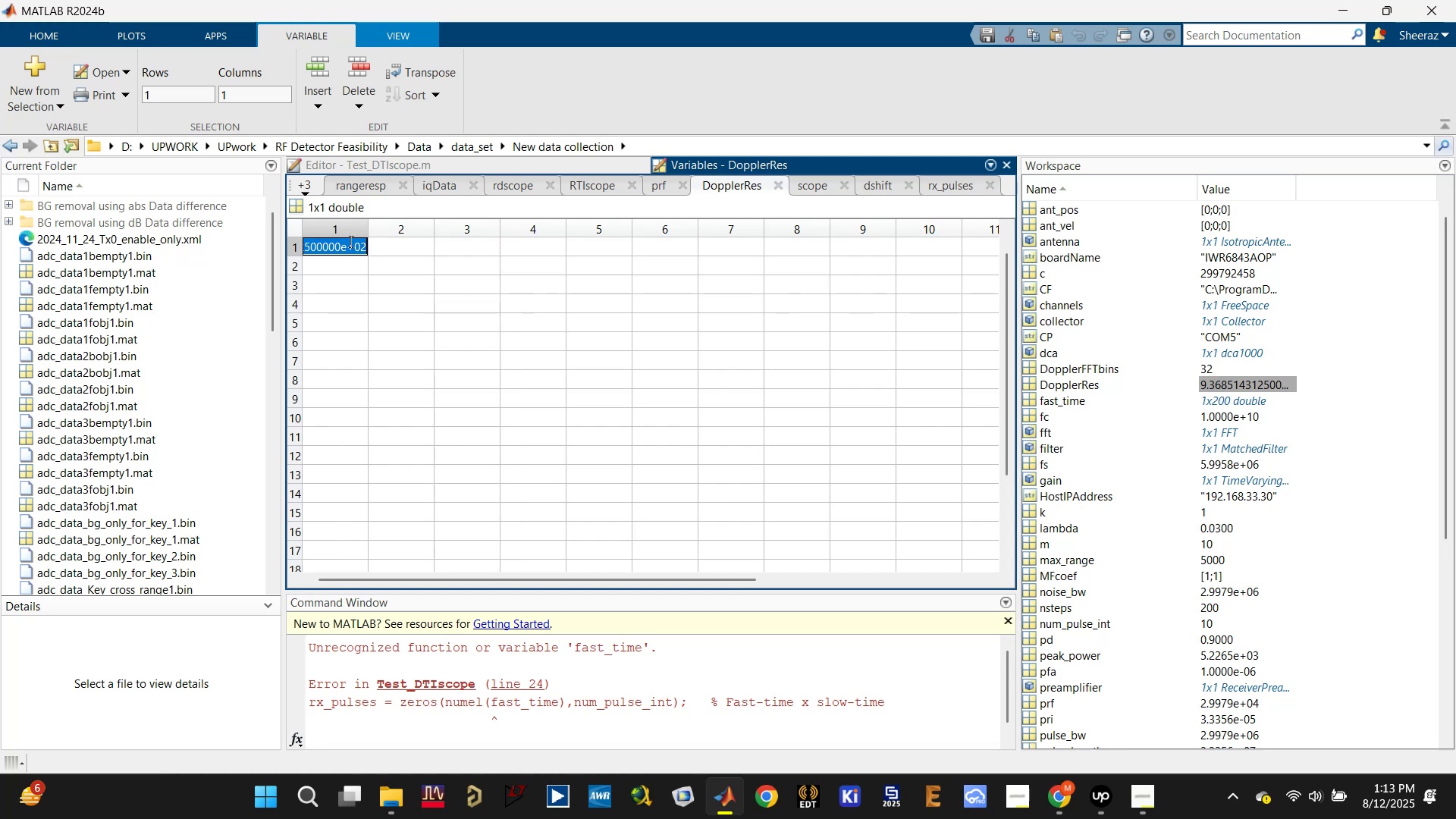 
key(Control+A)
 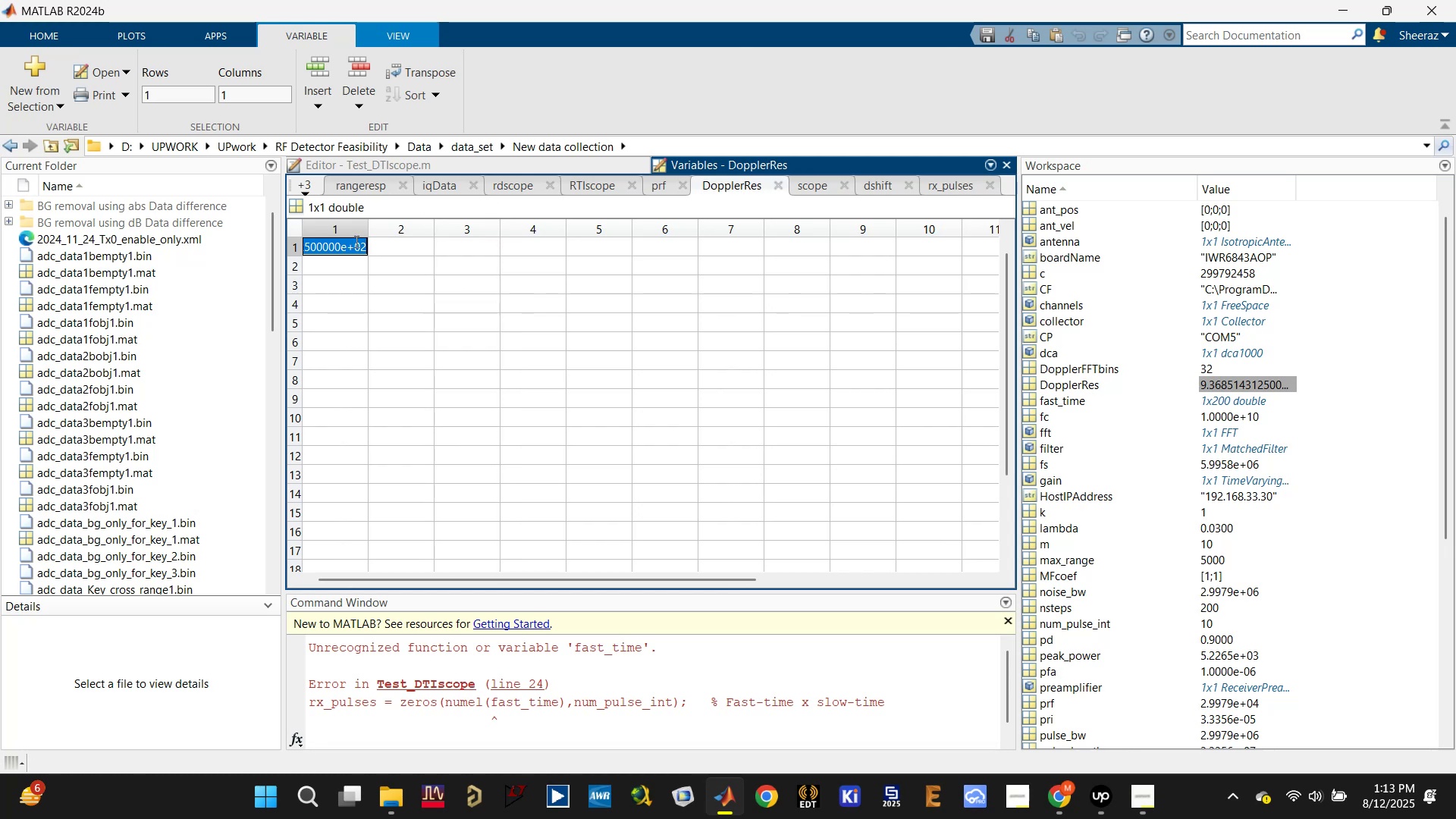 
key(Control+C)
 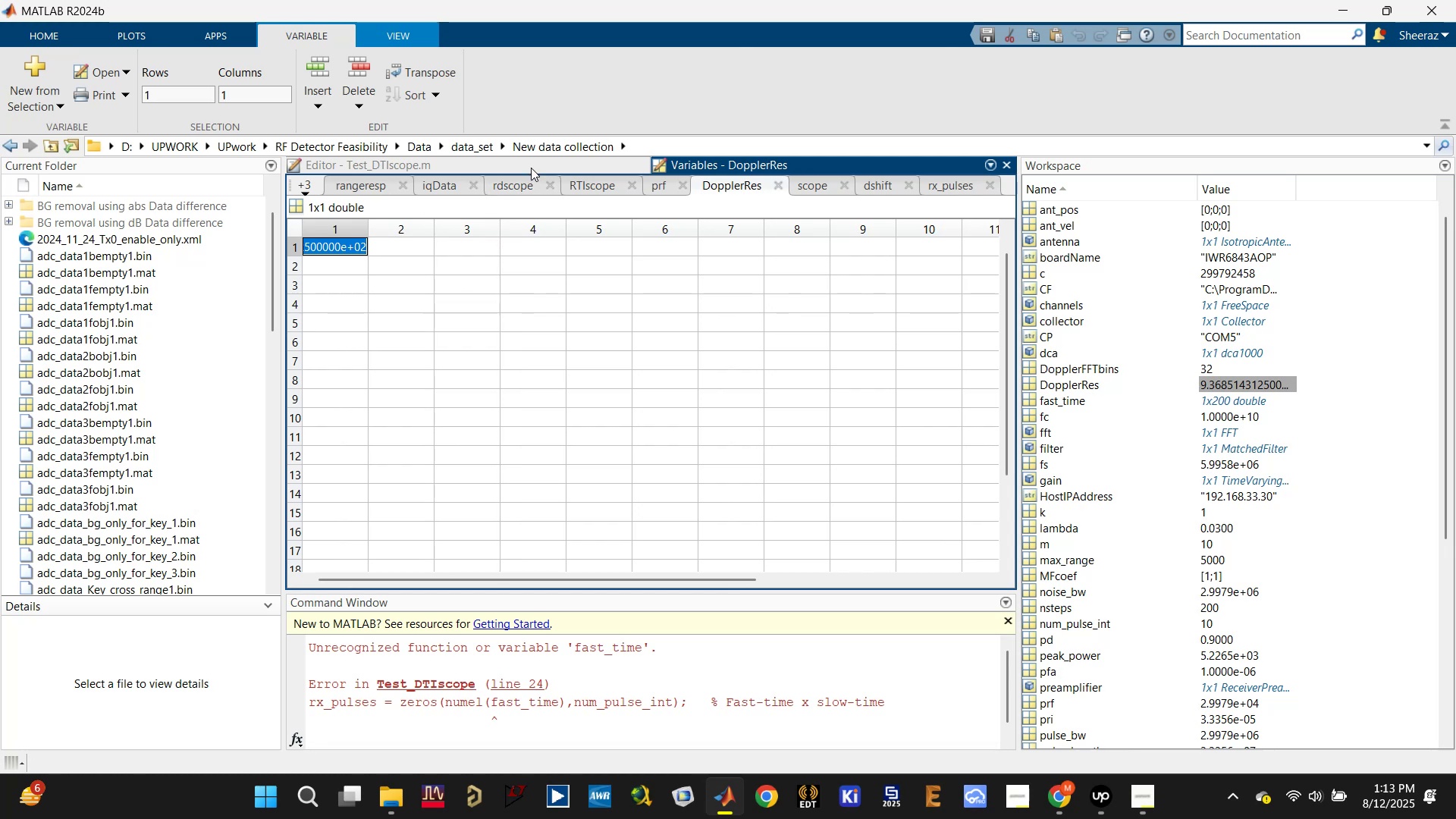 
left_click([532, 164])
 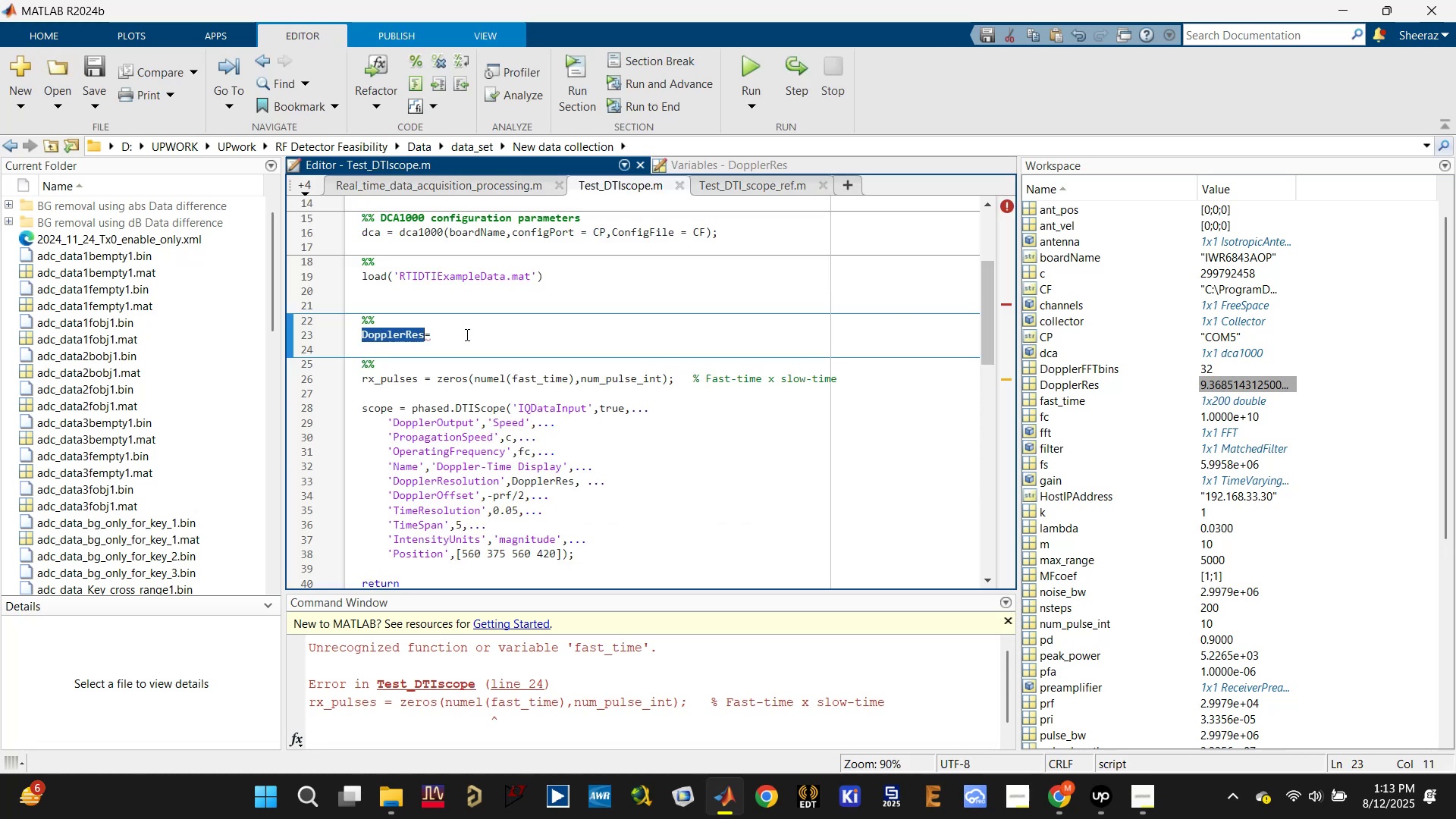 
left_click([465, 336])
 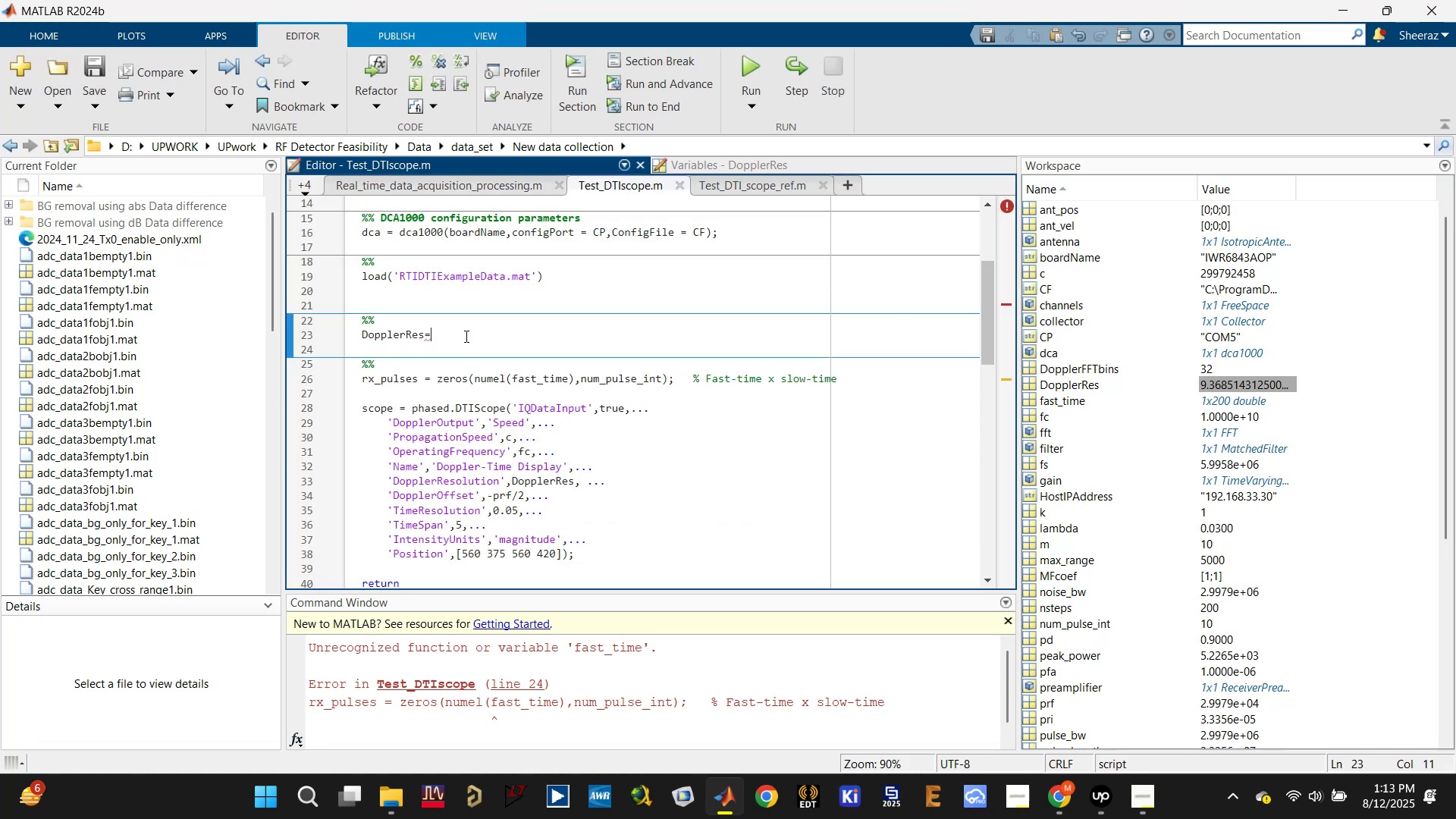 
key(Control+V)
 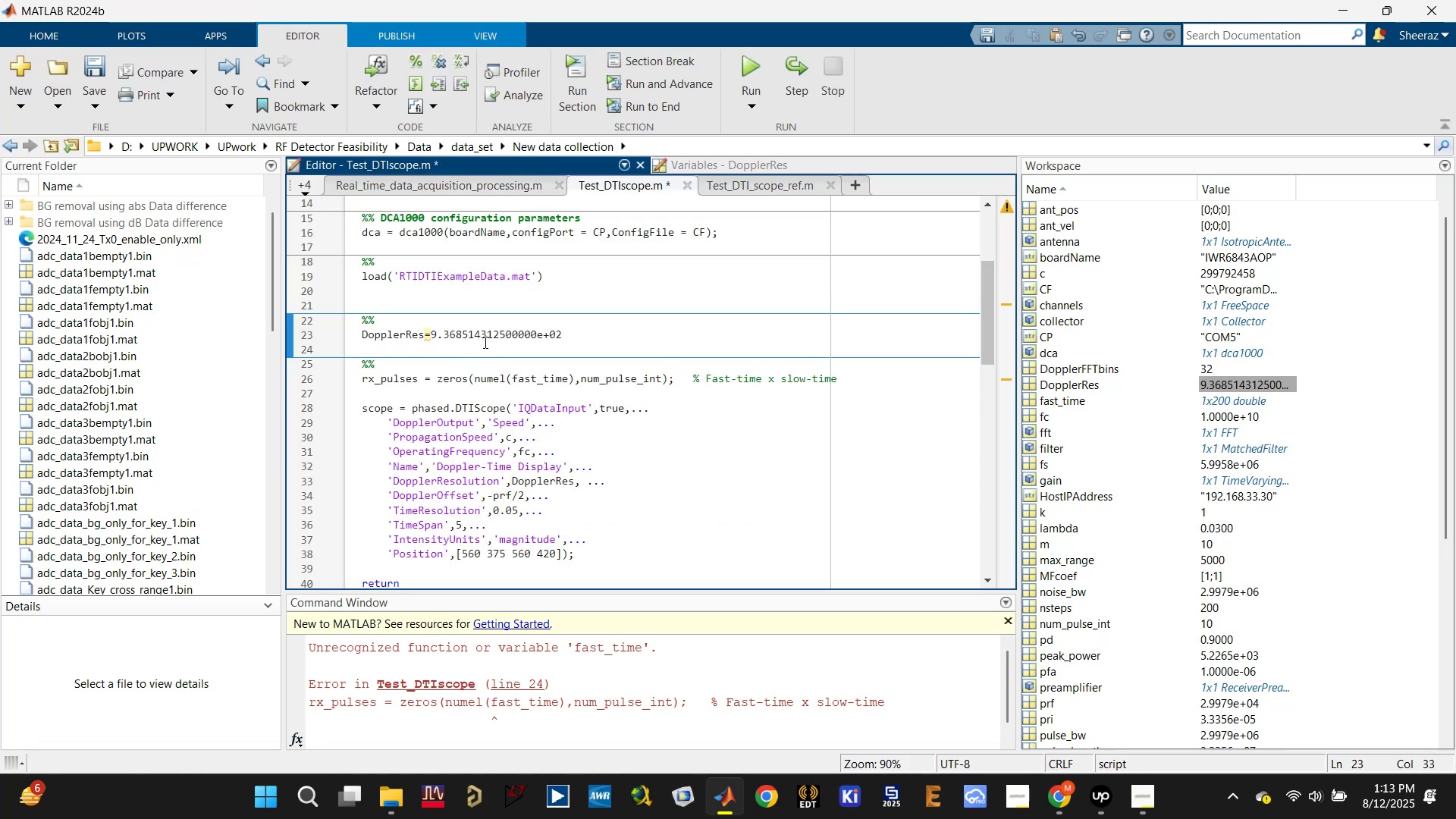 
key(Semicolon)
 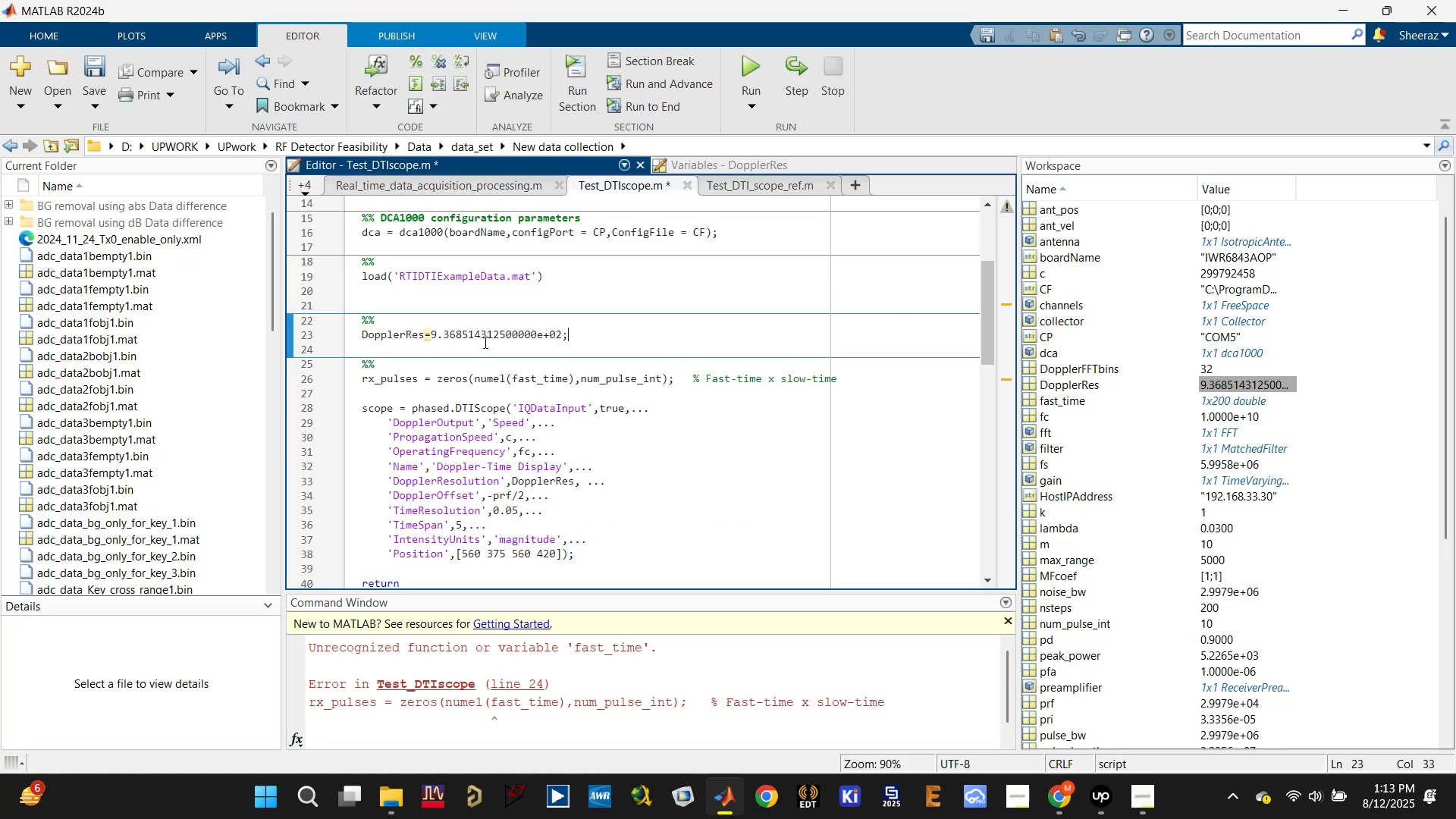 
key(Enter)
 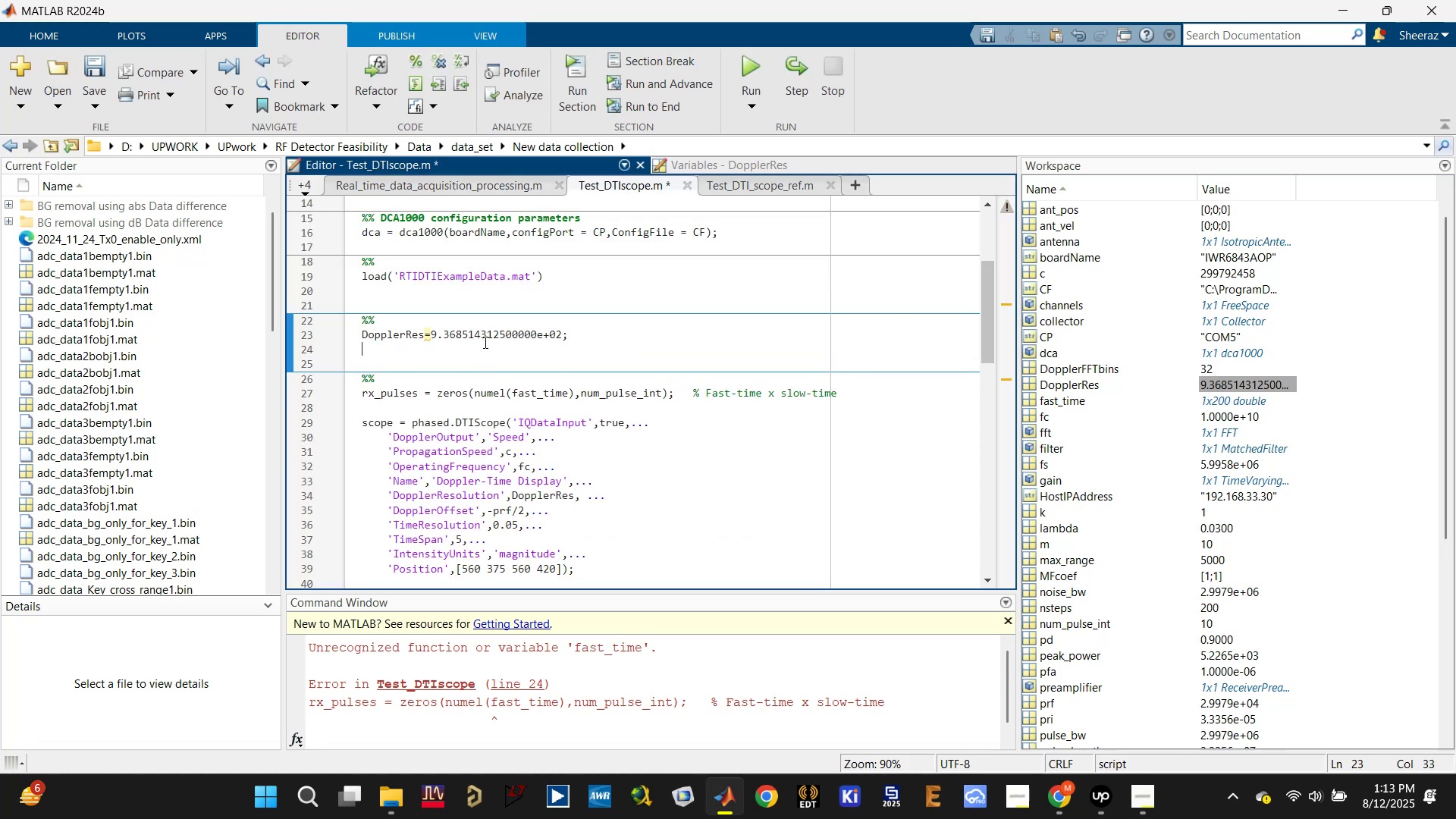 
key(Control+S)
 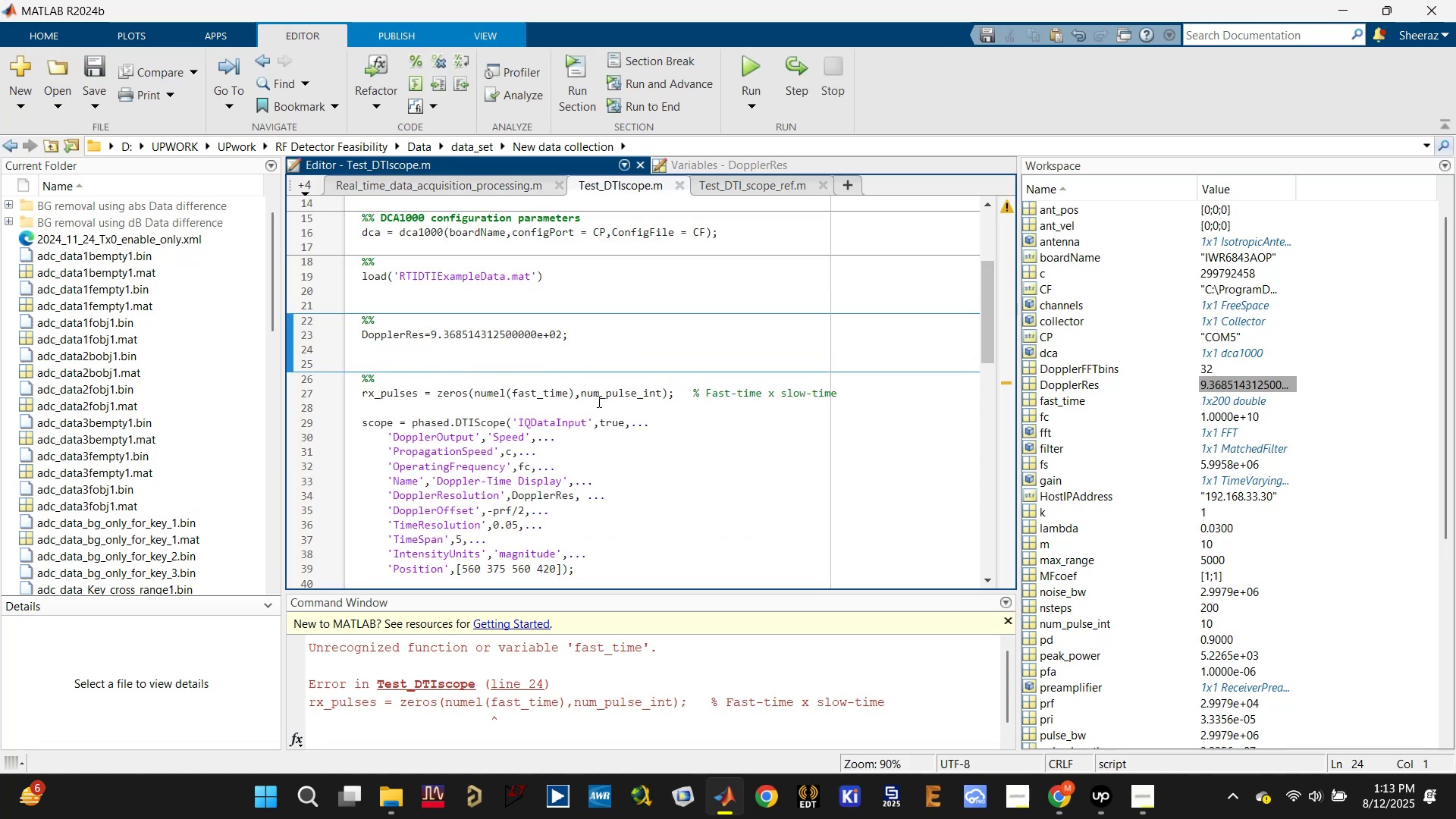 
double_click([526, 397])
 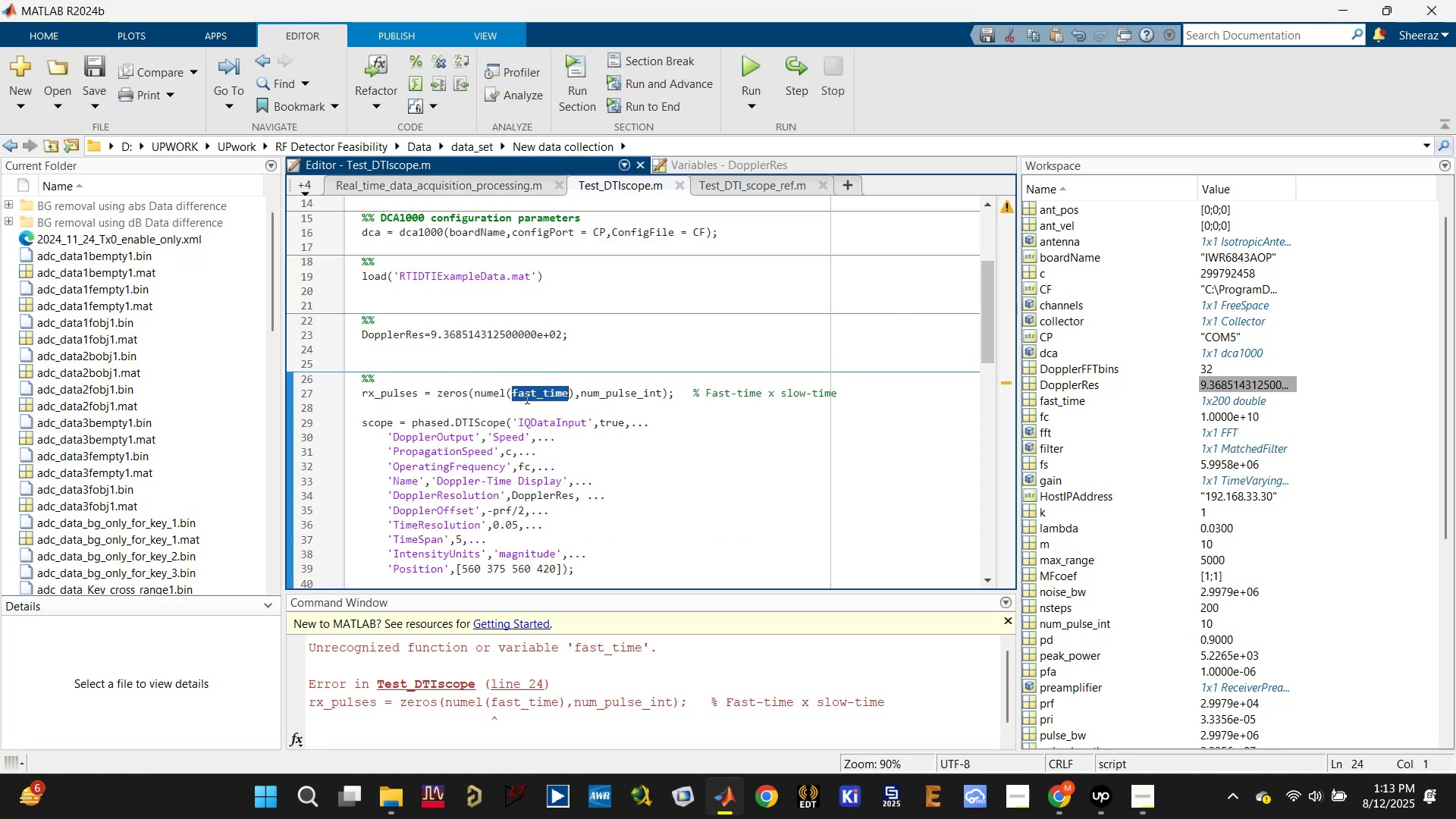 
key(Control+C)
 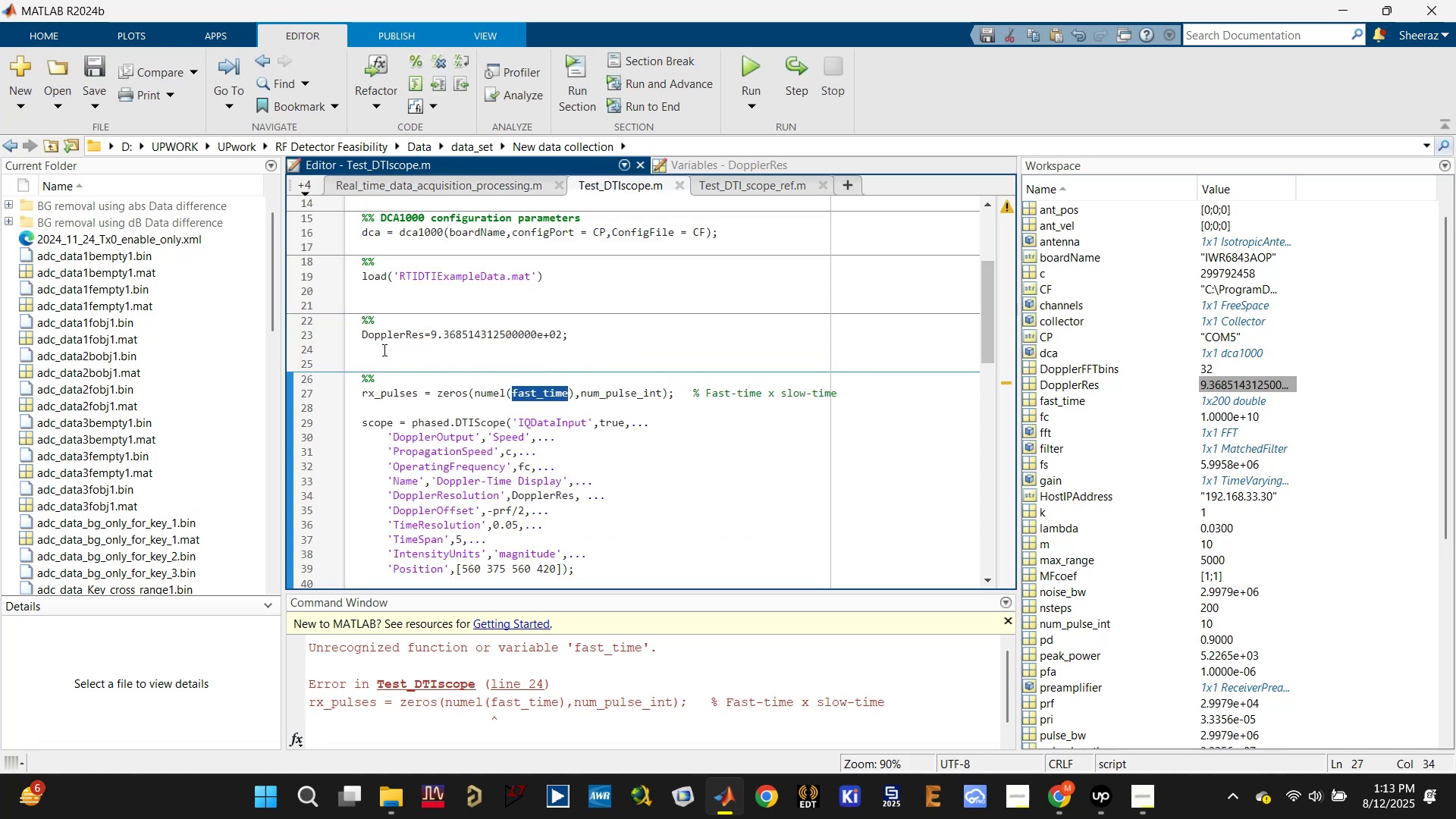 
left_click([383, 347])
 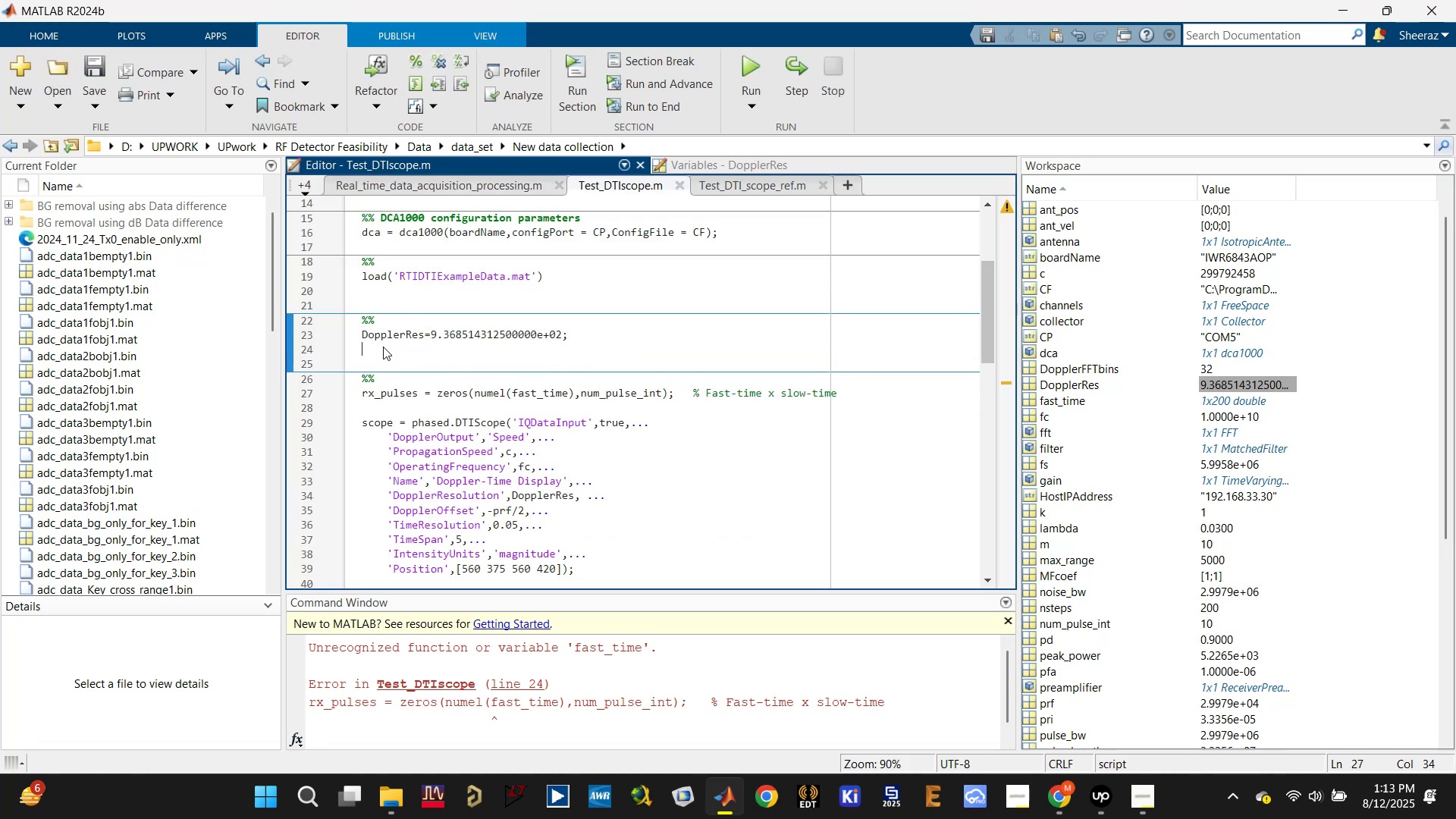 
key(Control+ControlLeft)
 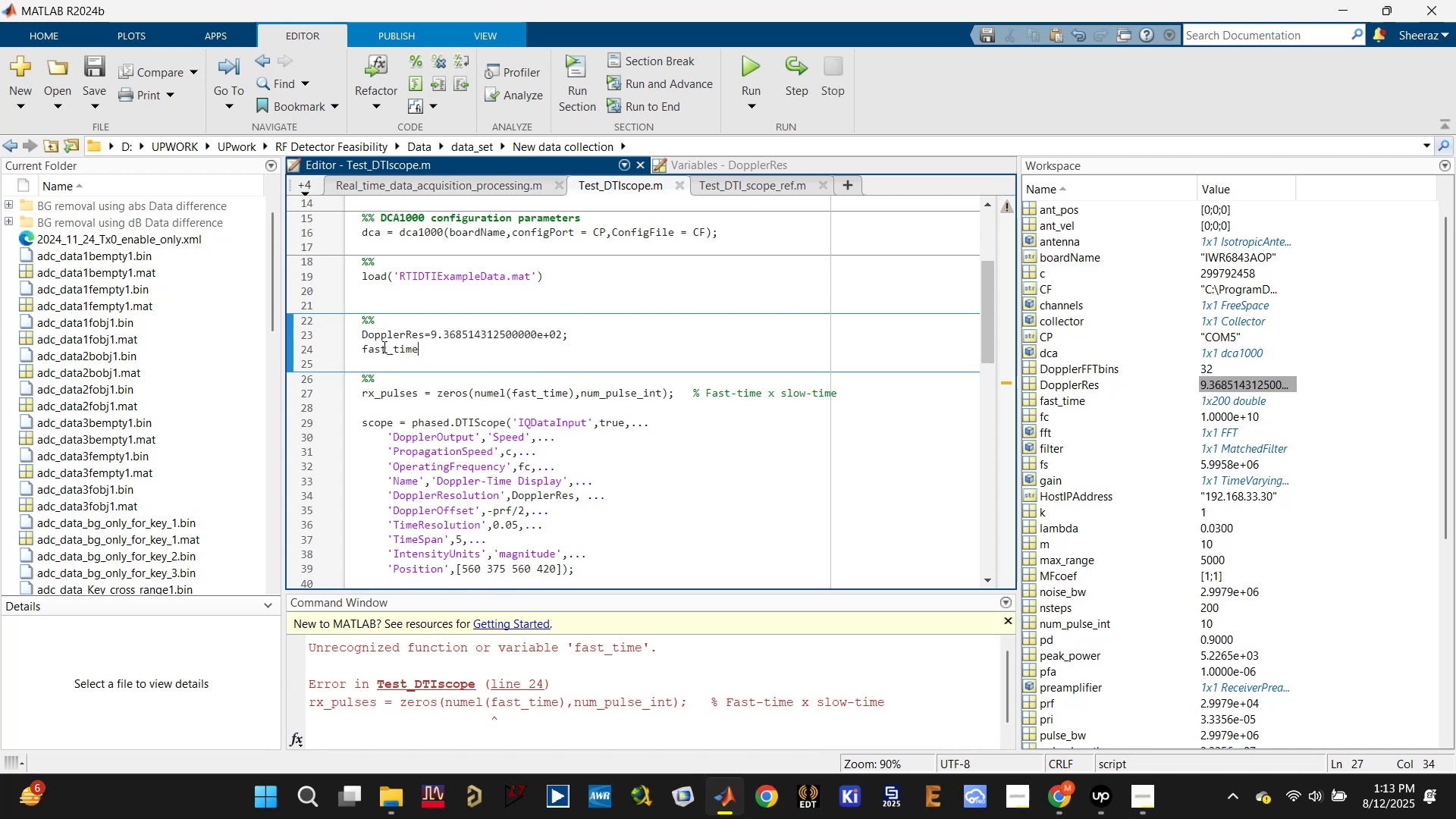 
key(Control+V)
 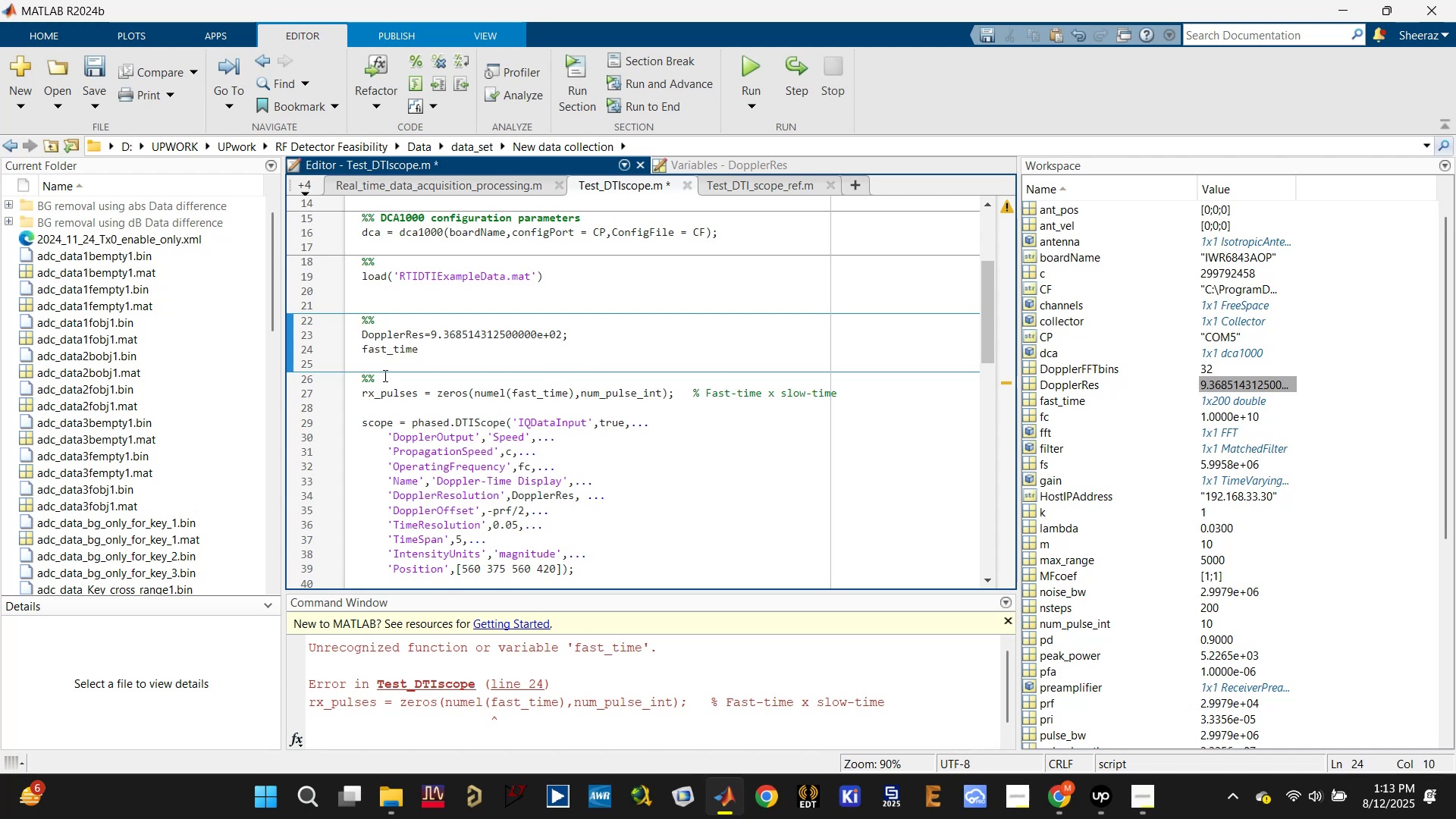 
key(Equal)
 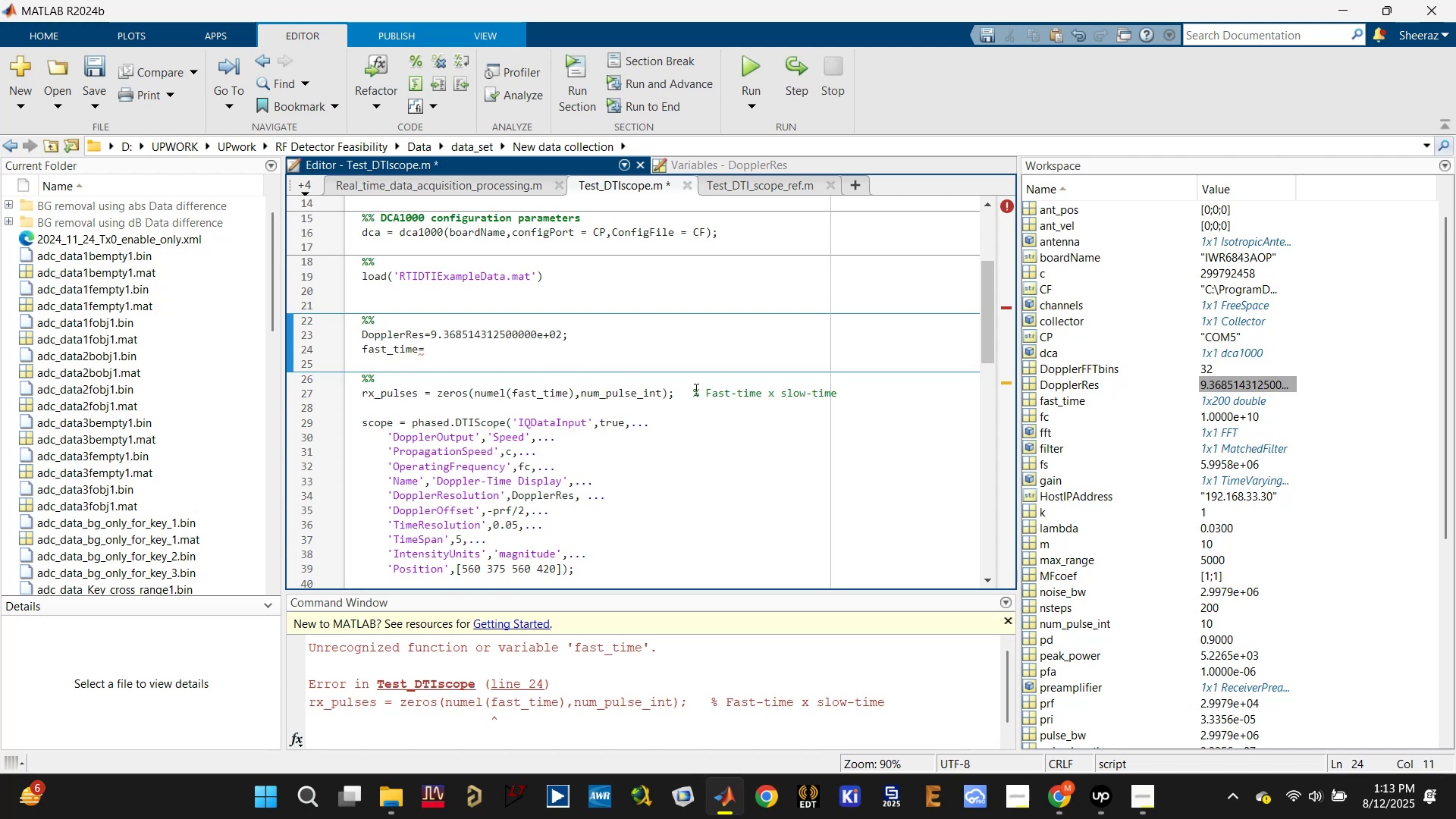 
wait(5.11)
 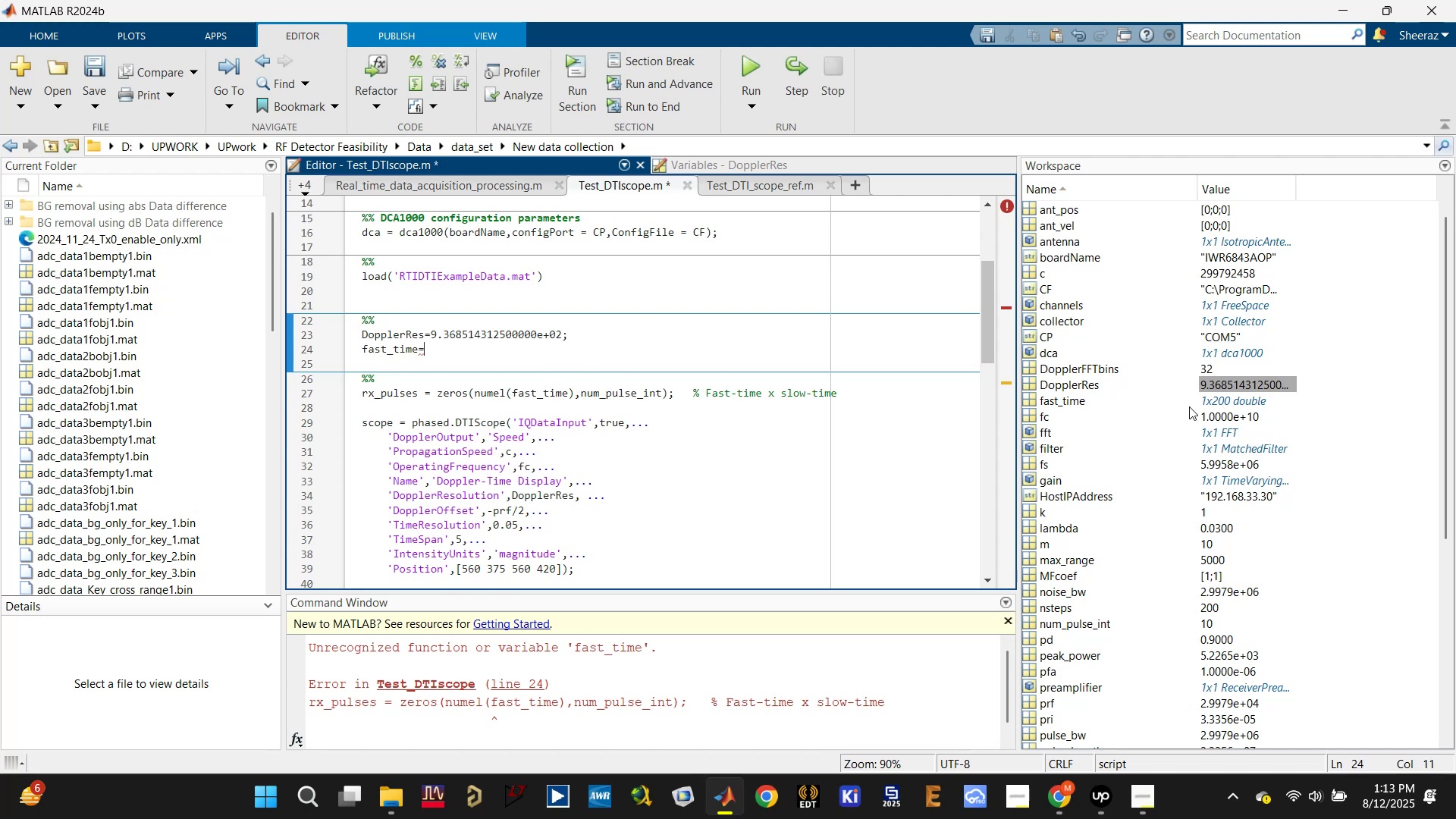 
key(Control+Z)
 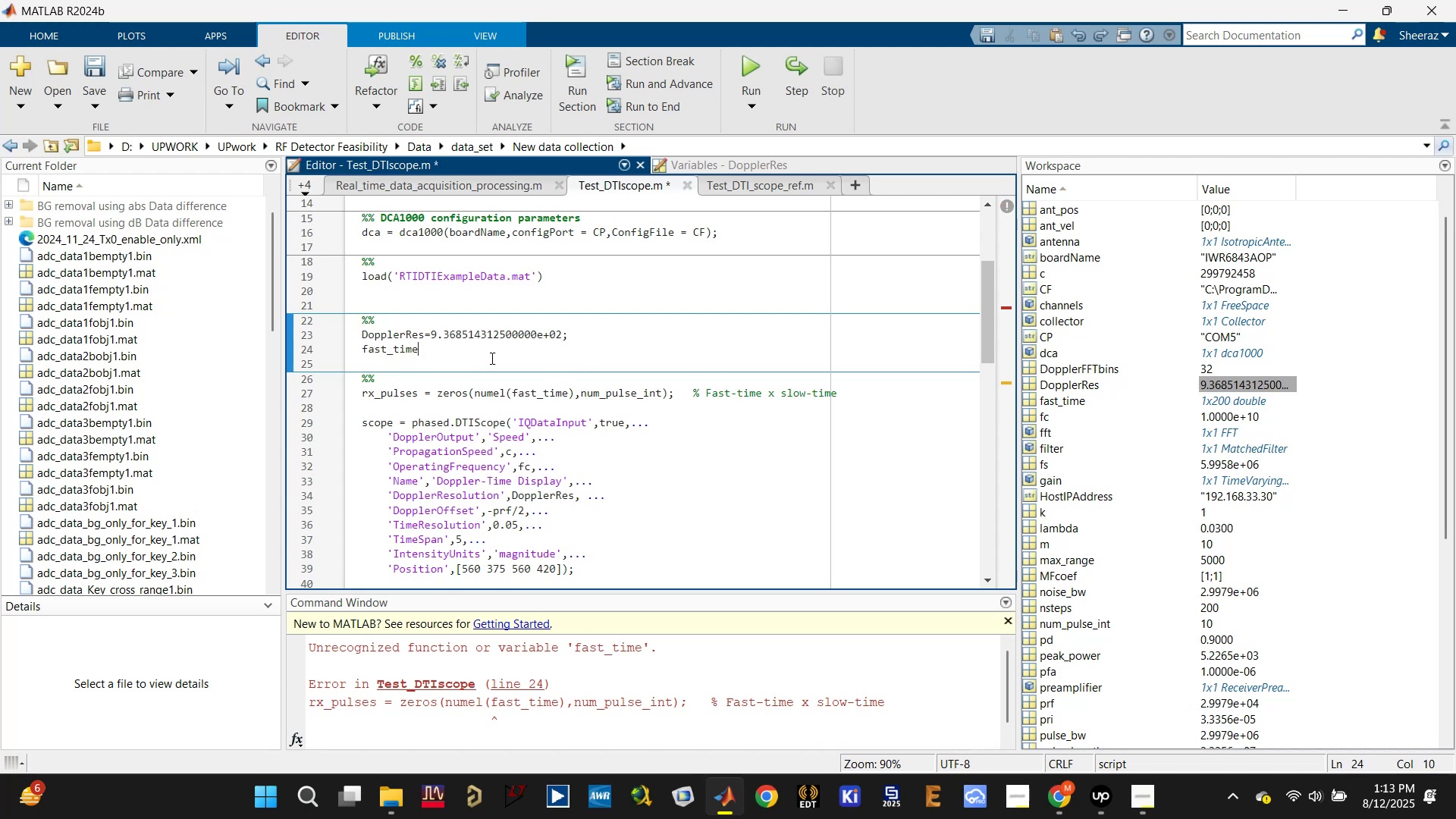 
left_click_drag(start_coordinate=[488, 359], to_coordinate=[347, 317])
 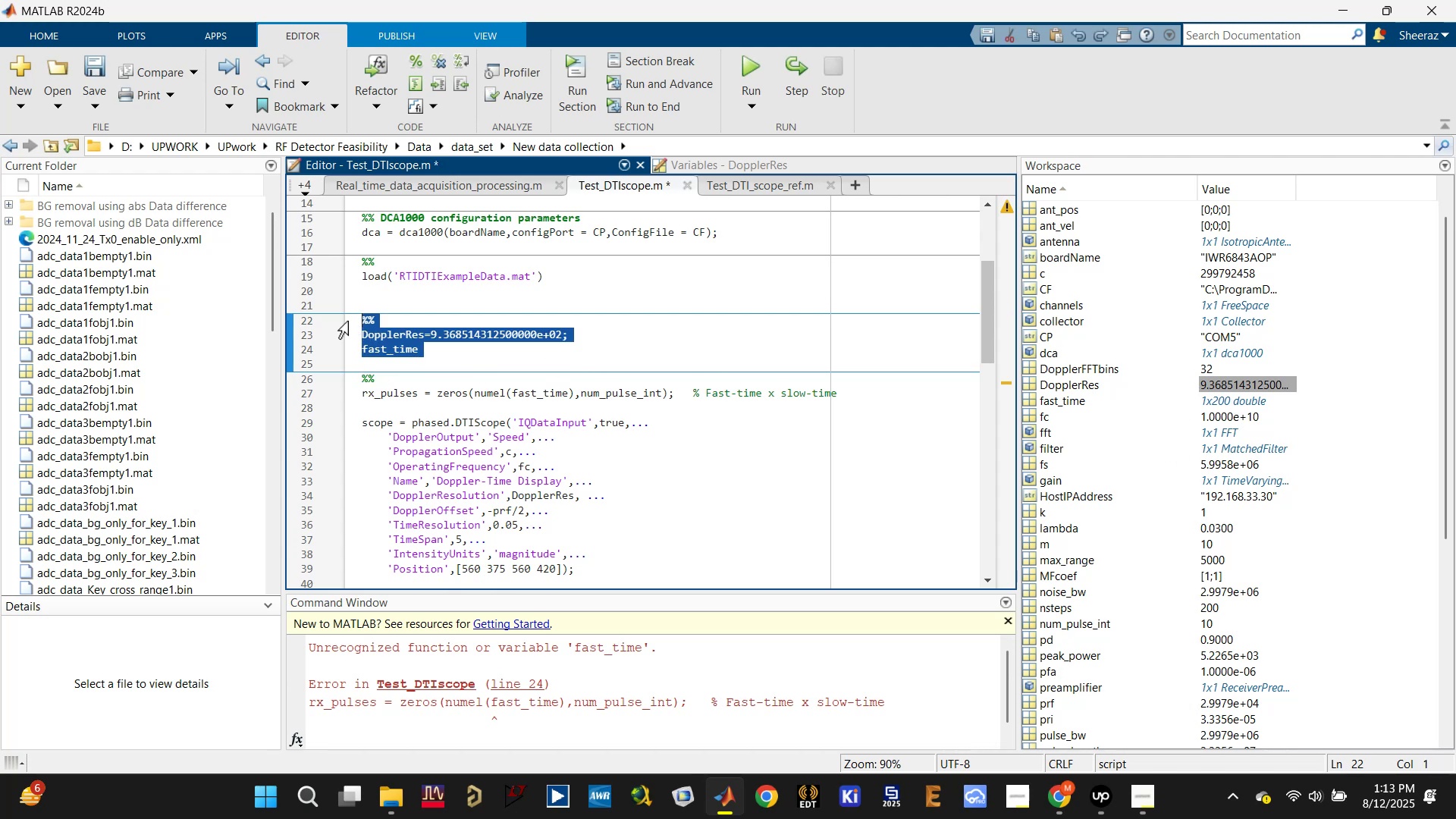 
key(Backspace)
 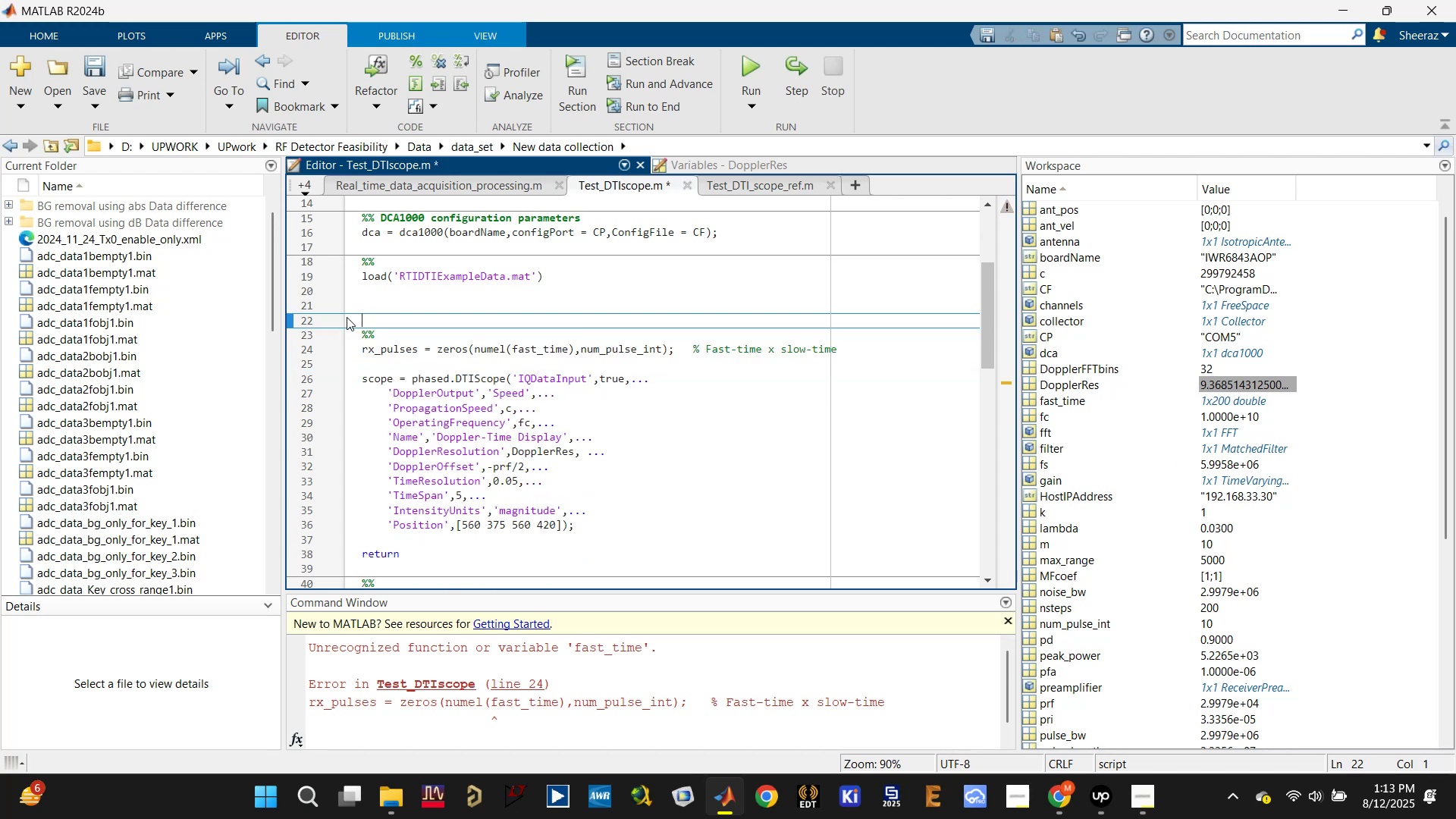 
key(Backspace)
 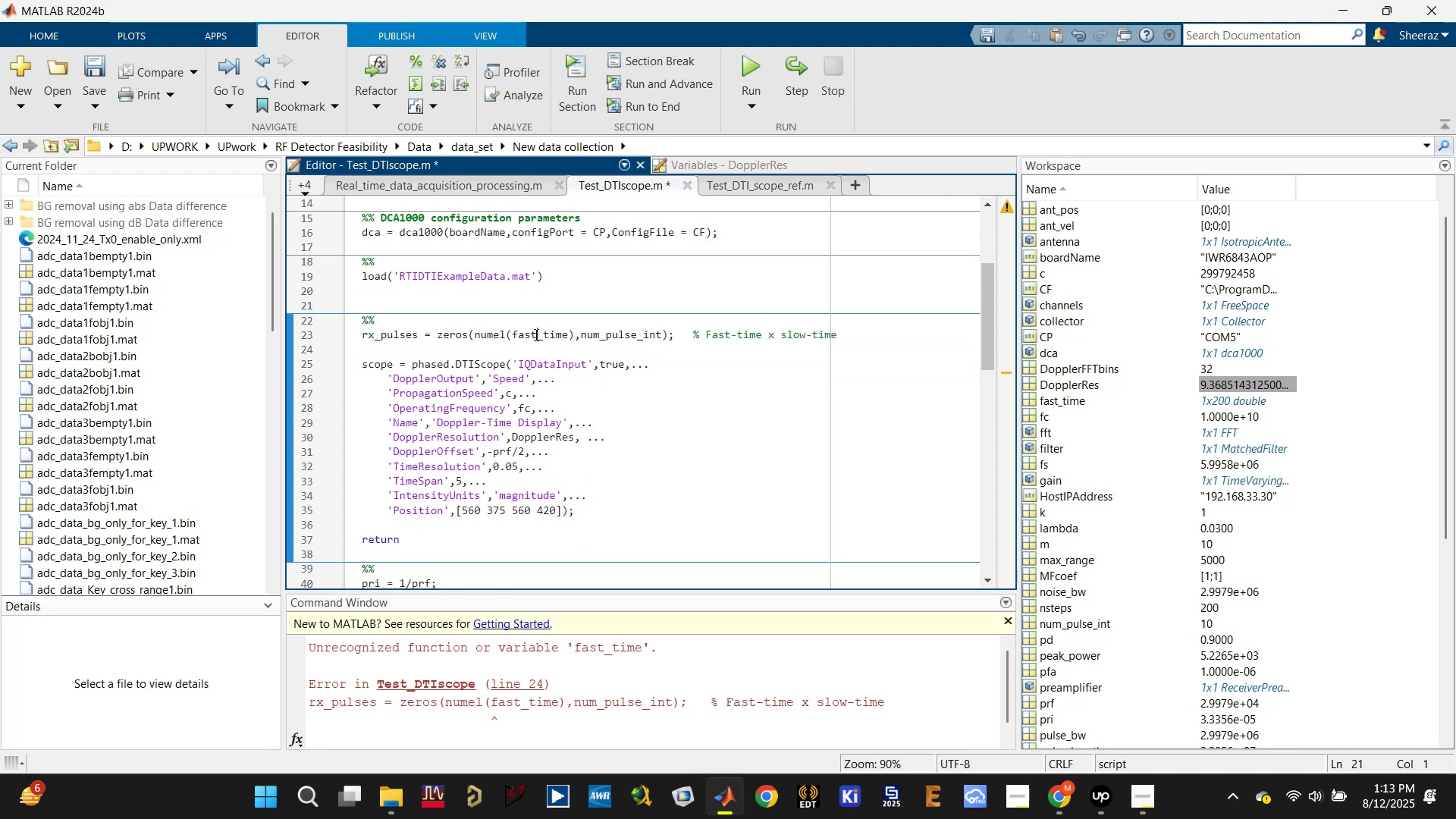 
double_click([535, 334])
 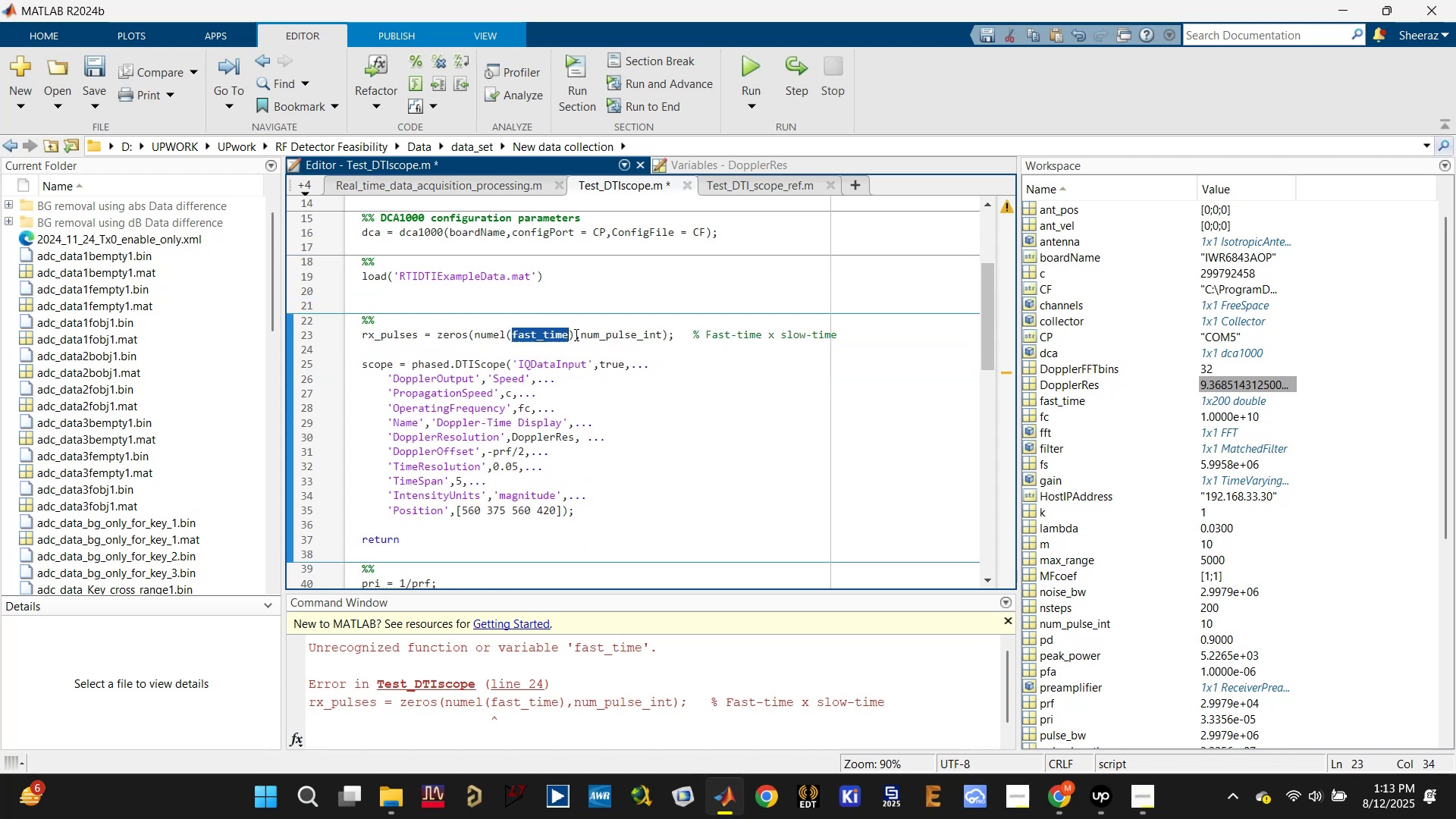 
key(Control+ControlLeft)
 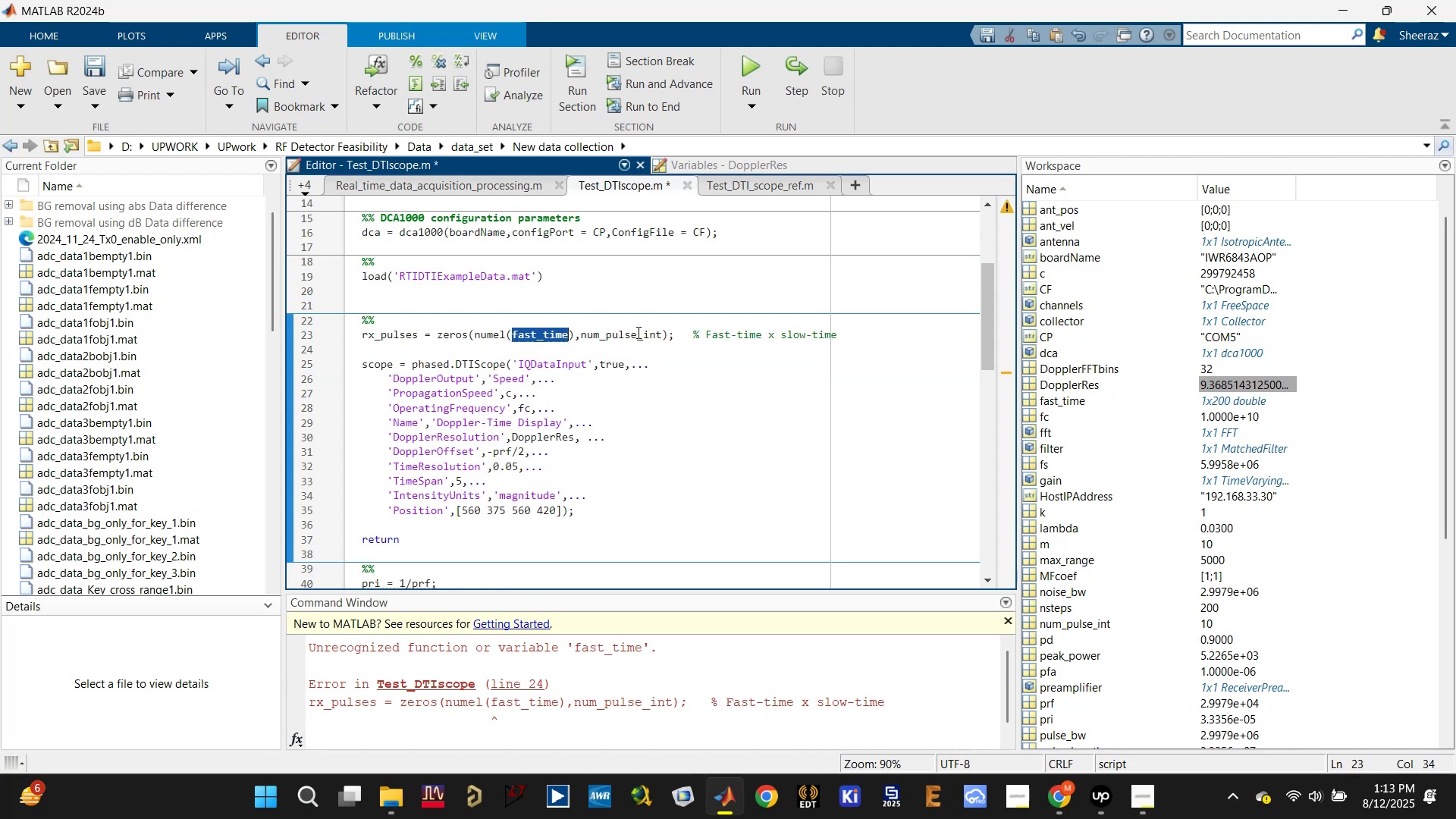 
key(Control+S)
 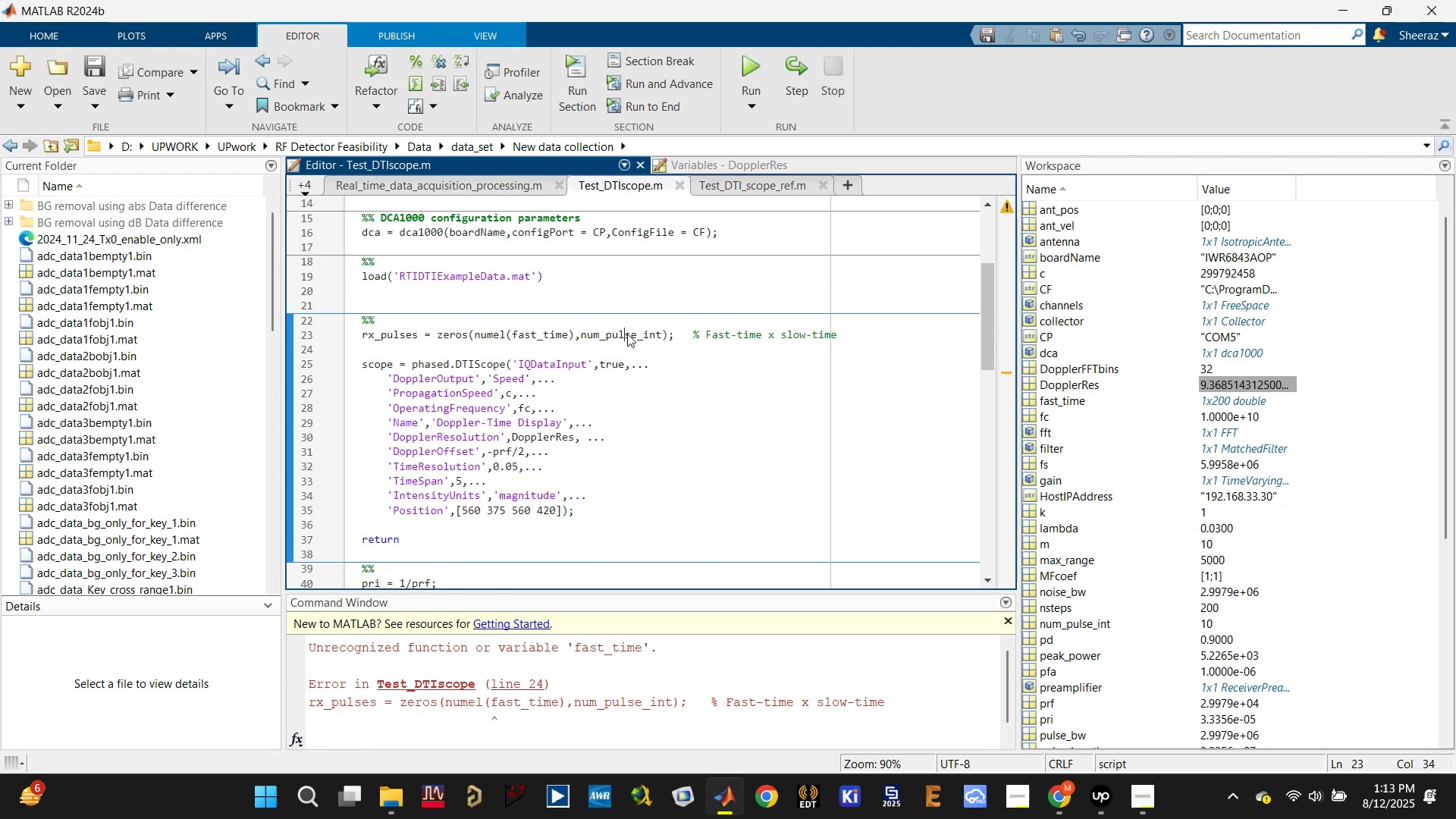 
double_click([627, 334])
 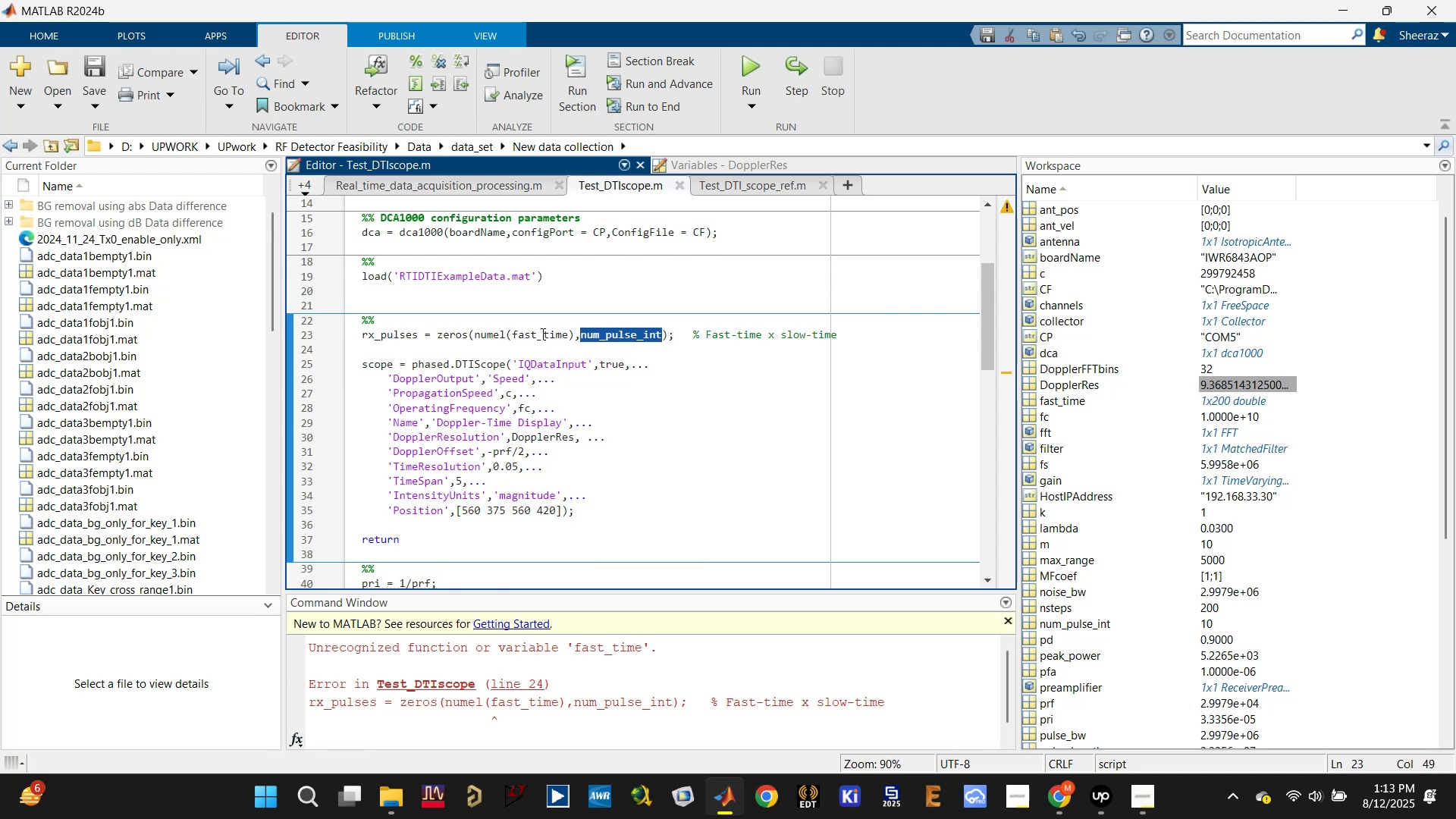 
double_click([541, 334])
 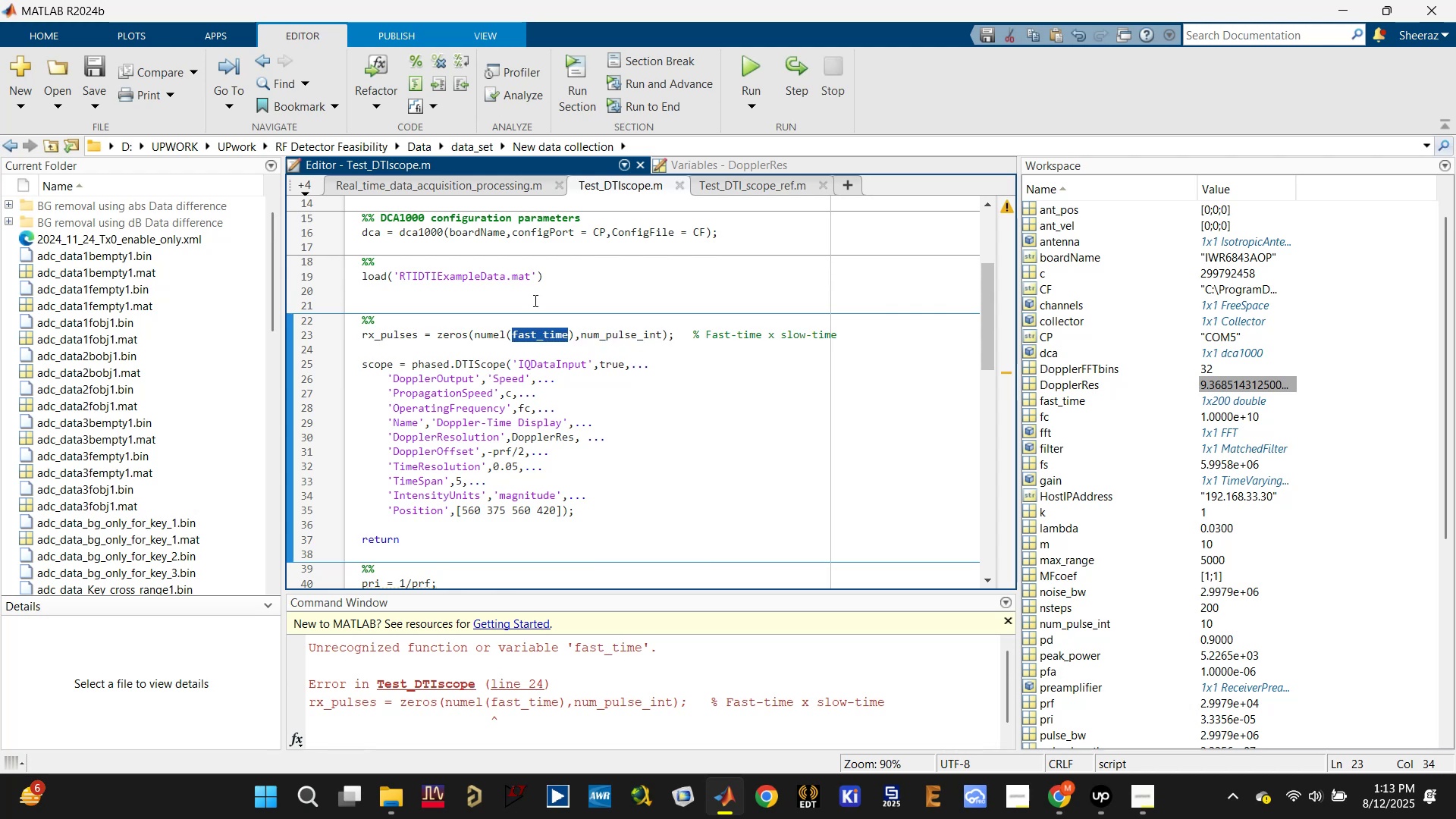 
left_click([530, 295])
 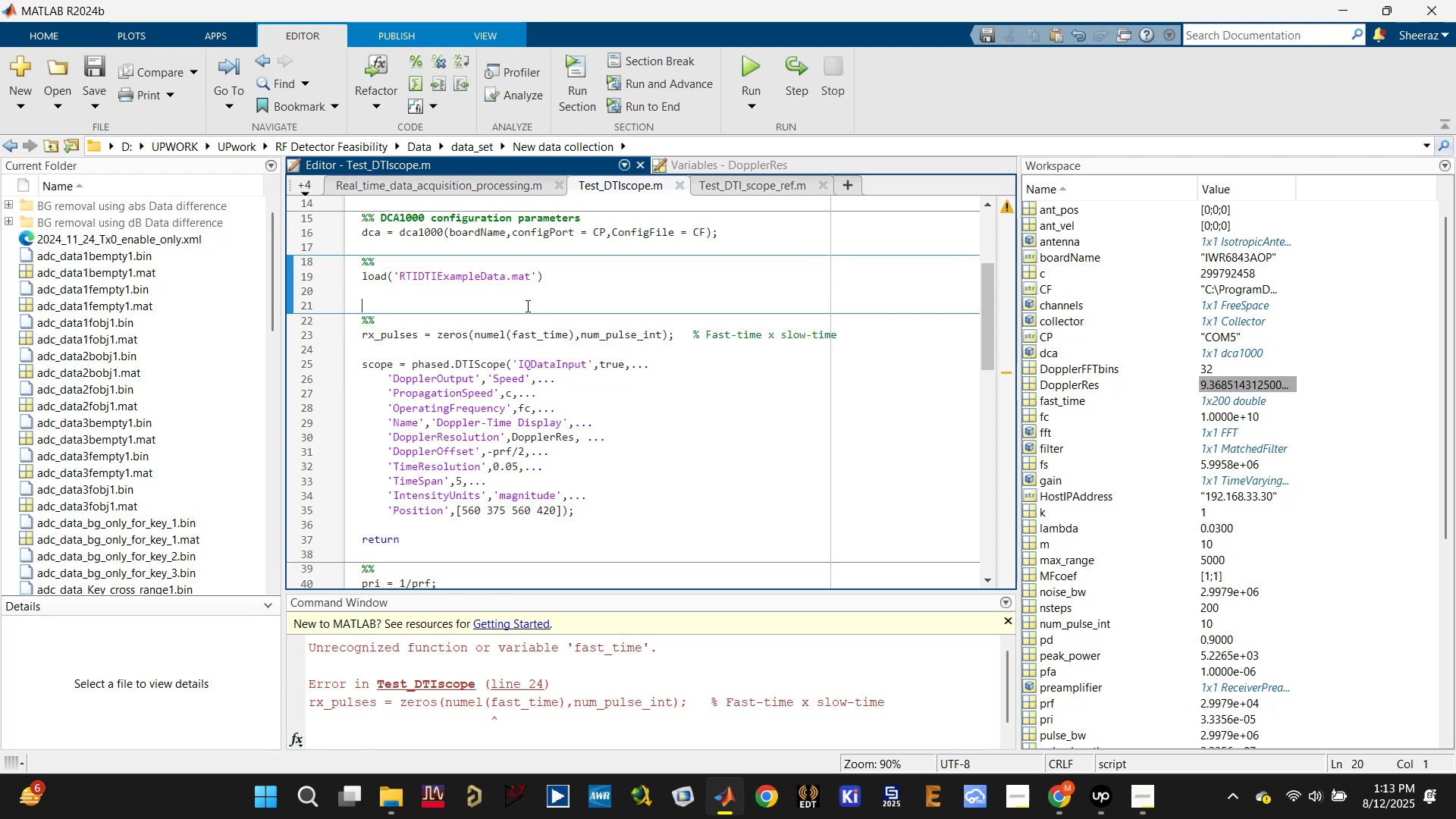 
left_click([526, 306])
 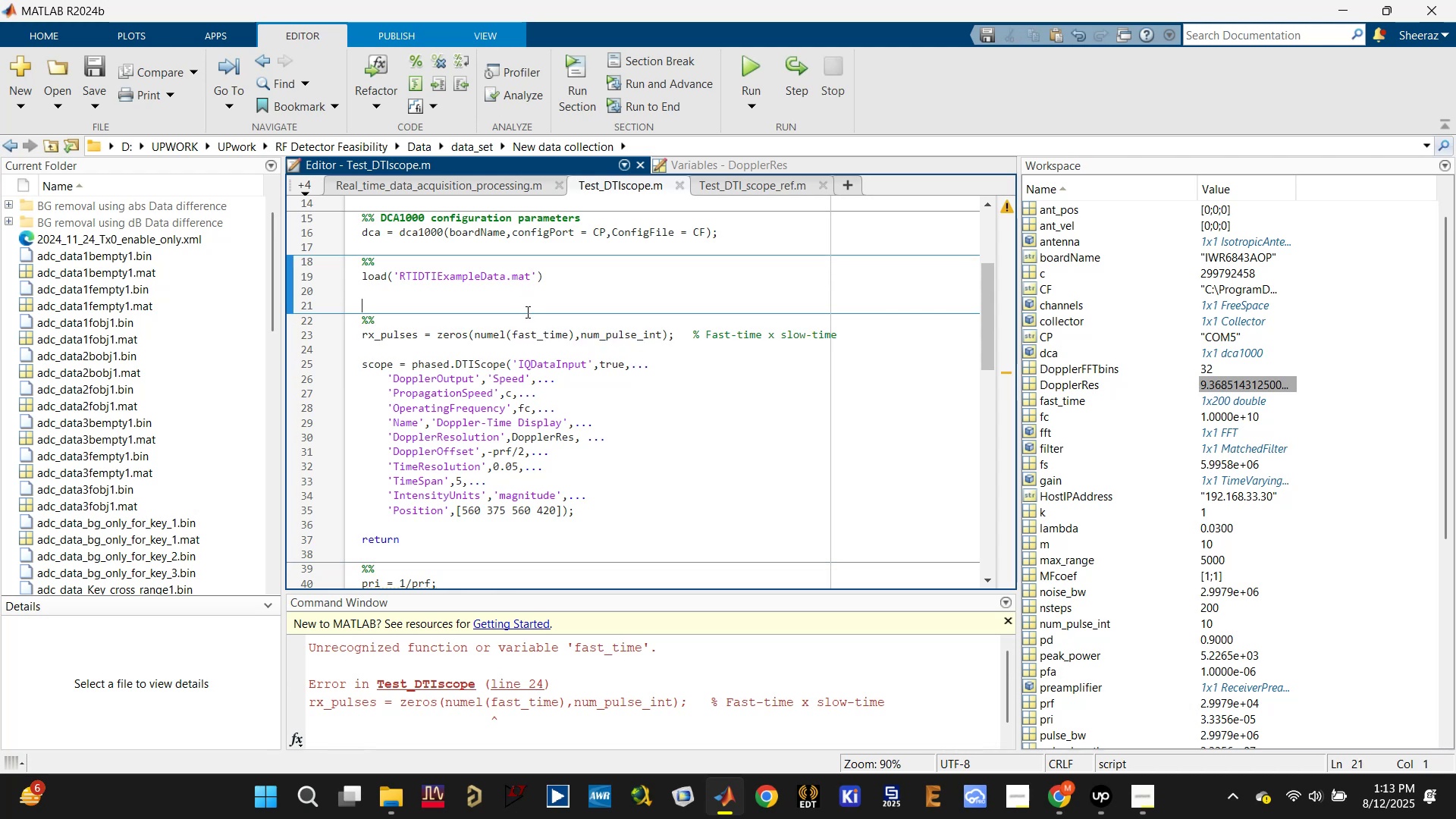 
type(Range=fst)
key(Backspace)
key(Backspace)
type(ast)
 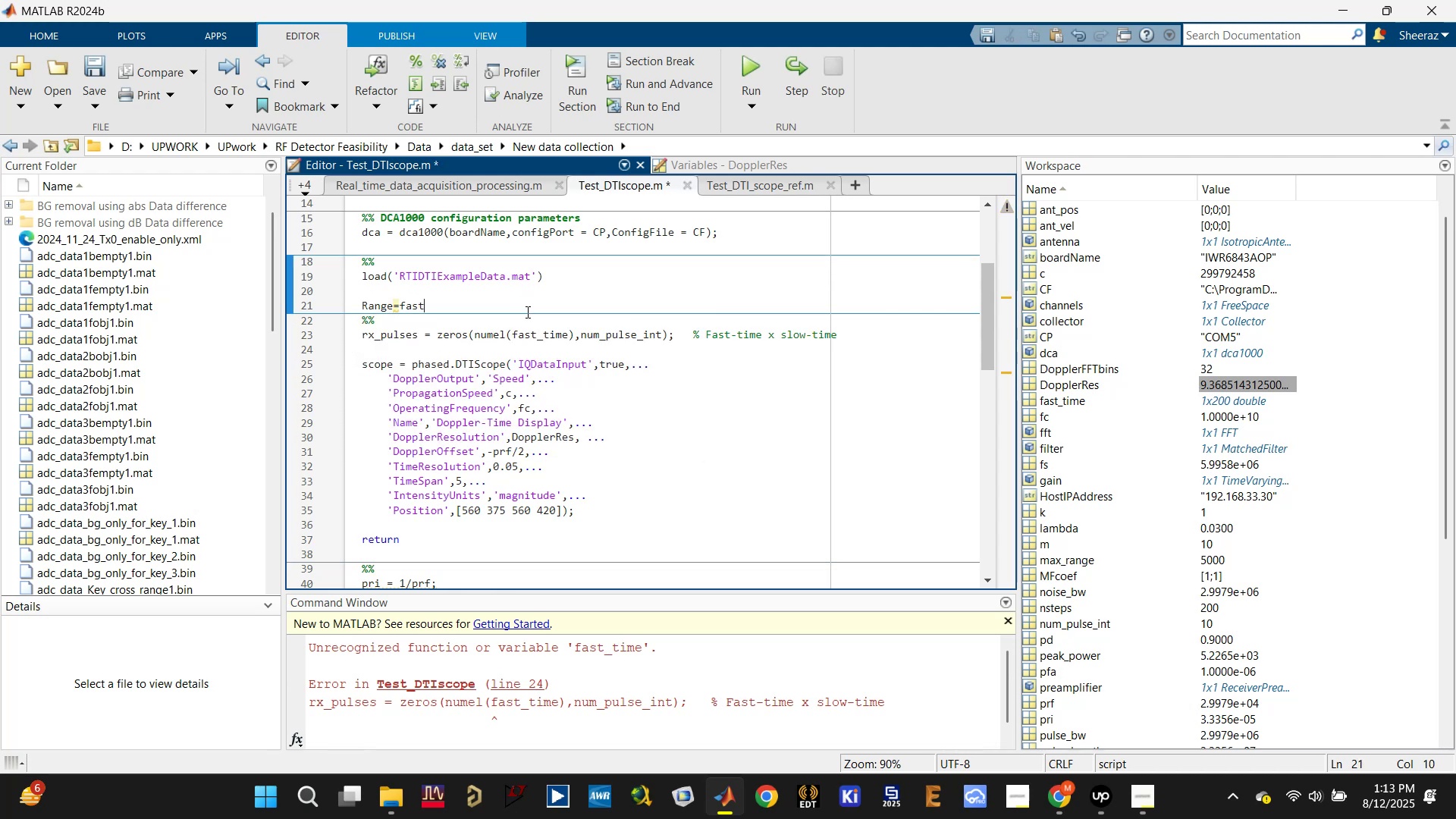 
left_click([526, 312])
 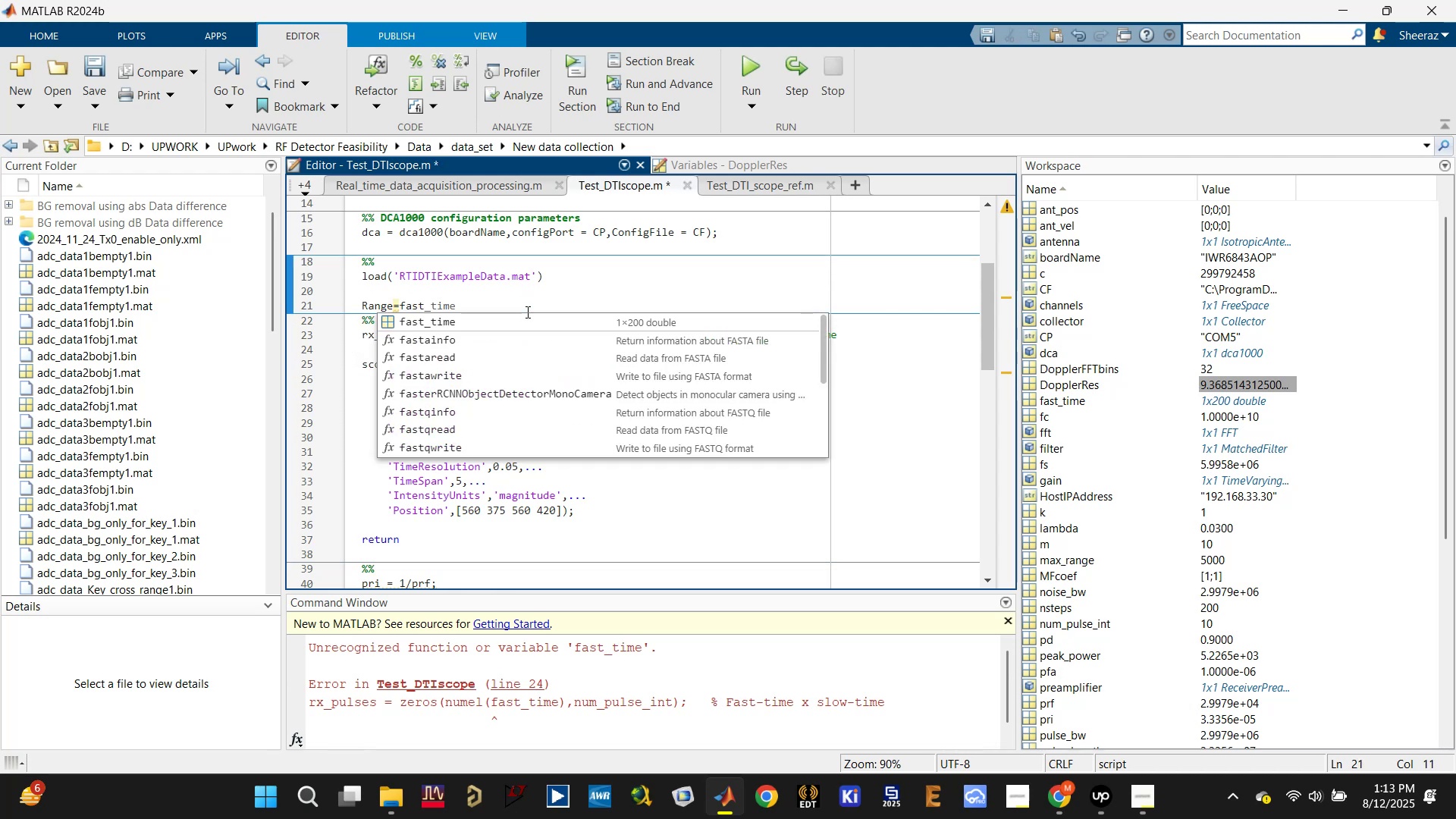 
key(Tab)
 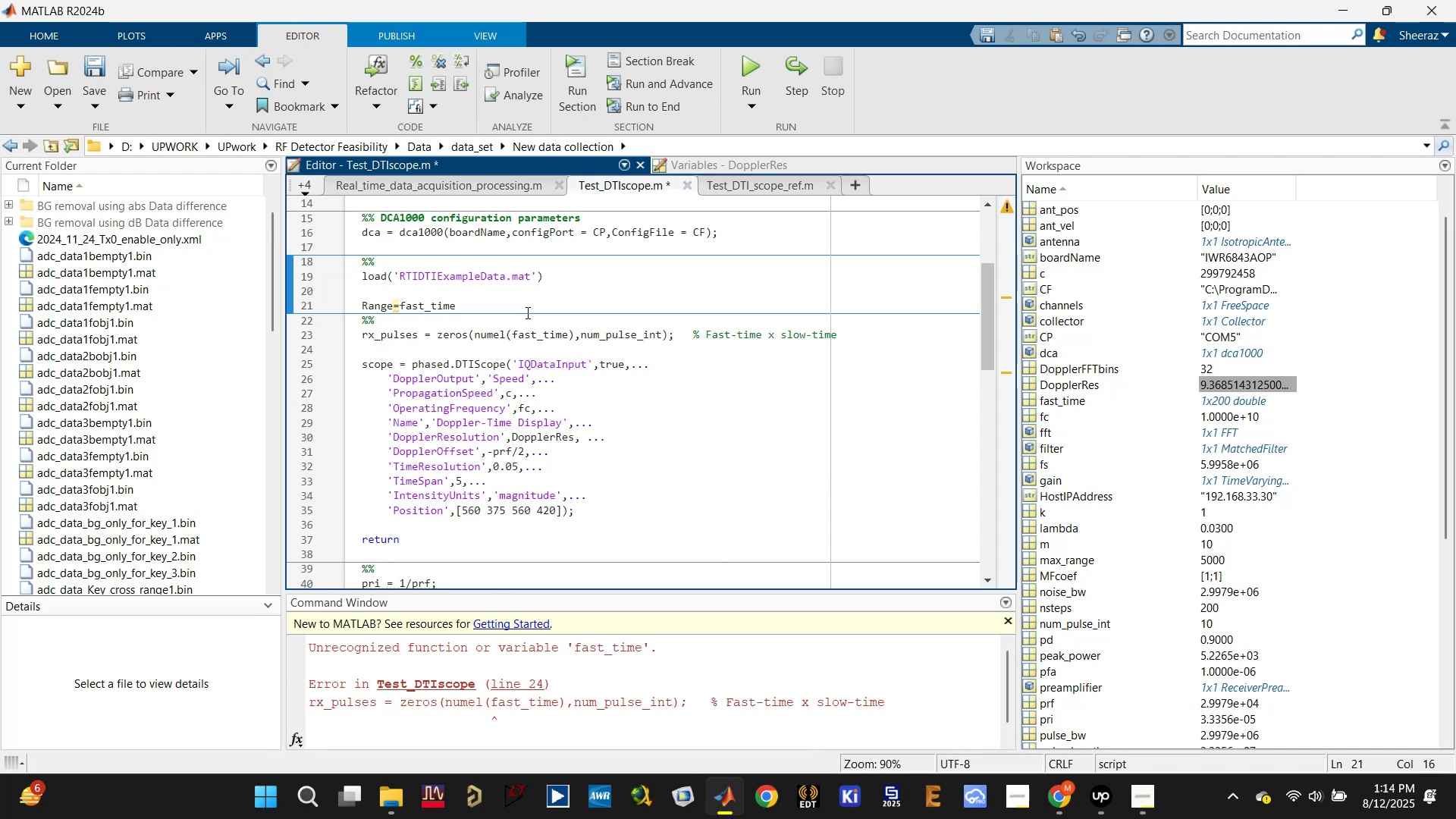 
key(Semicolon)
 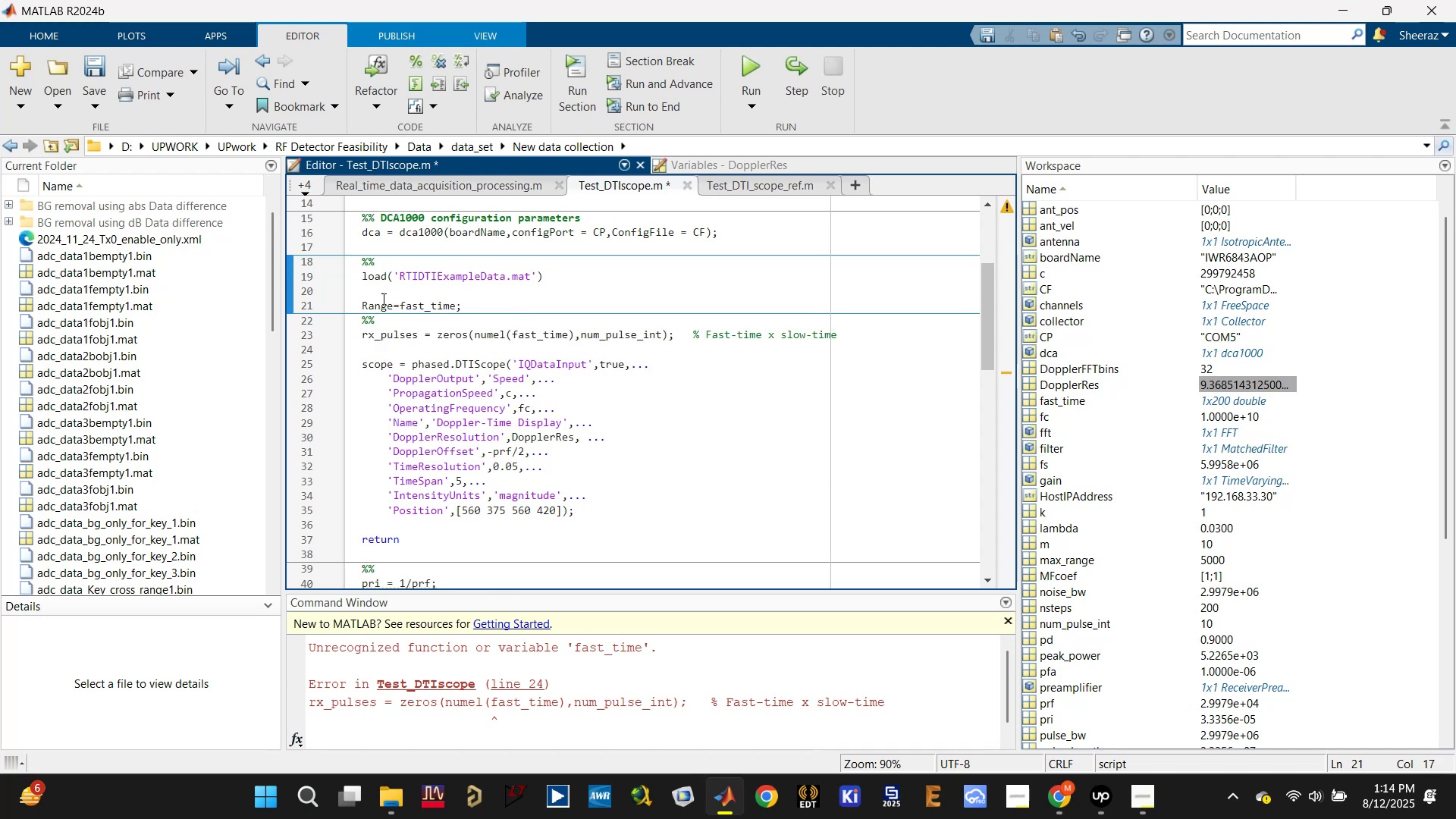 
left_click([380, 298])
 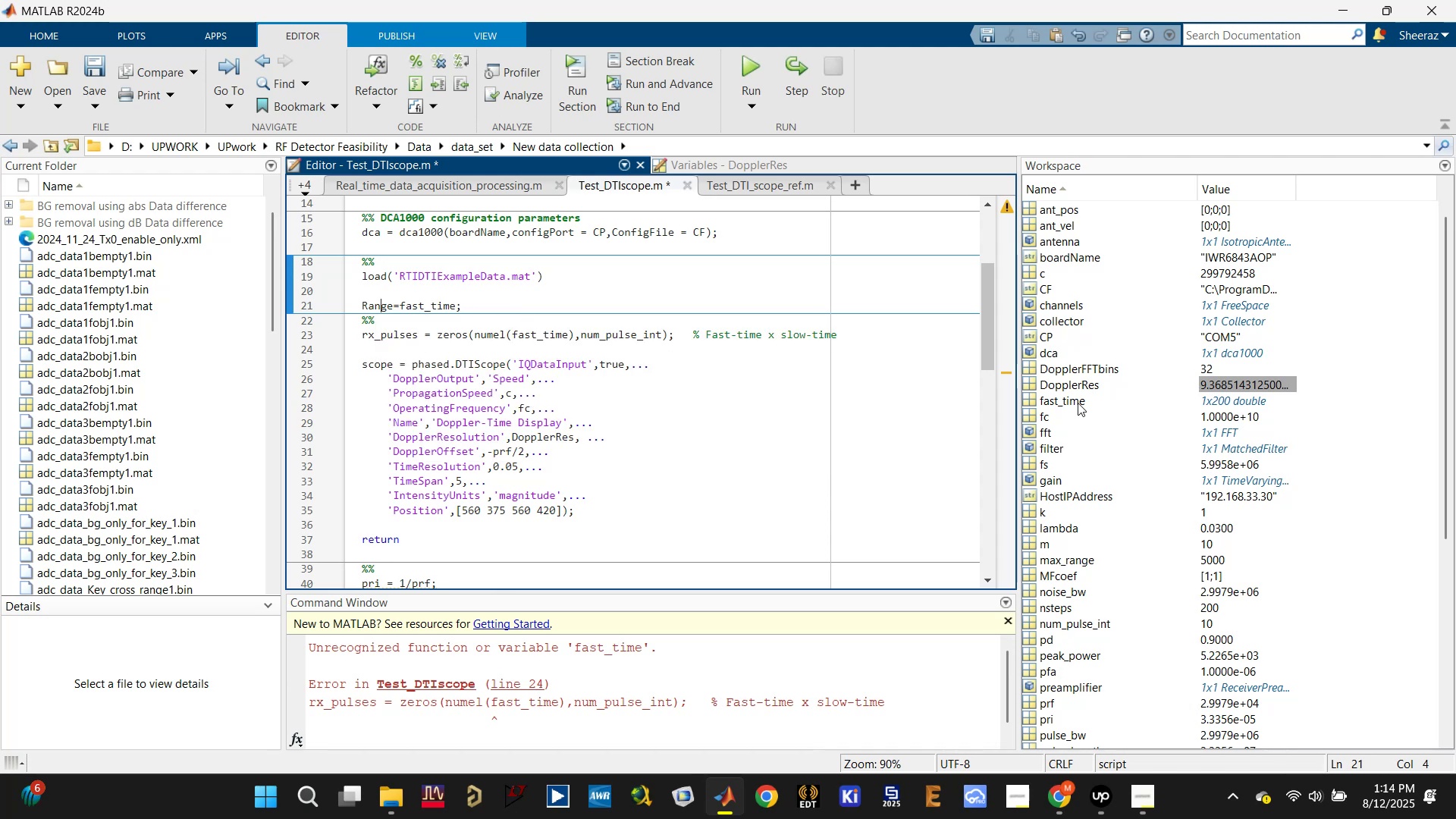 
double_click([1075, 399])
 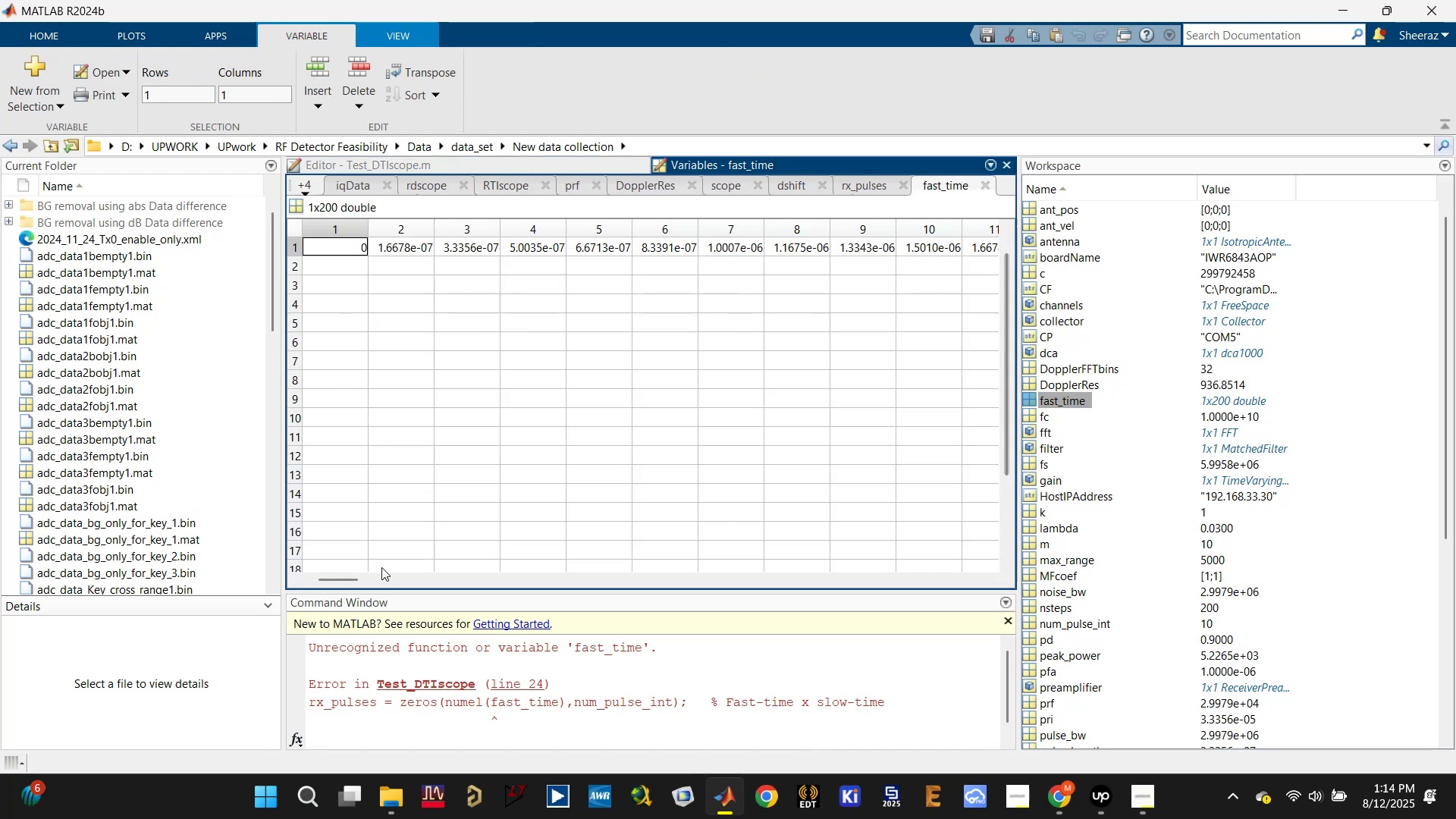 
left_click_drag(start_coordinate=[345, 576], to_coordinate=[209, 450])
 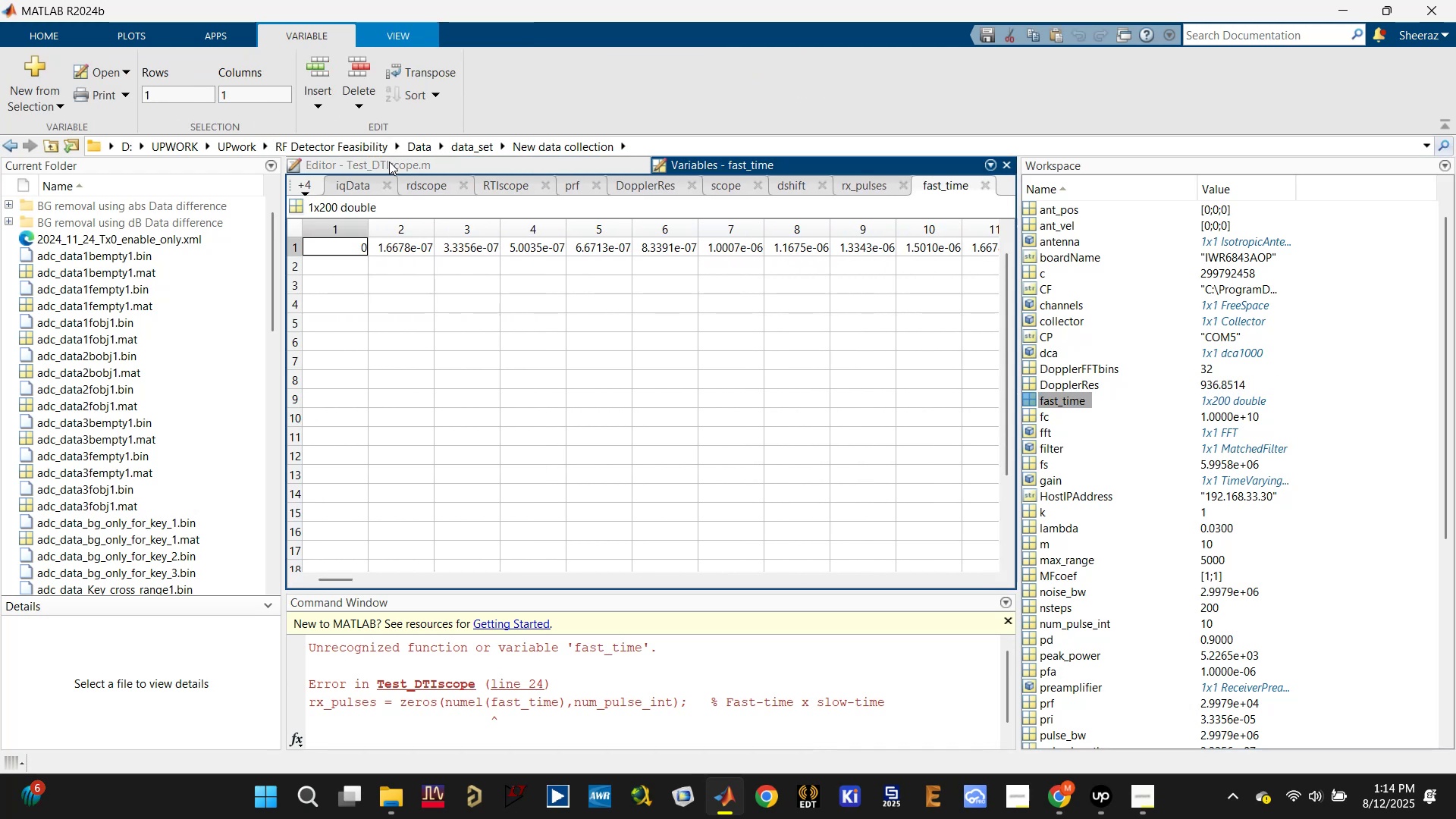 
left_click([389, 162])
 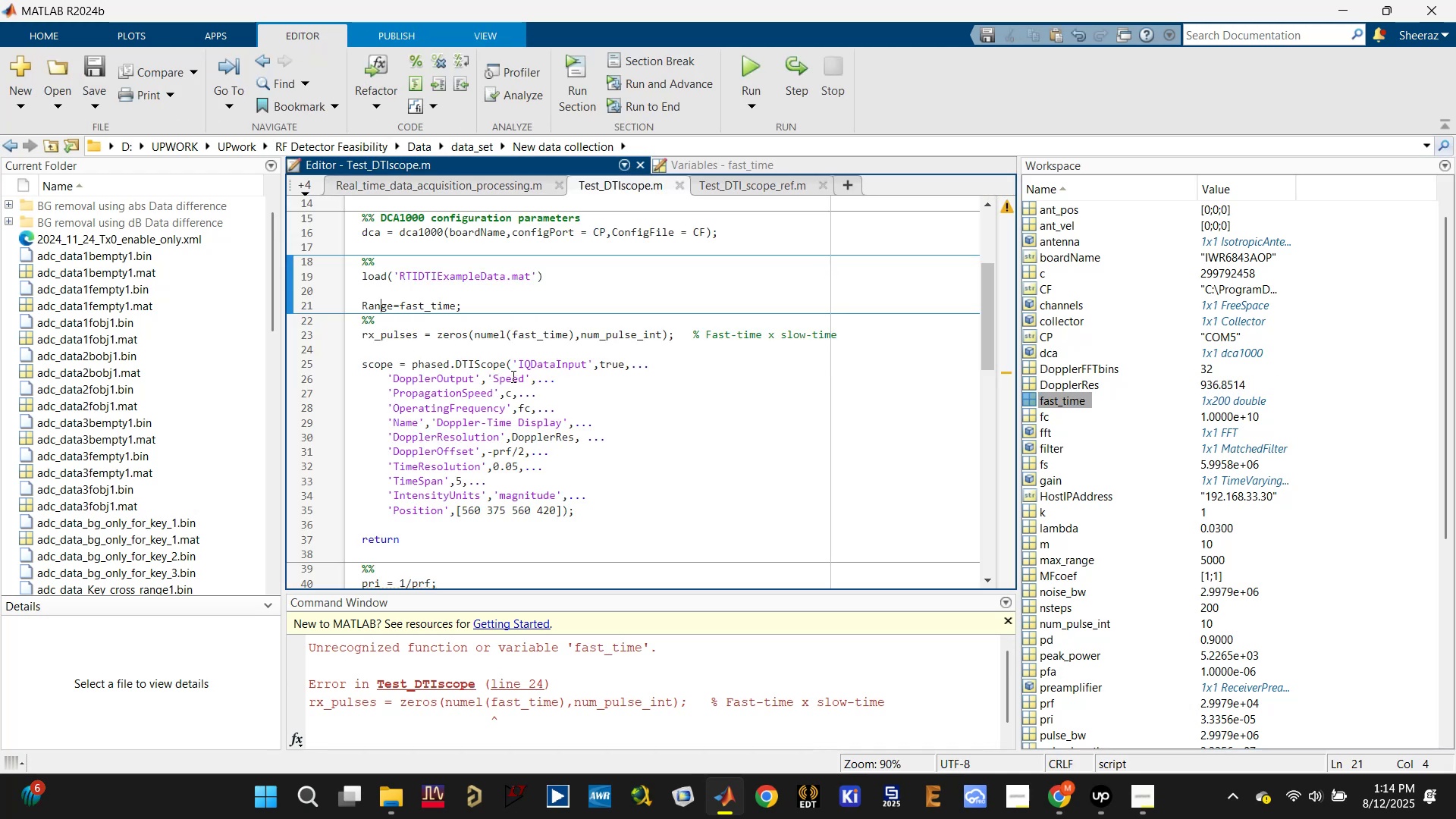 
left_click([548, 331])
 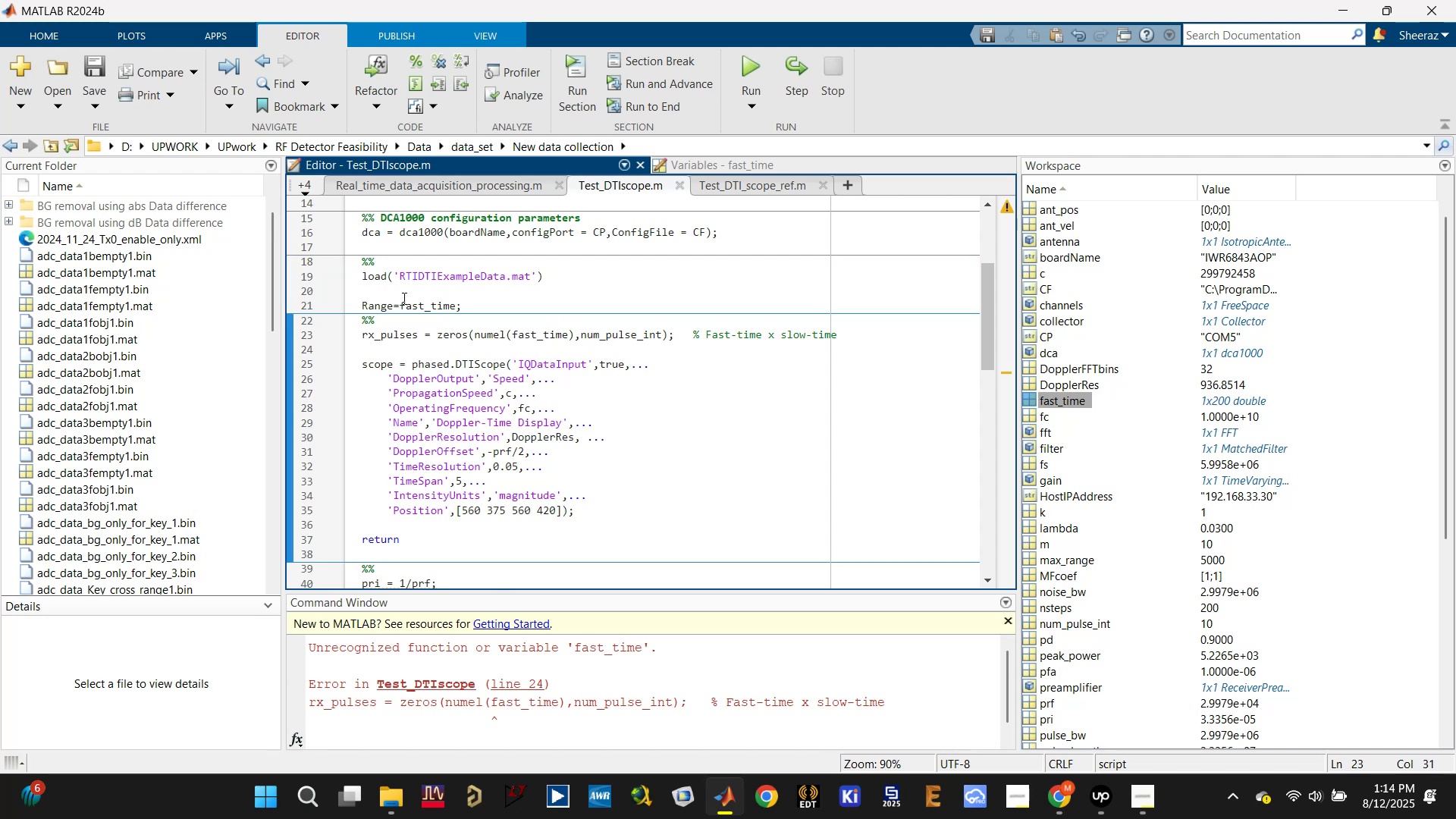 
left_click([403, 298])
 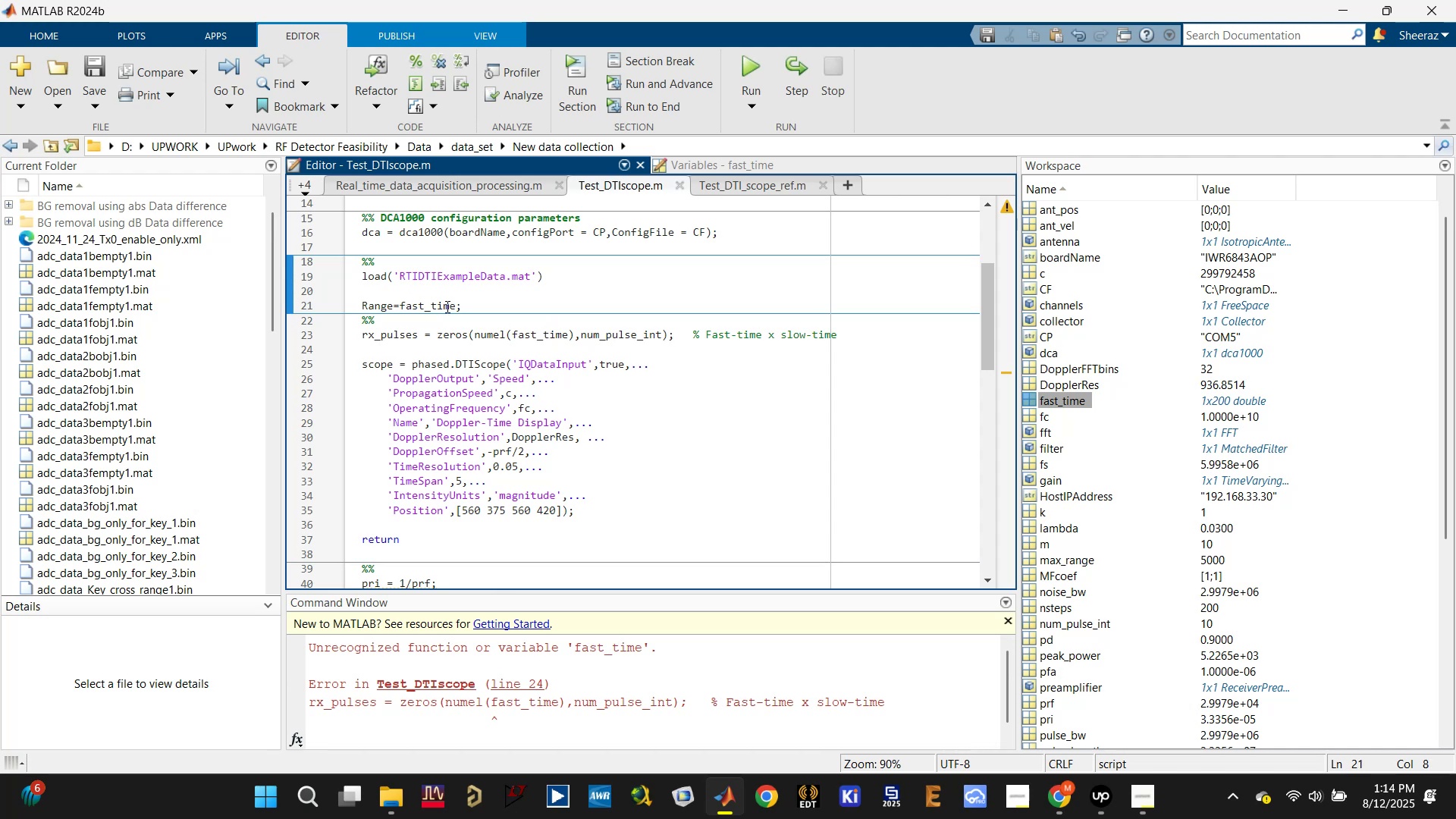 
left_click_drag(start_coordinate=[491, 303], to_coordinate=[344, 304])
 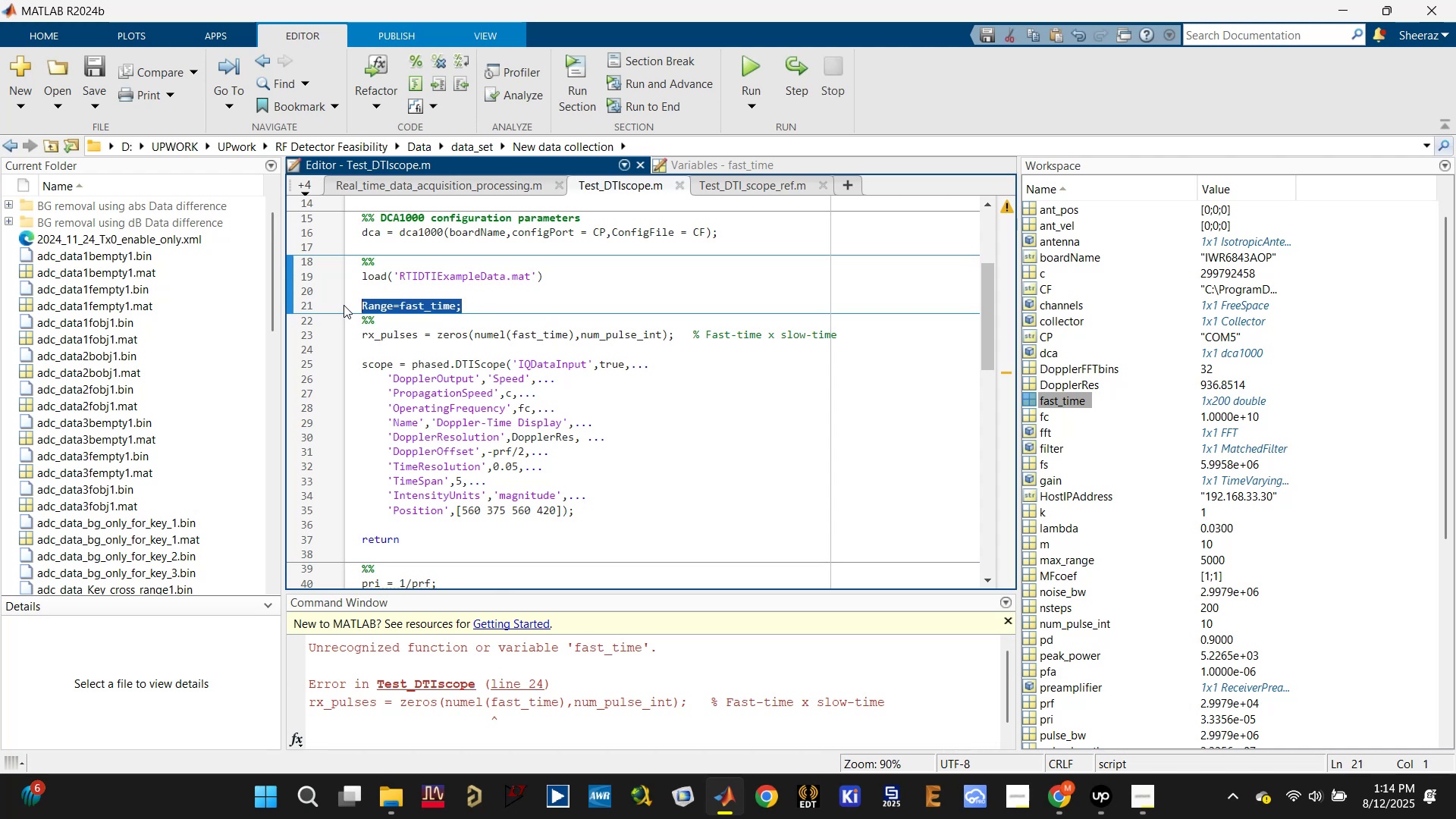 
key(Backspace)
 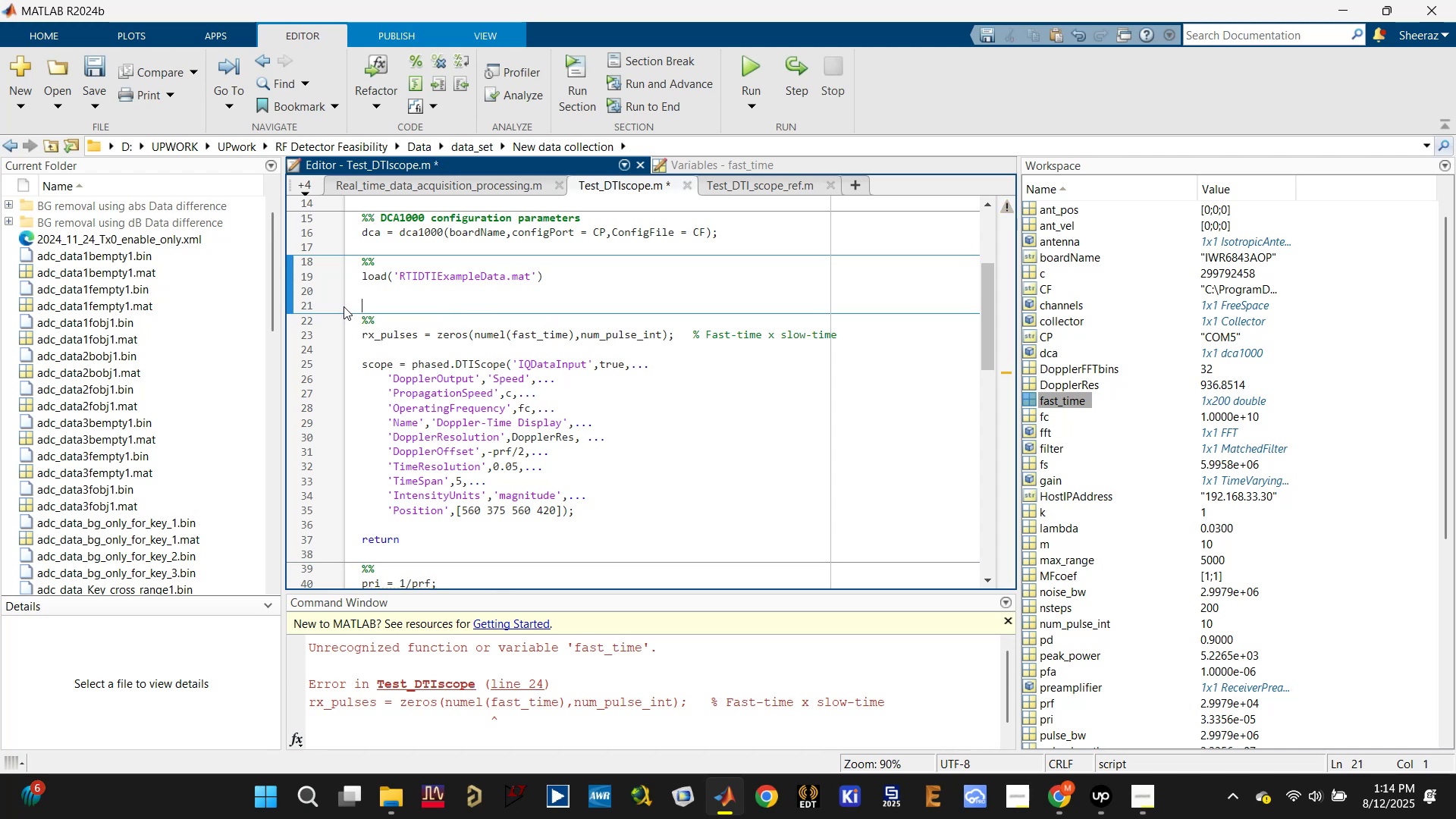 
key(Backspace)
 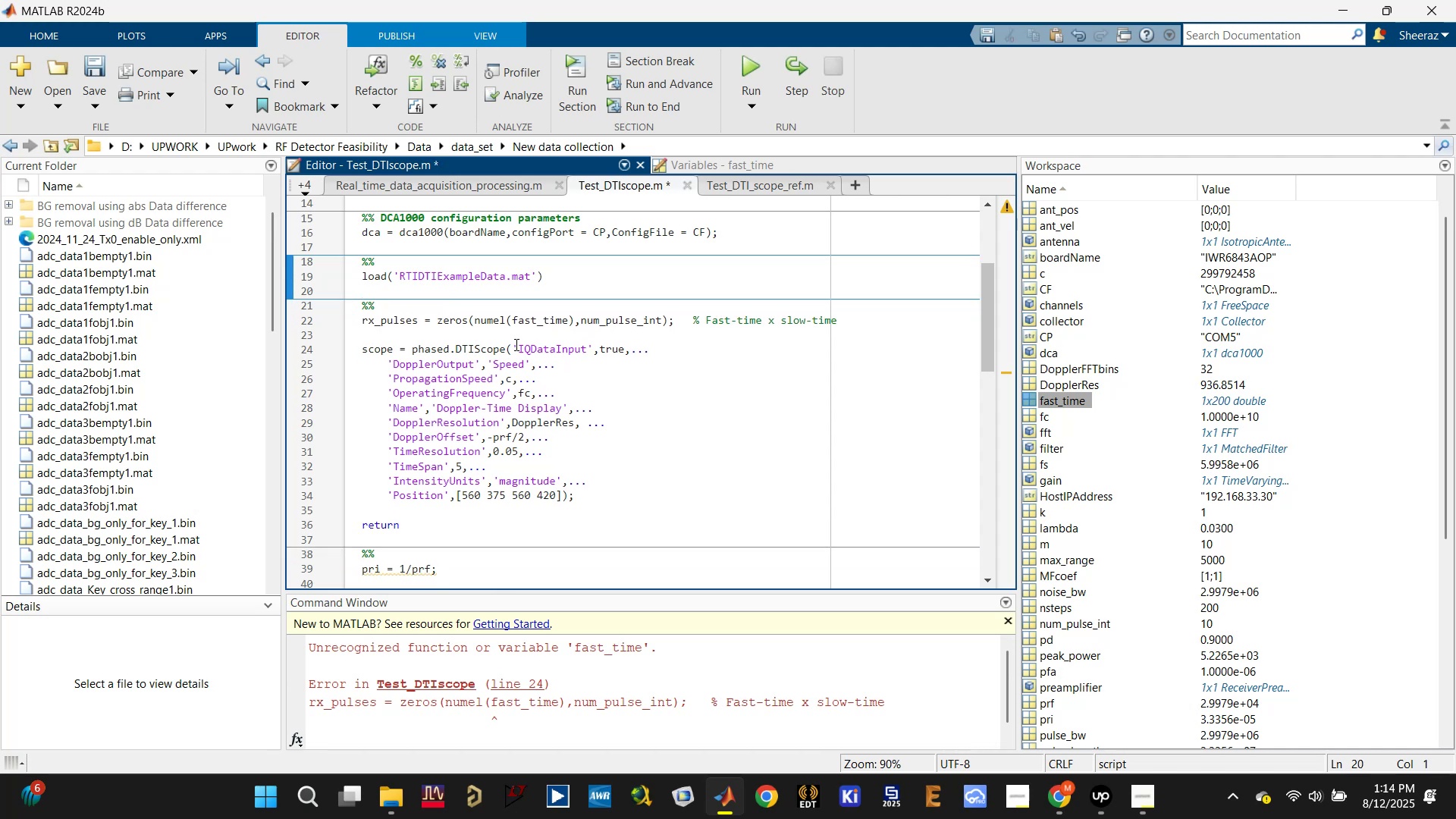 
key(Control+S)
 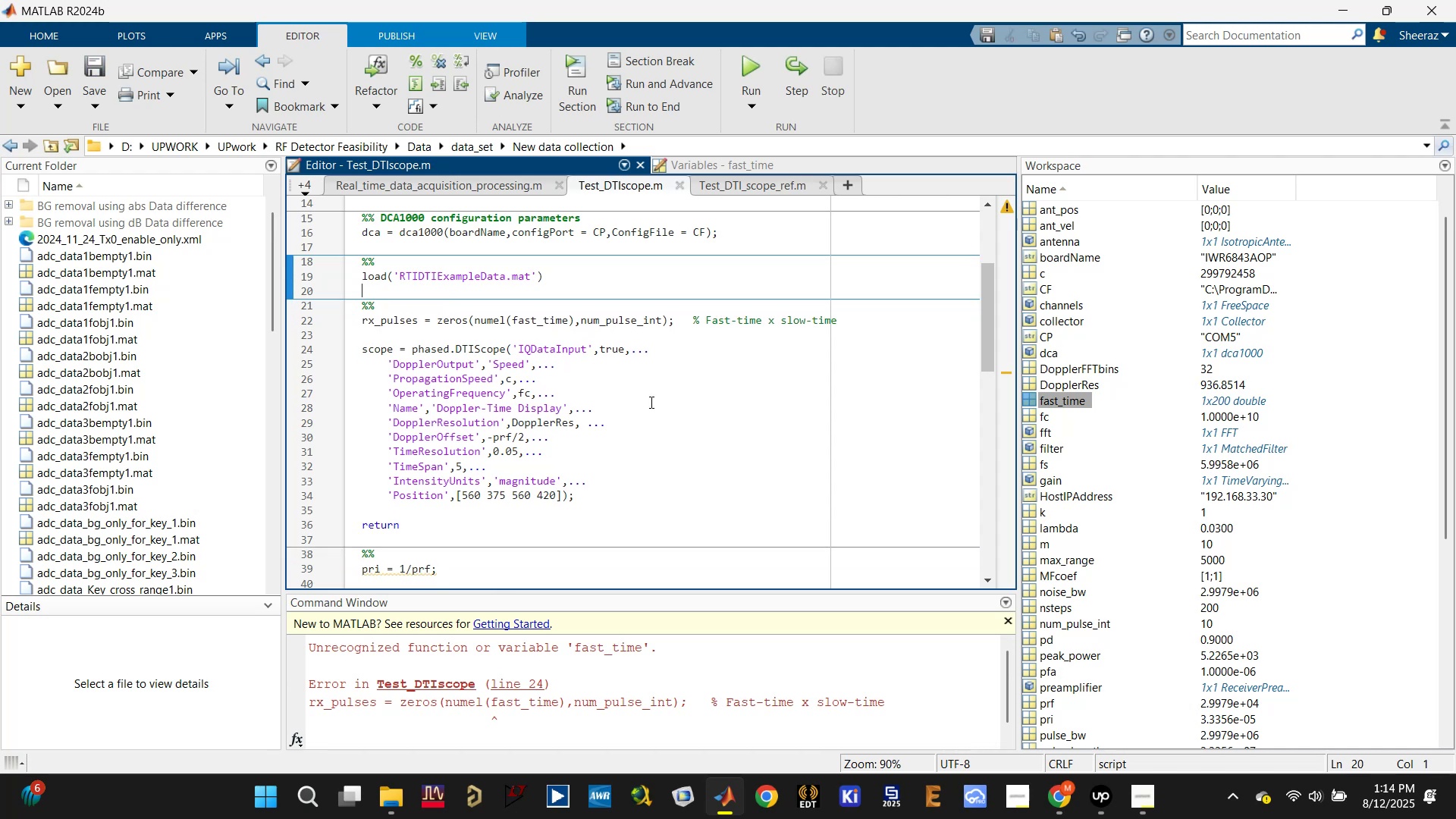 
left_click([657, 403])
 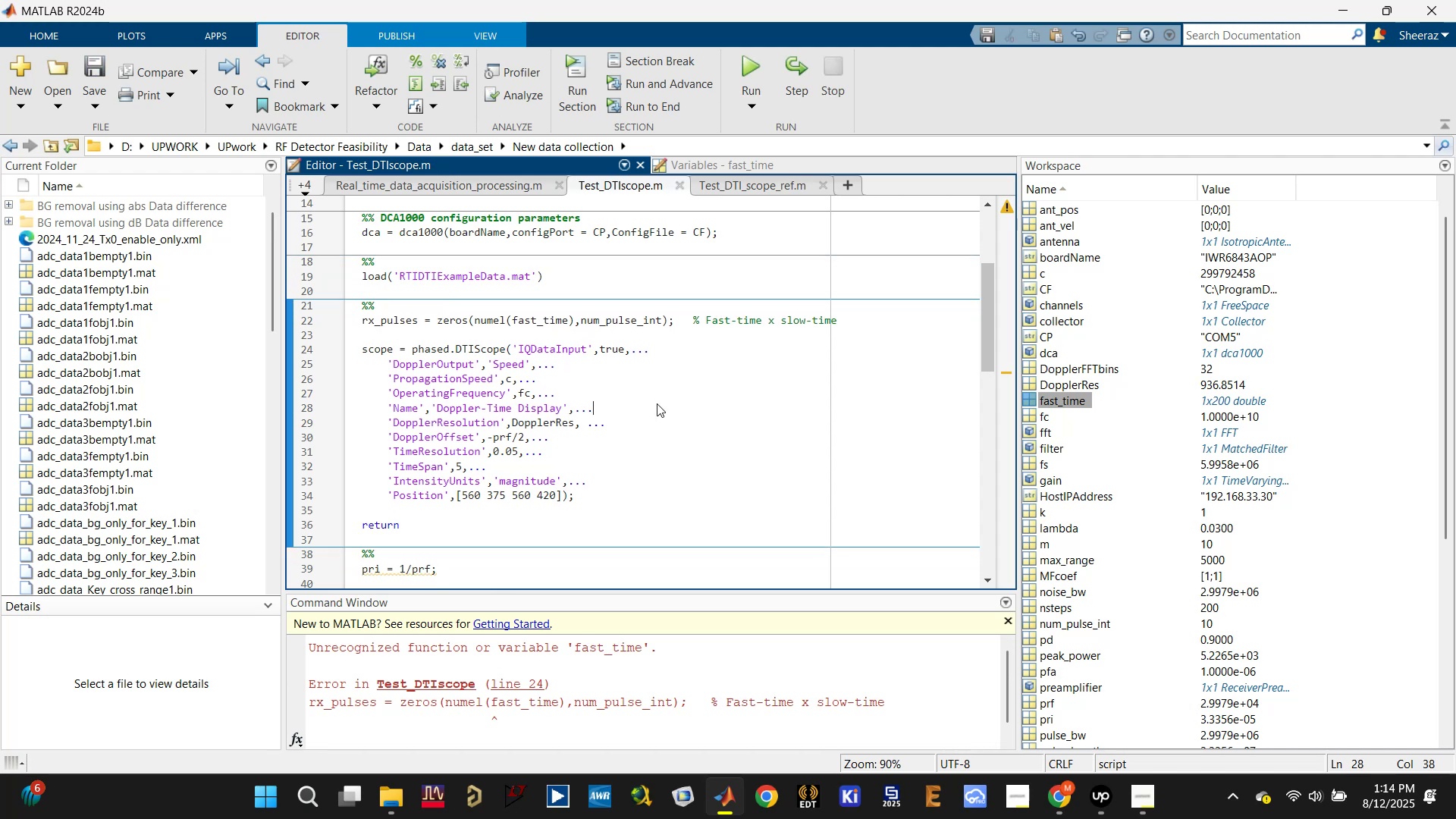 
key(Control+Enter)
 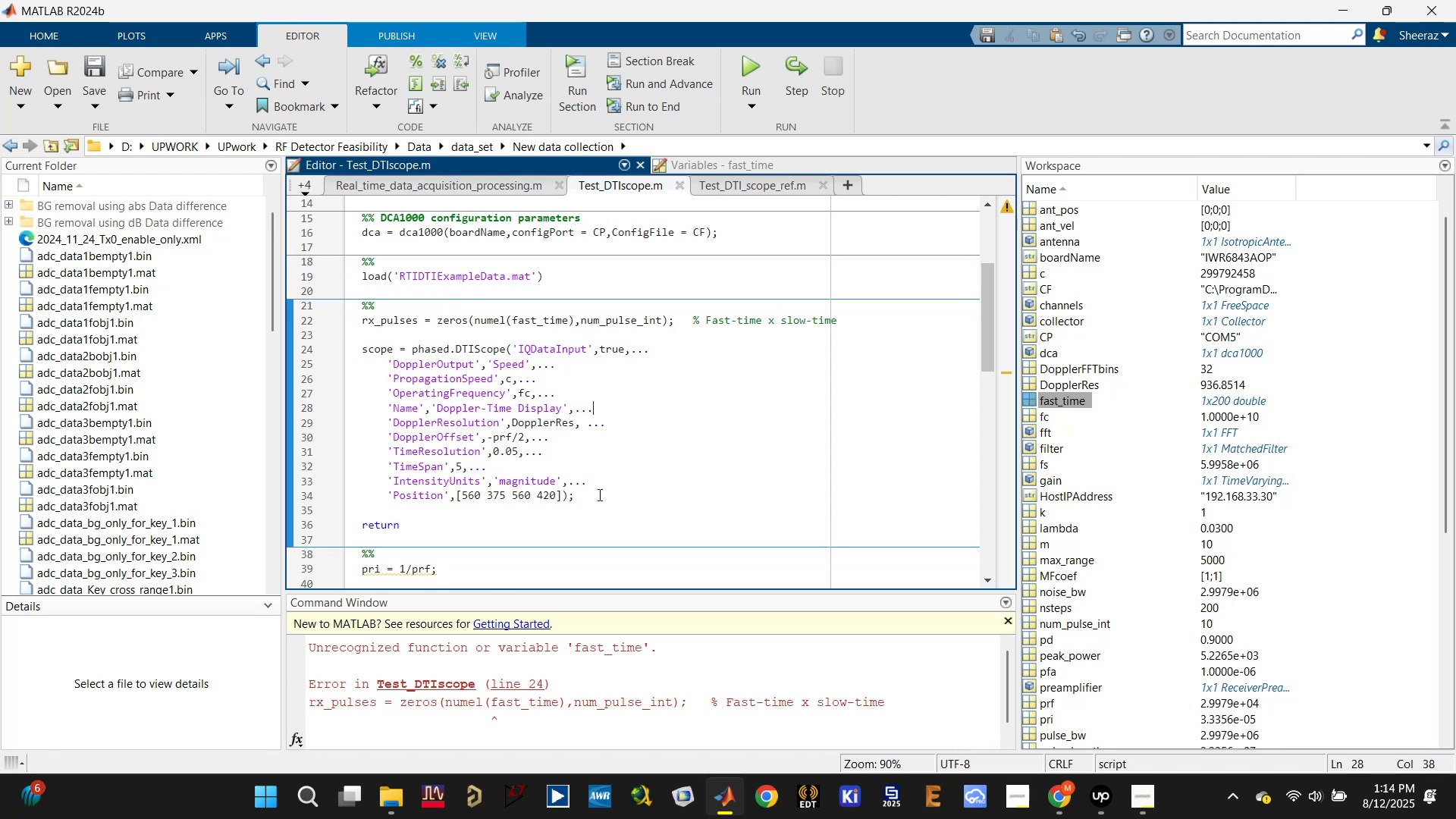 
left_click([598, 277])
 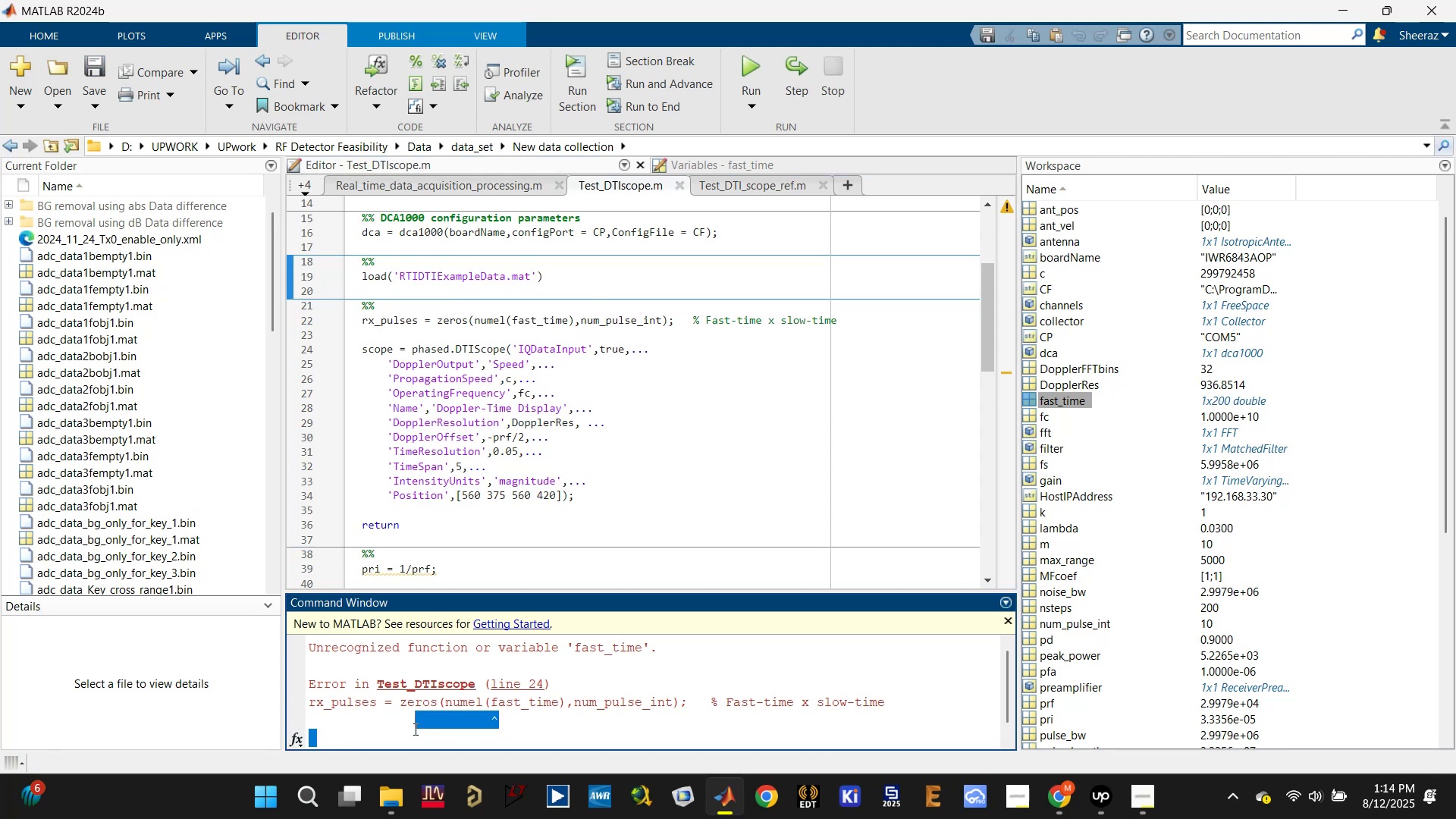 
key(ArrowDown)
 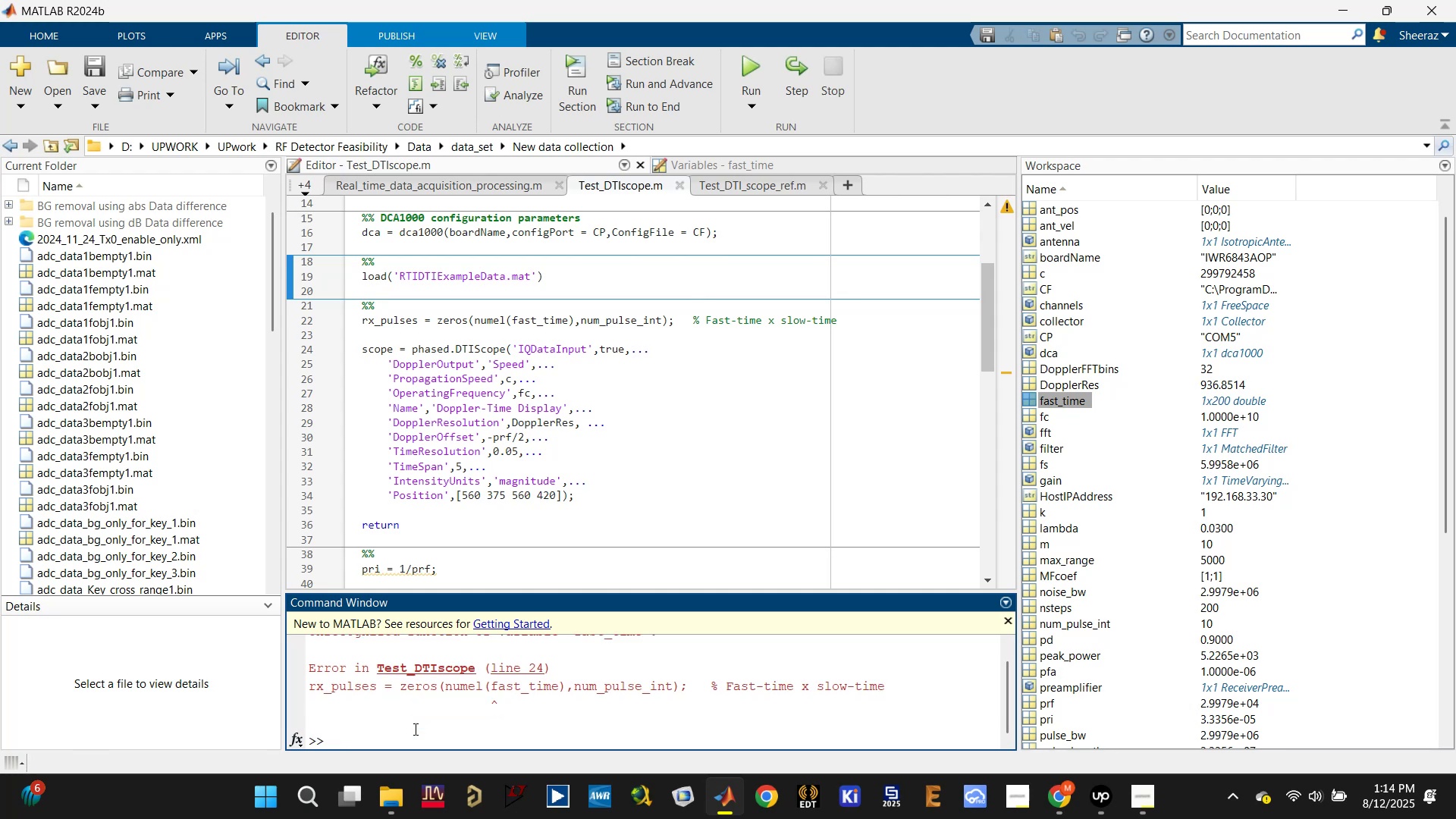 
type(clc)
 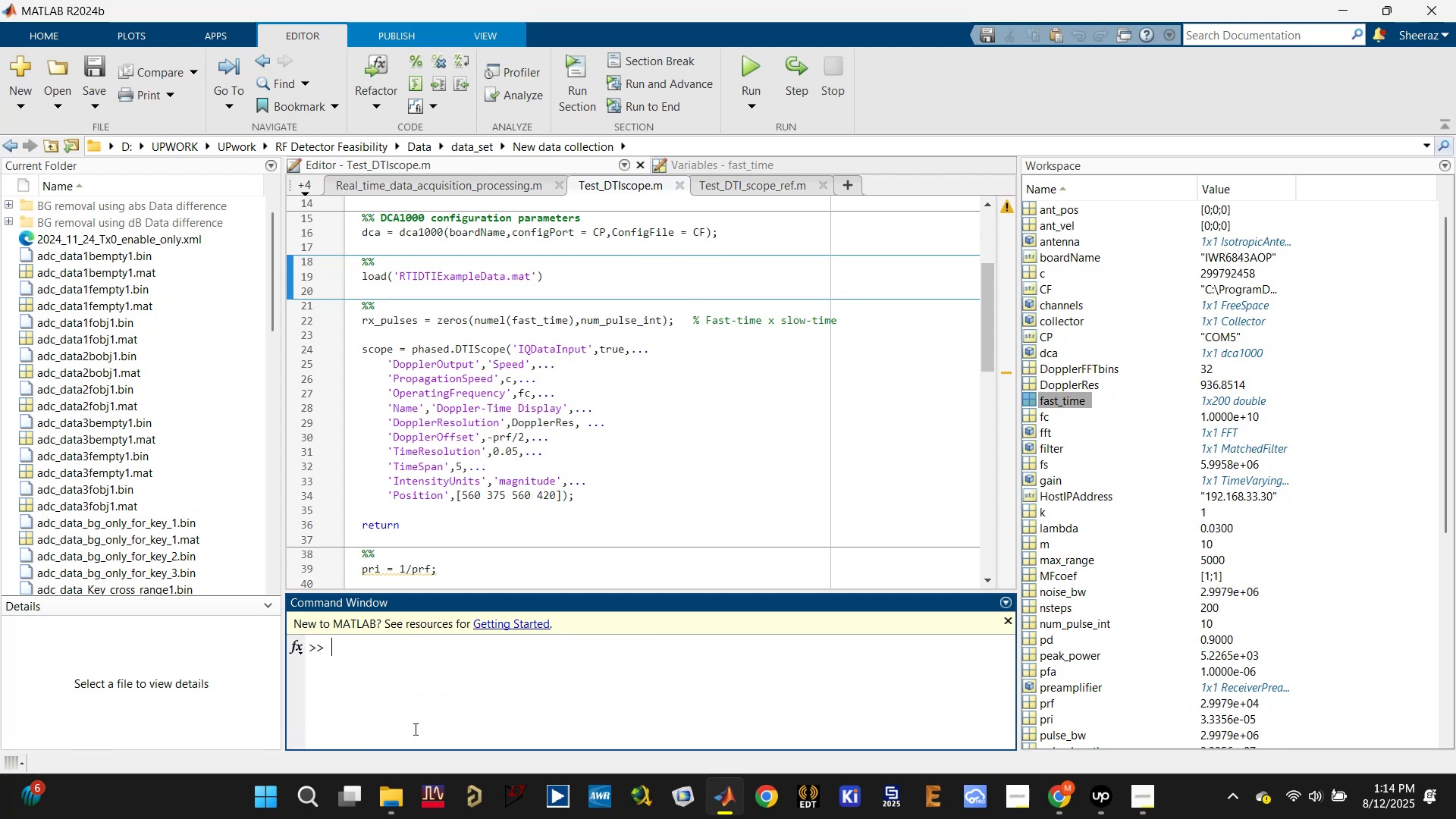 
key(Enter)
 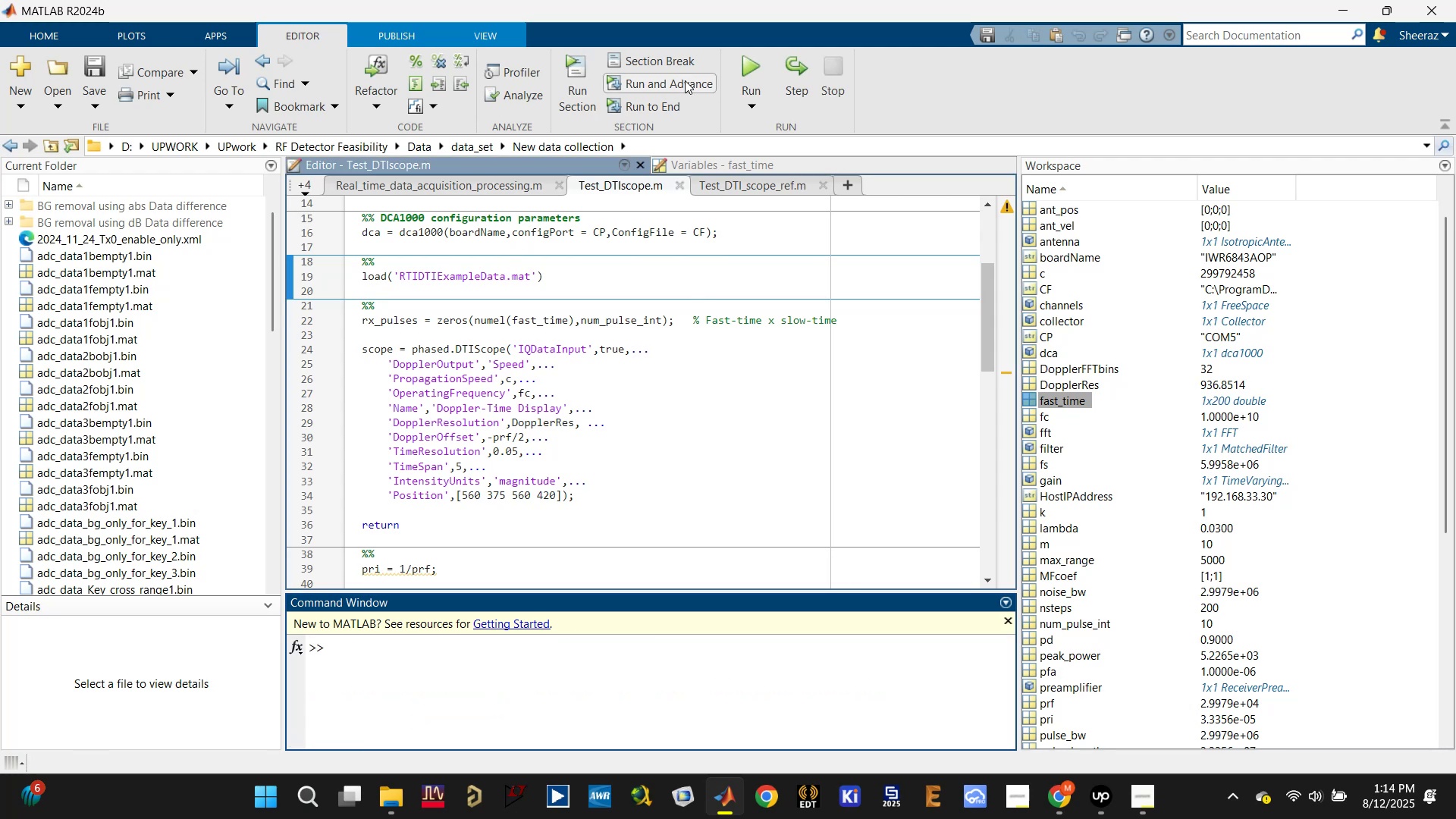 
left_click([739, 55])
 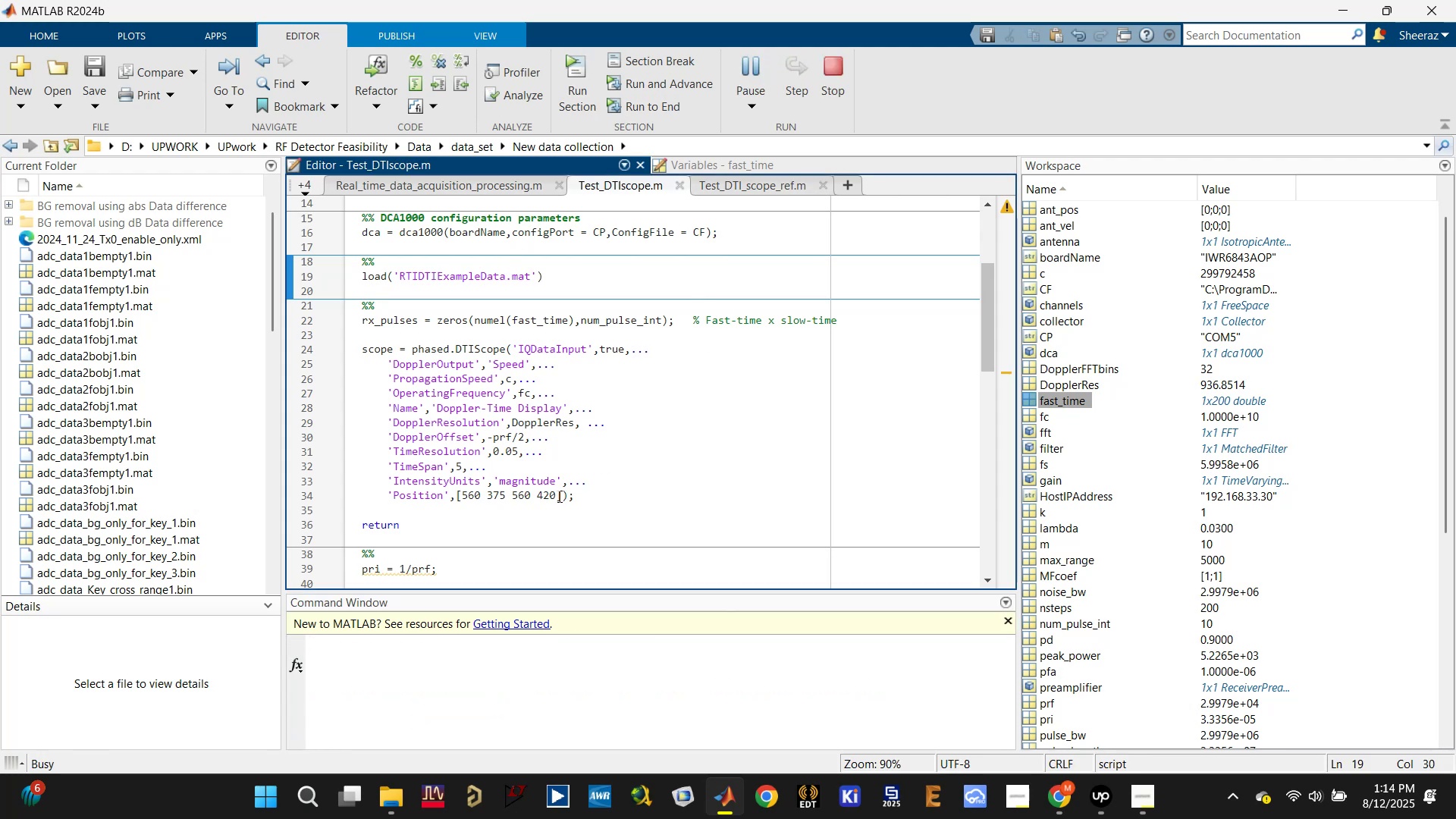 
wait(8.03)
 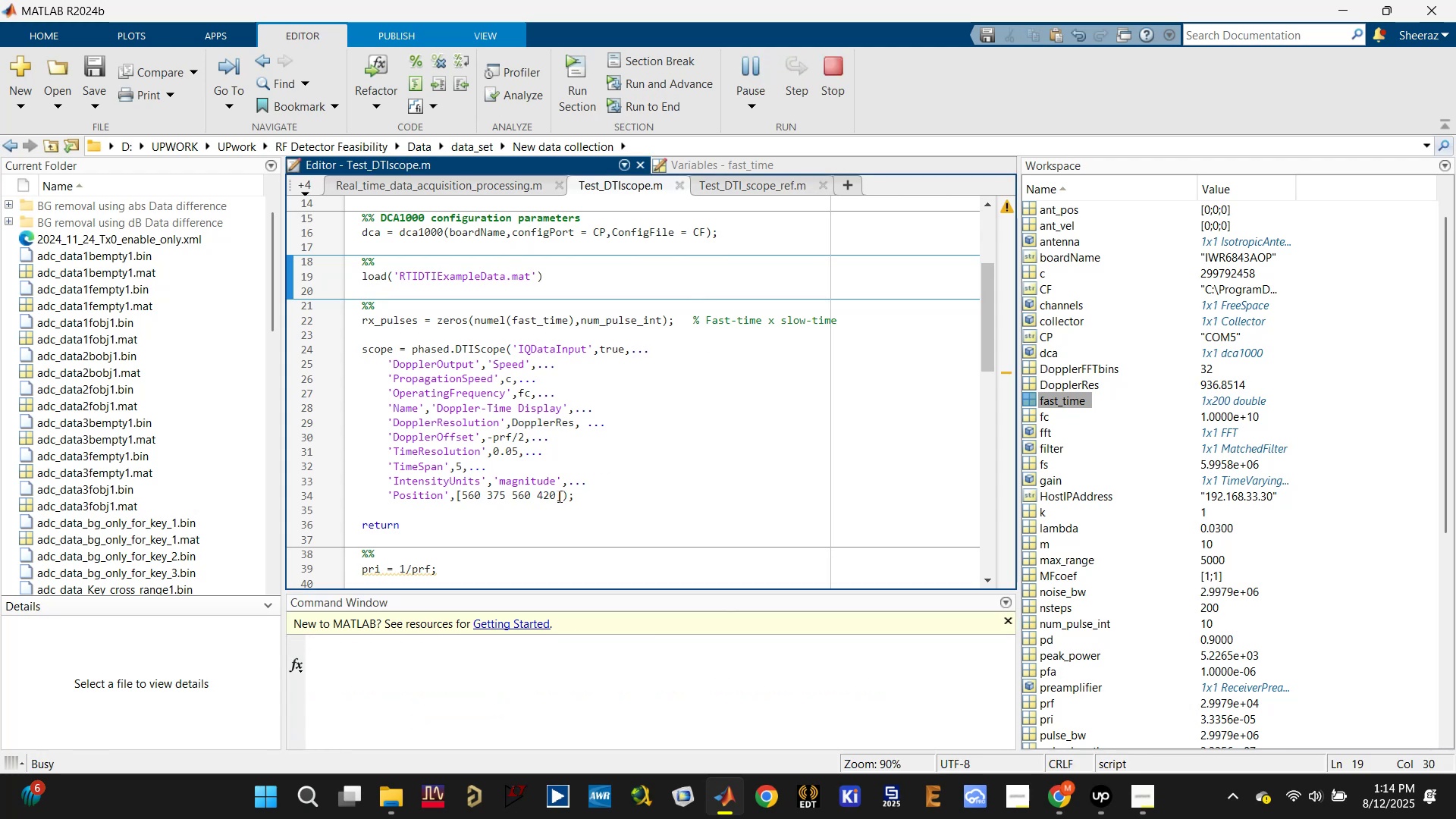 
scroll: coordinate [607, 501], scroll_direction: down, amount: 1.0
 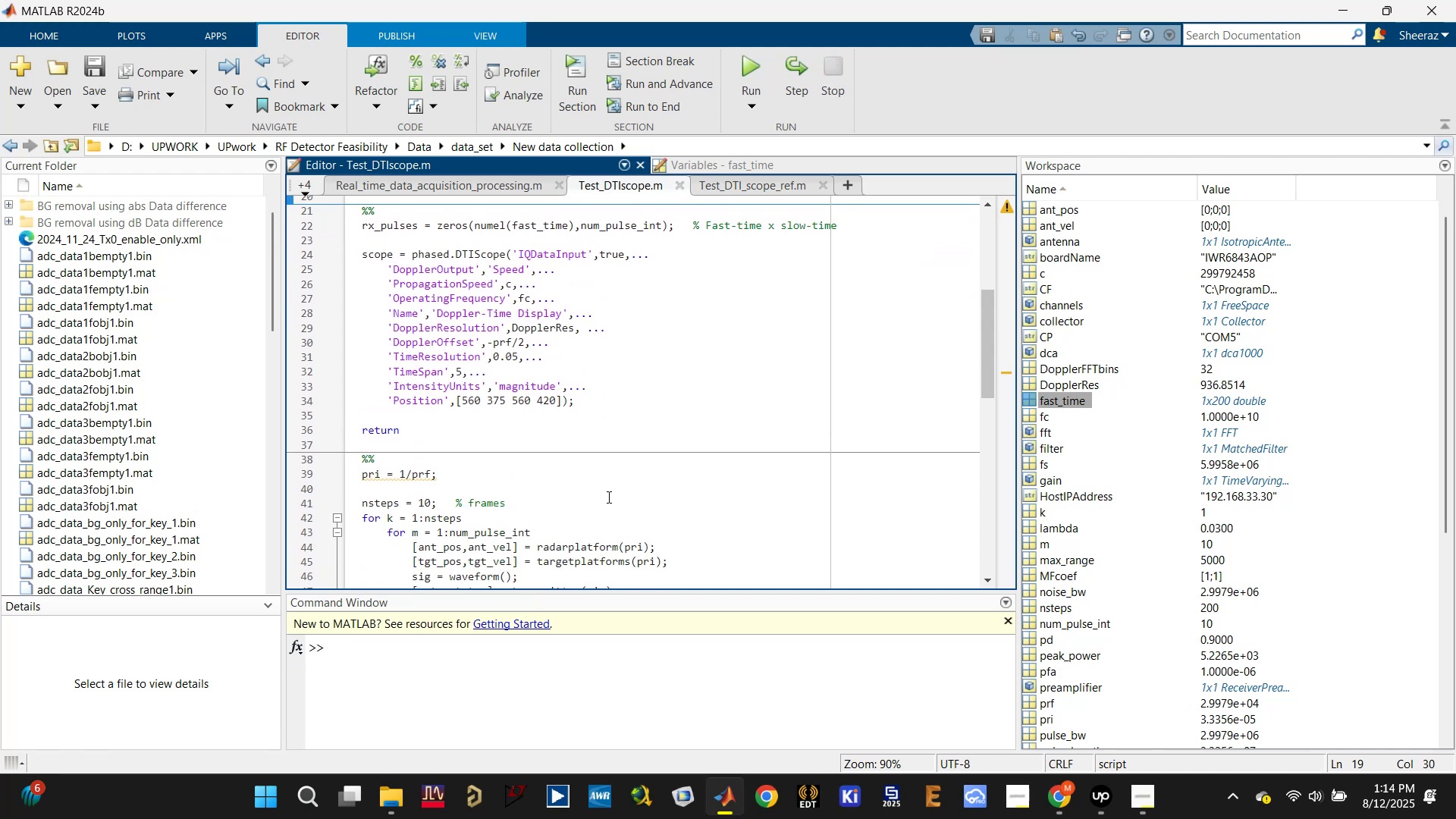 
wait(11.24)
 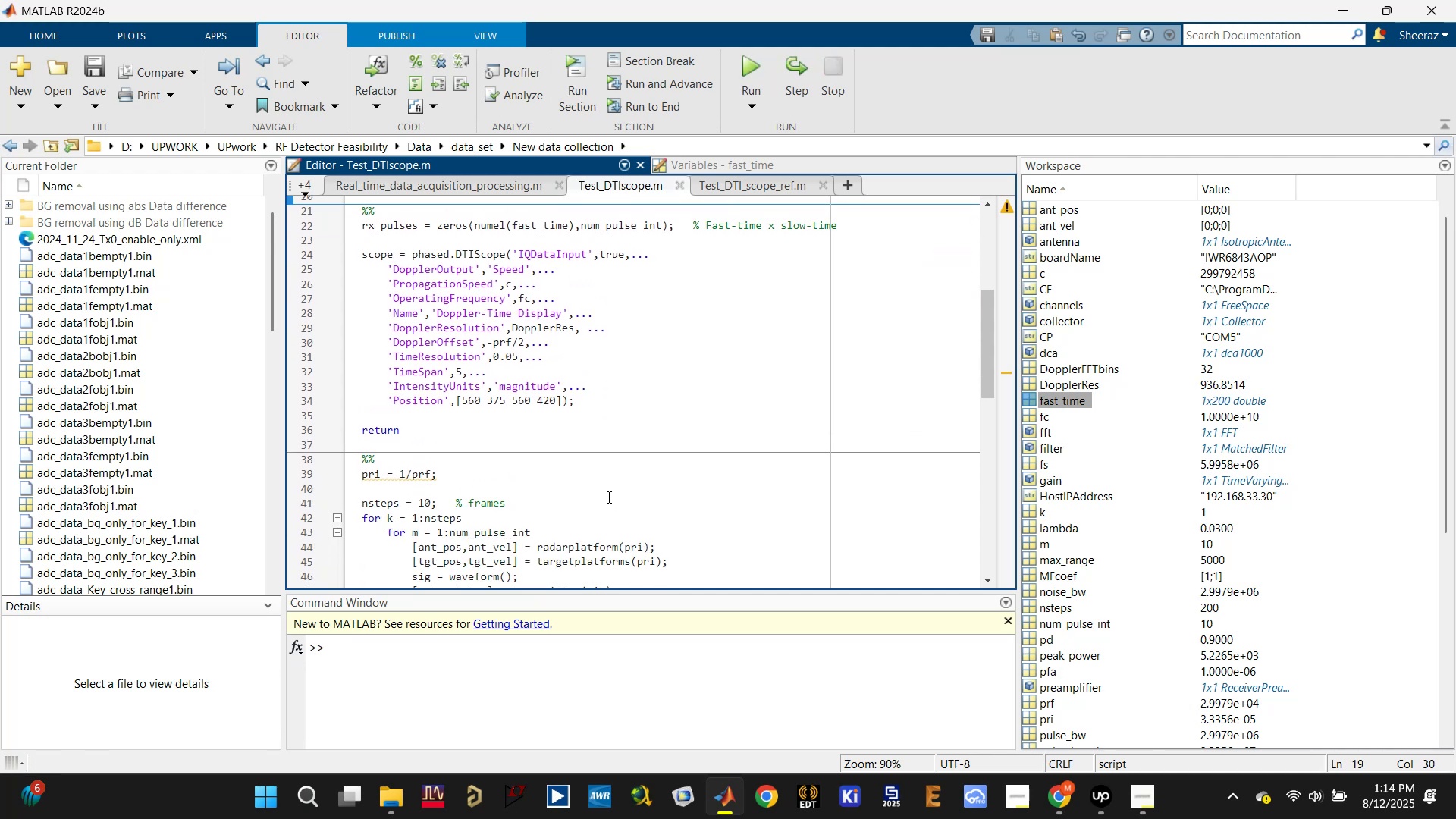 
scroll: coordinate [622, 452], scroll_direction: down, amount: 1.0
 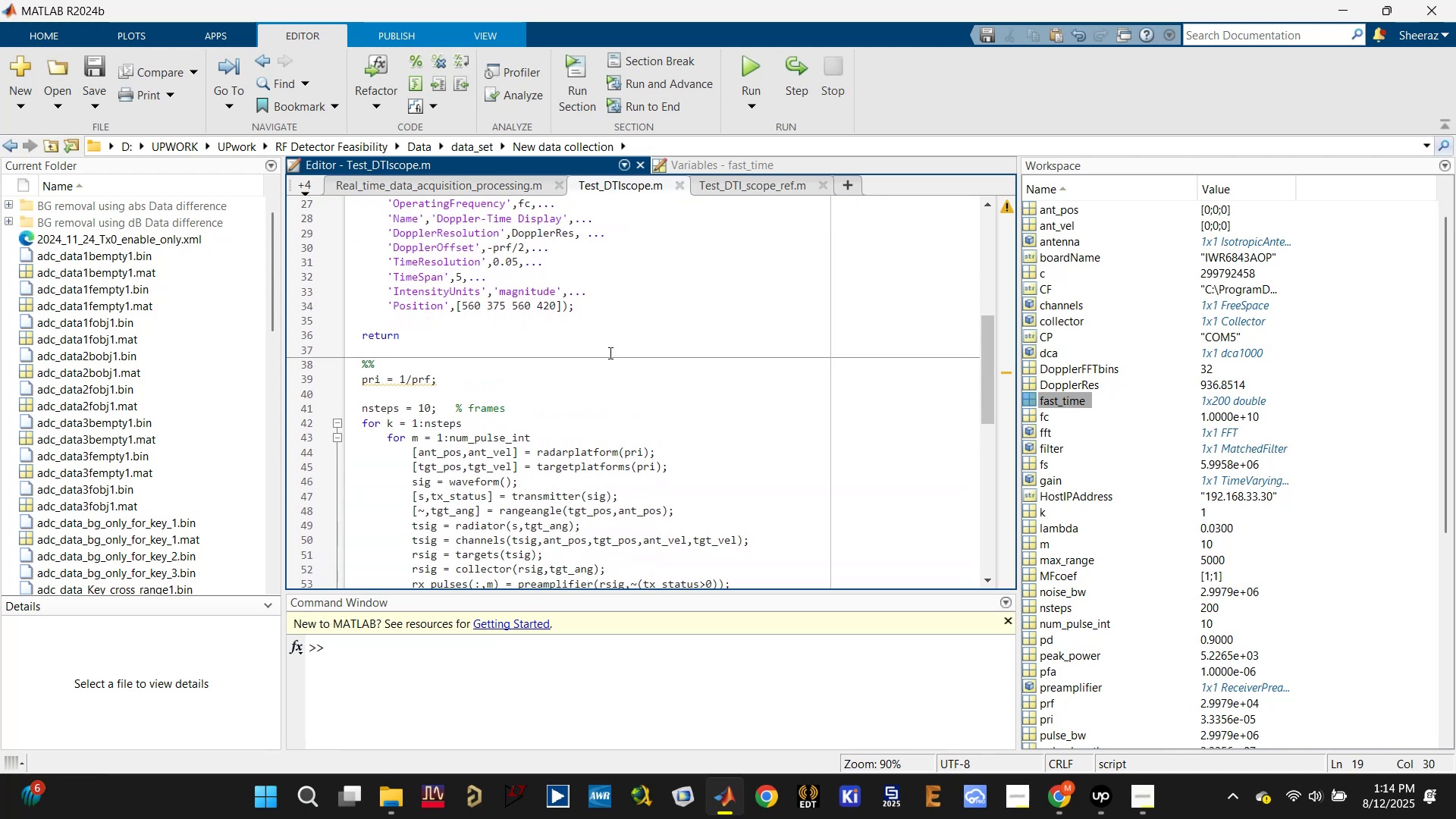 
left_click([607, 340])
 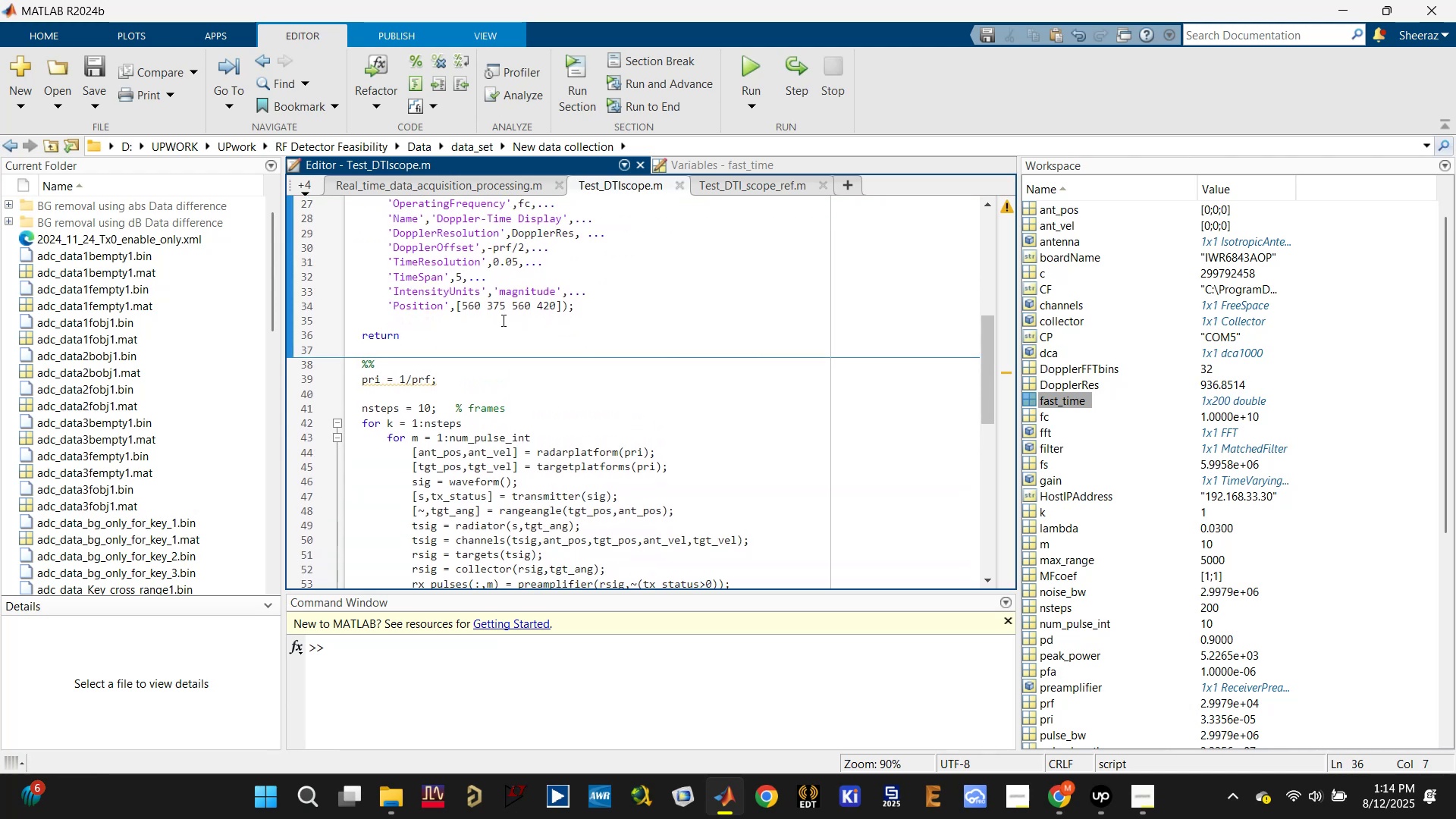 
key(Backspace)
 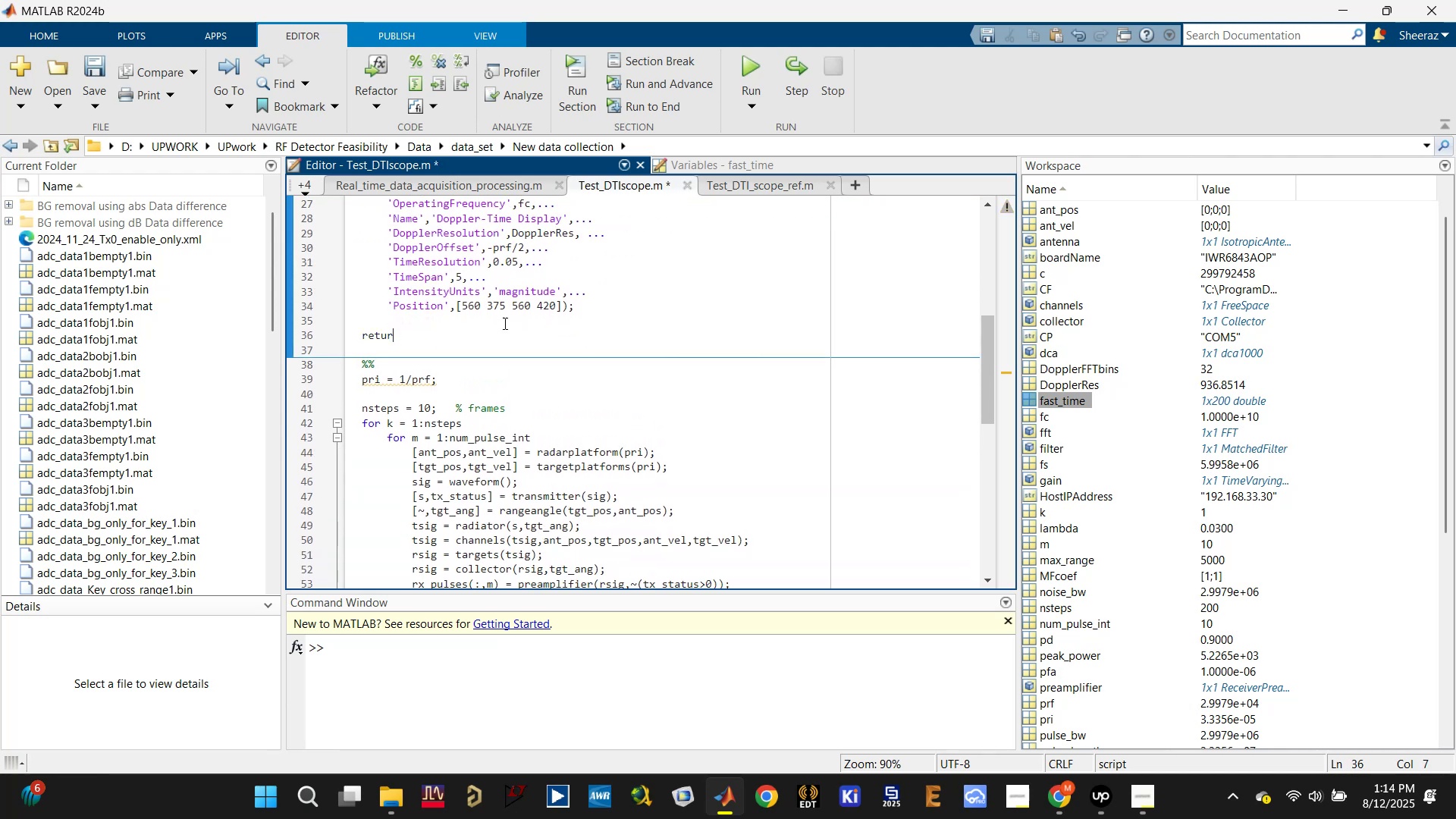 
key(Backspace)
 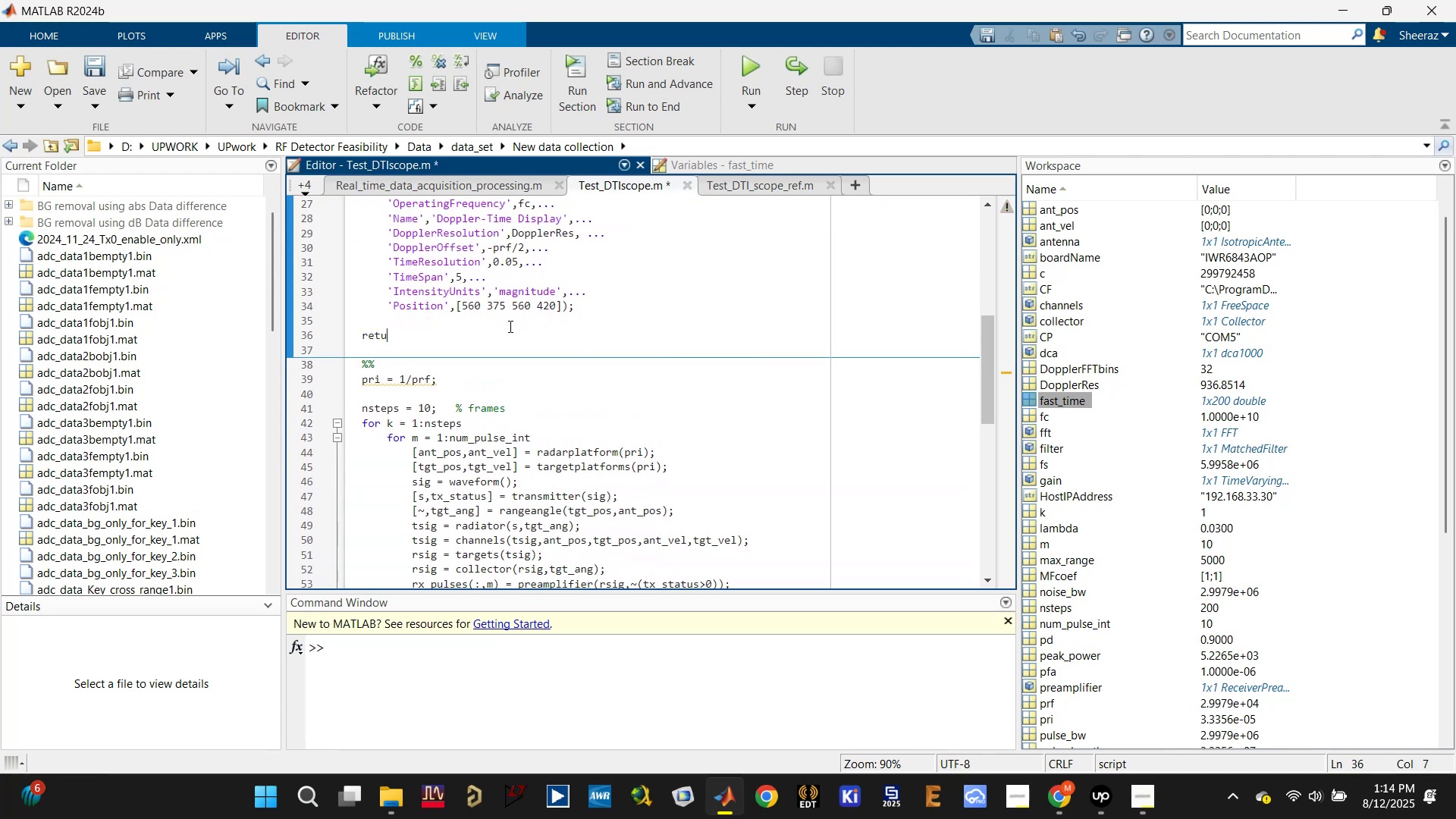 
key(Backspace)
 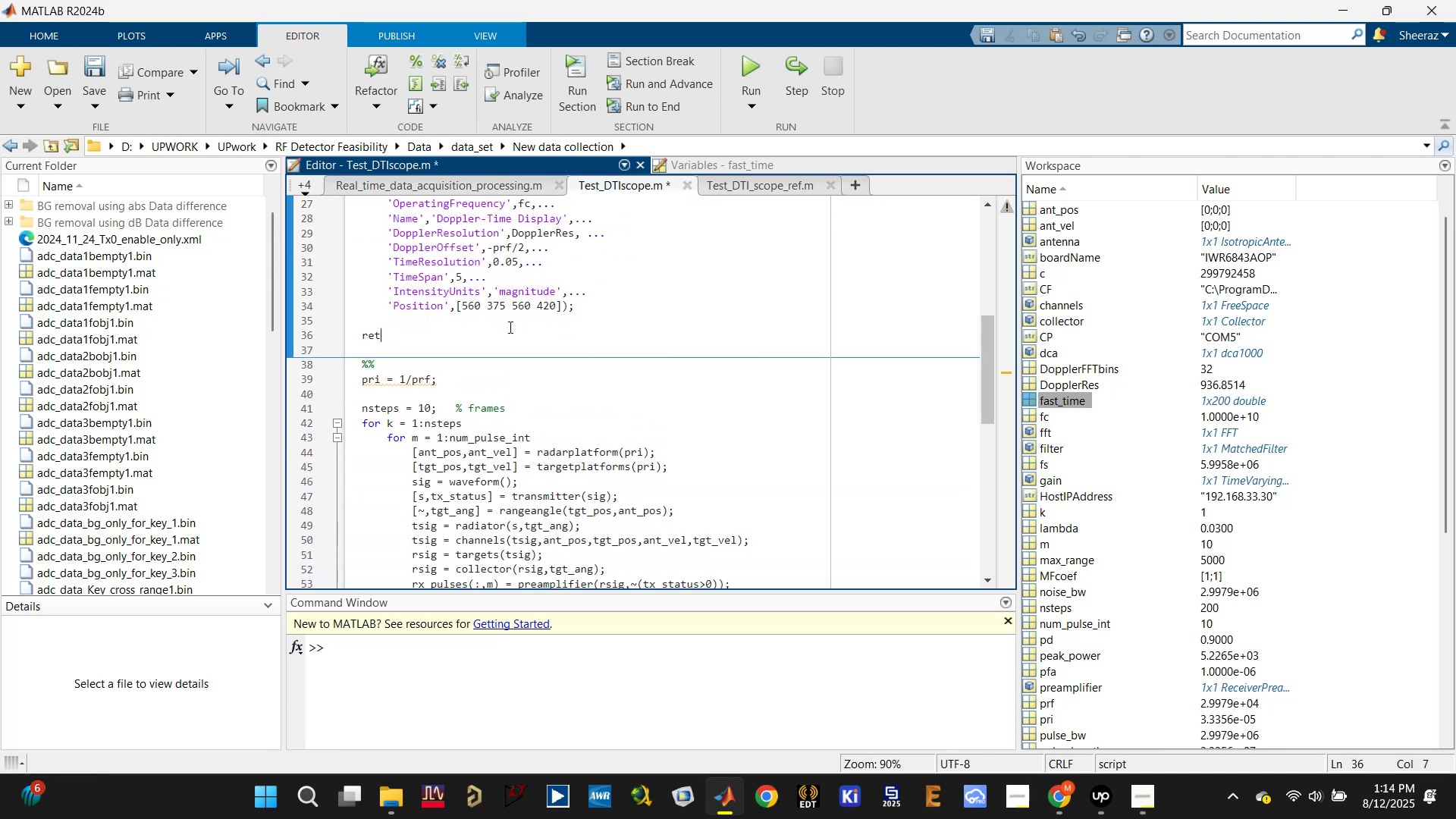 
key(Backspace)
 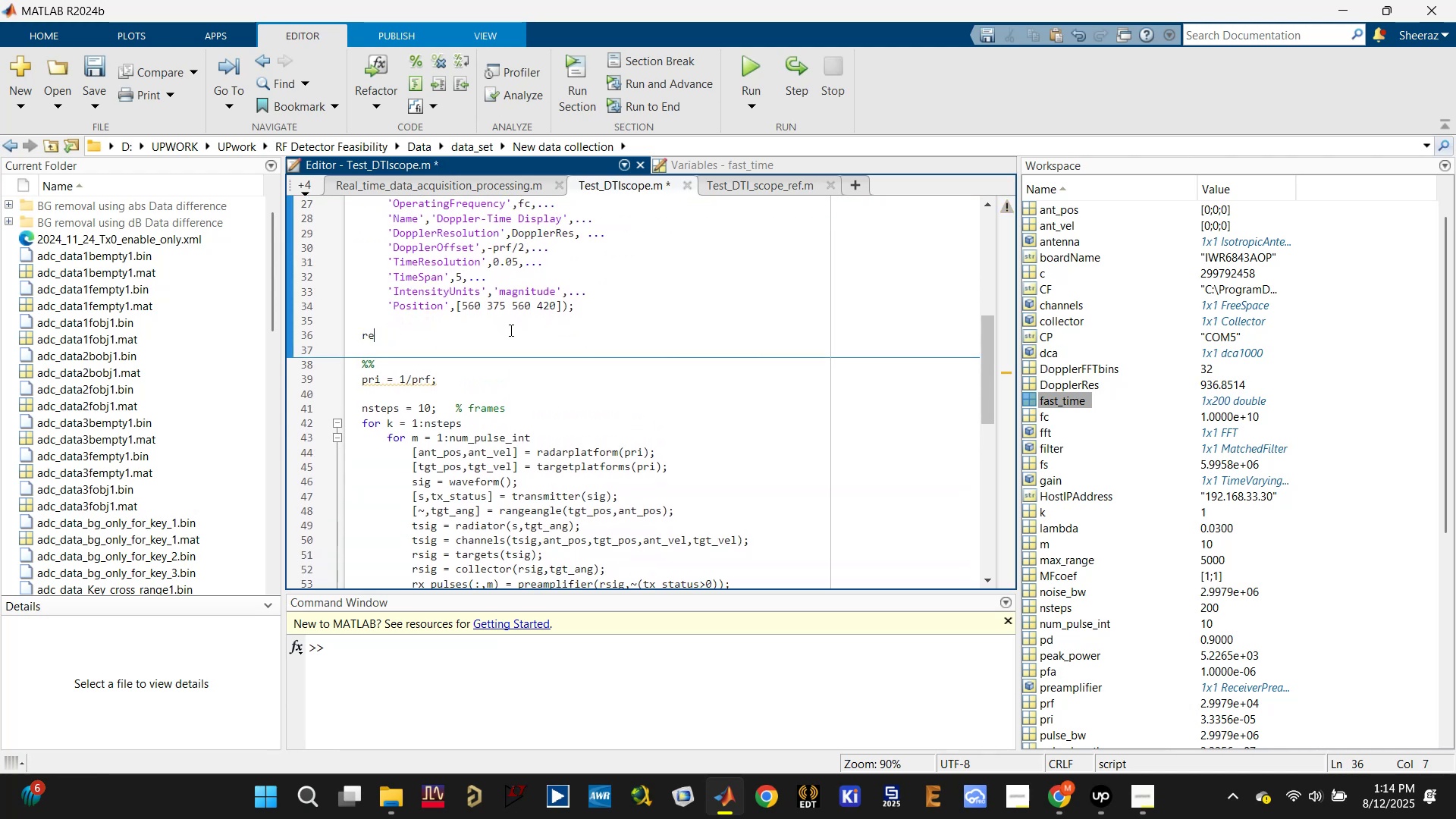 
key(Backspace)
 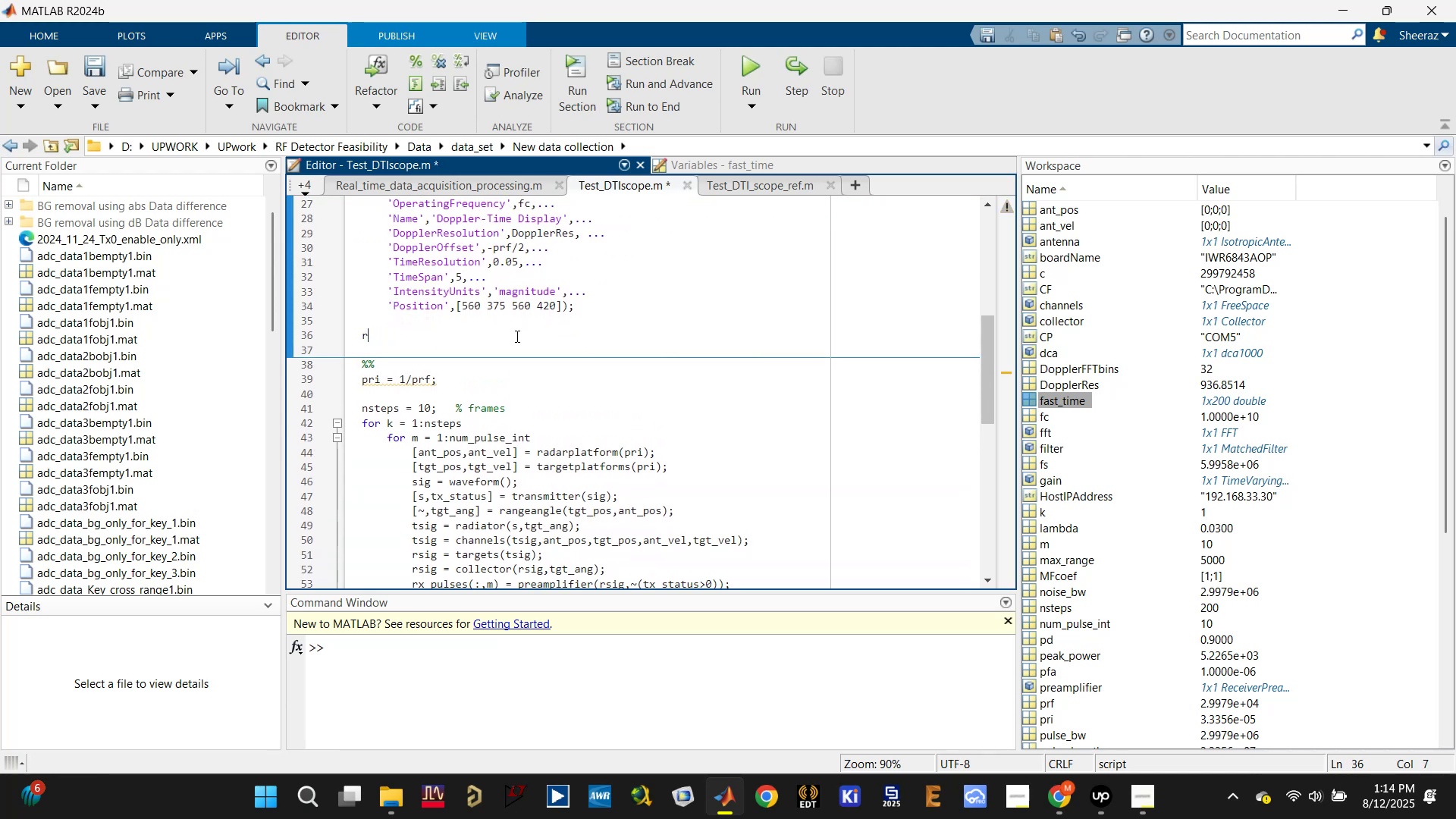 
key(Backspace)
 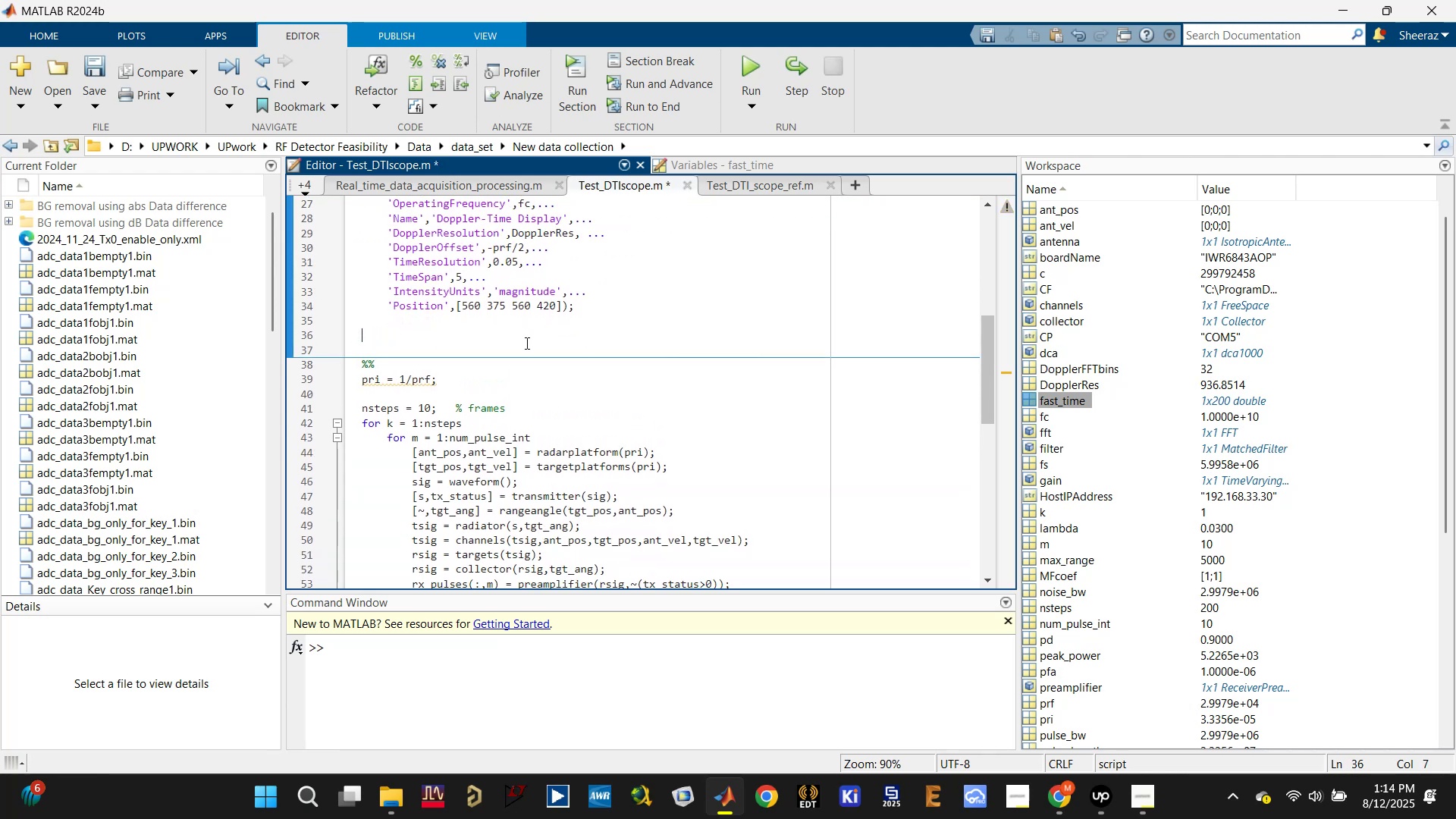 
key(Backspace)
 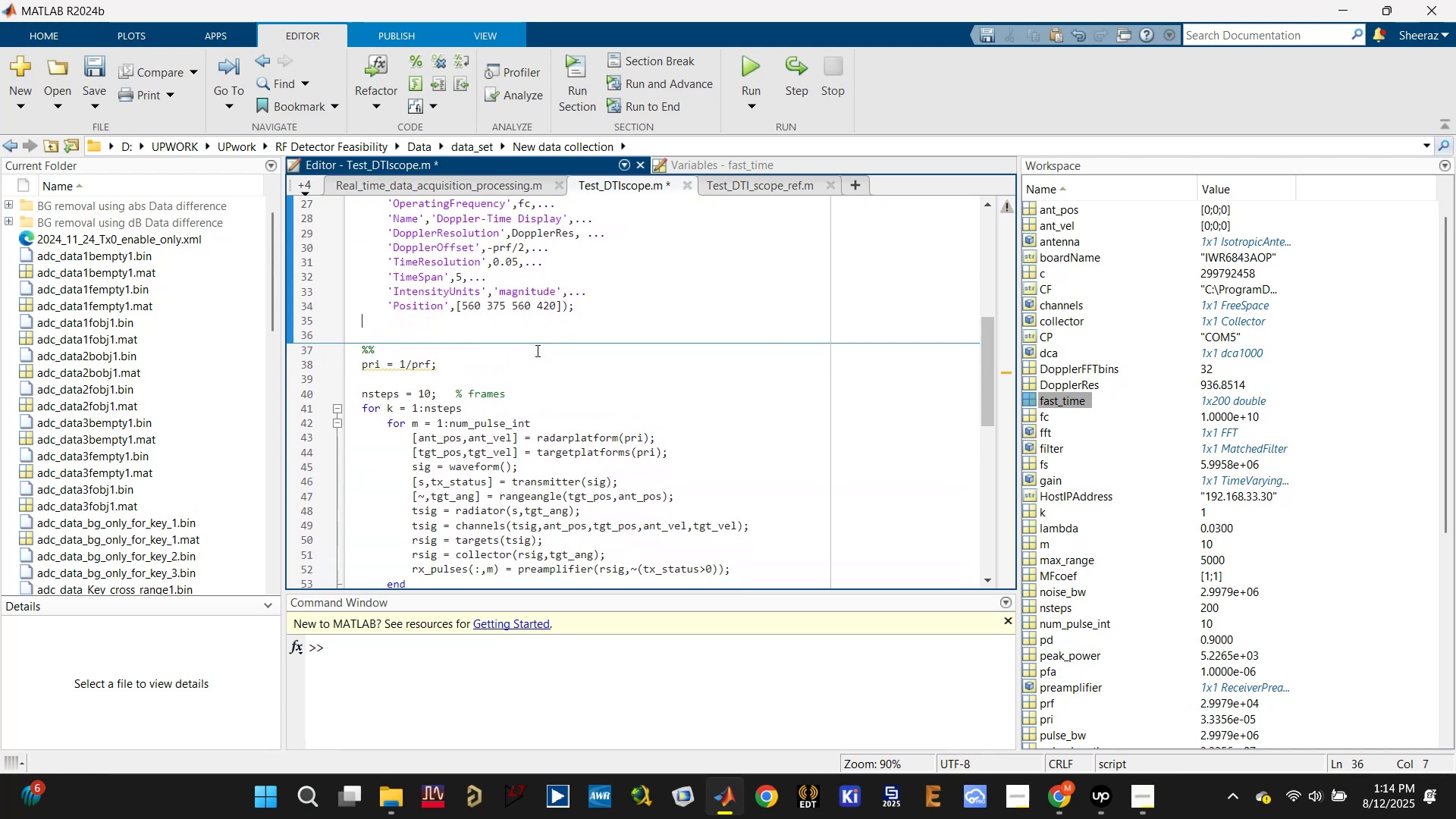 
key(Backspace)
 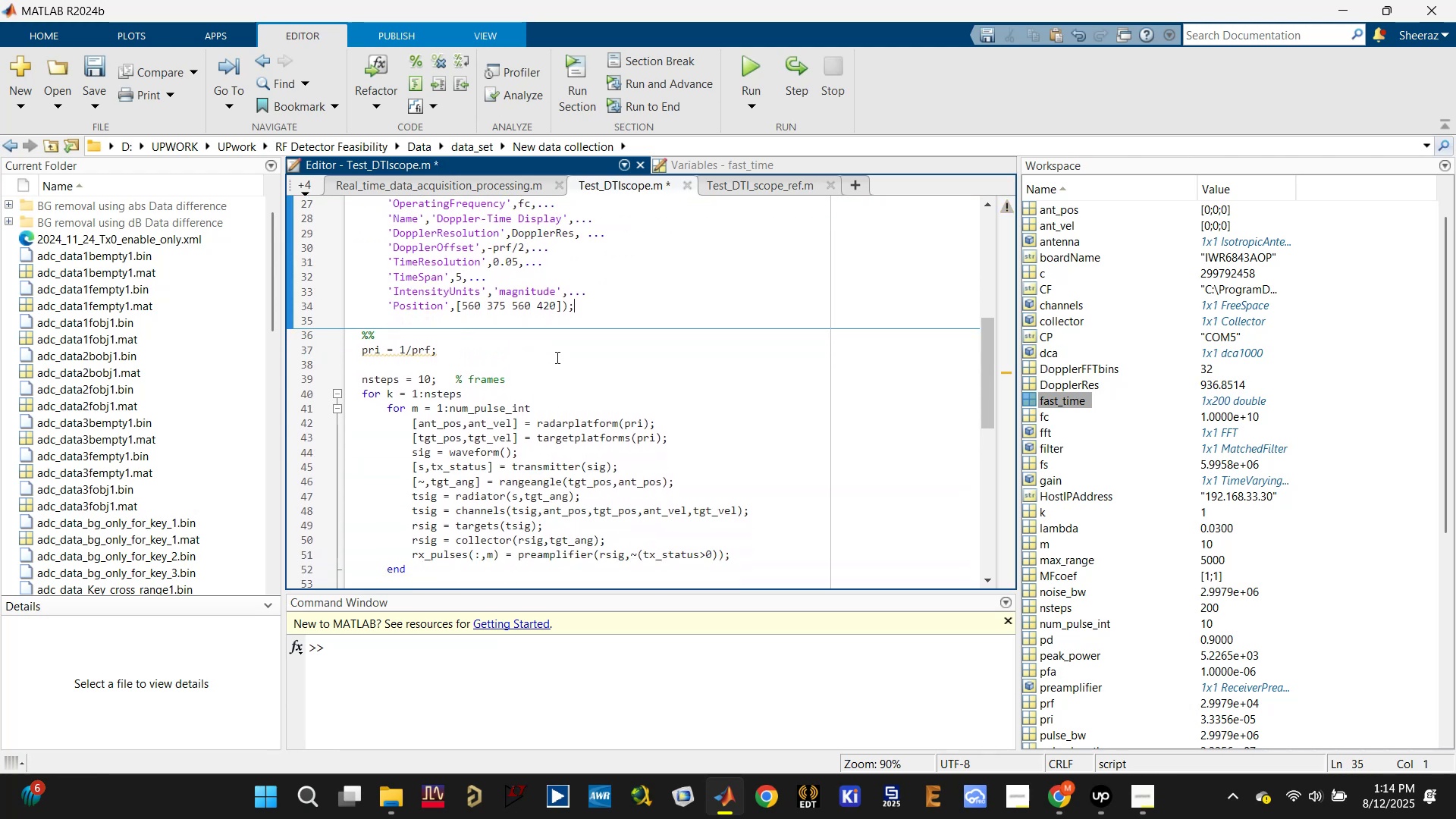 
left_click([565, 353])
 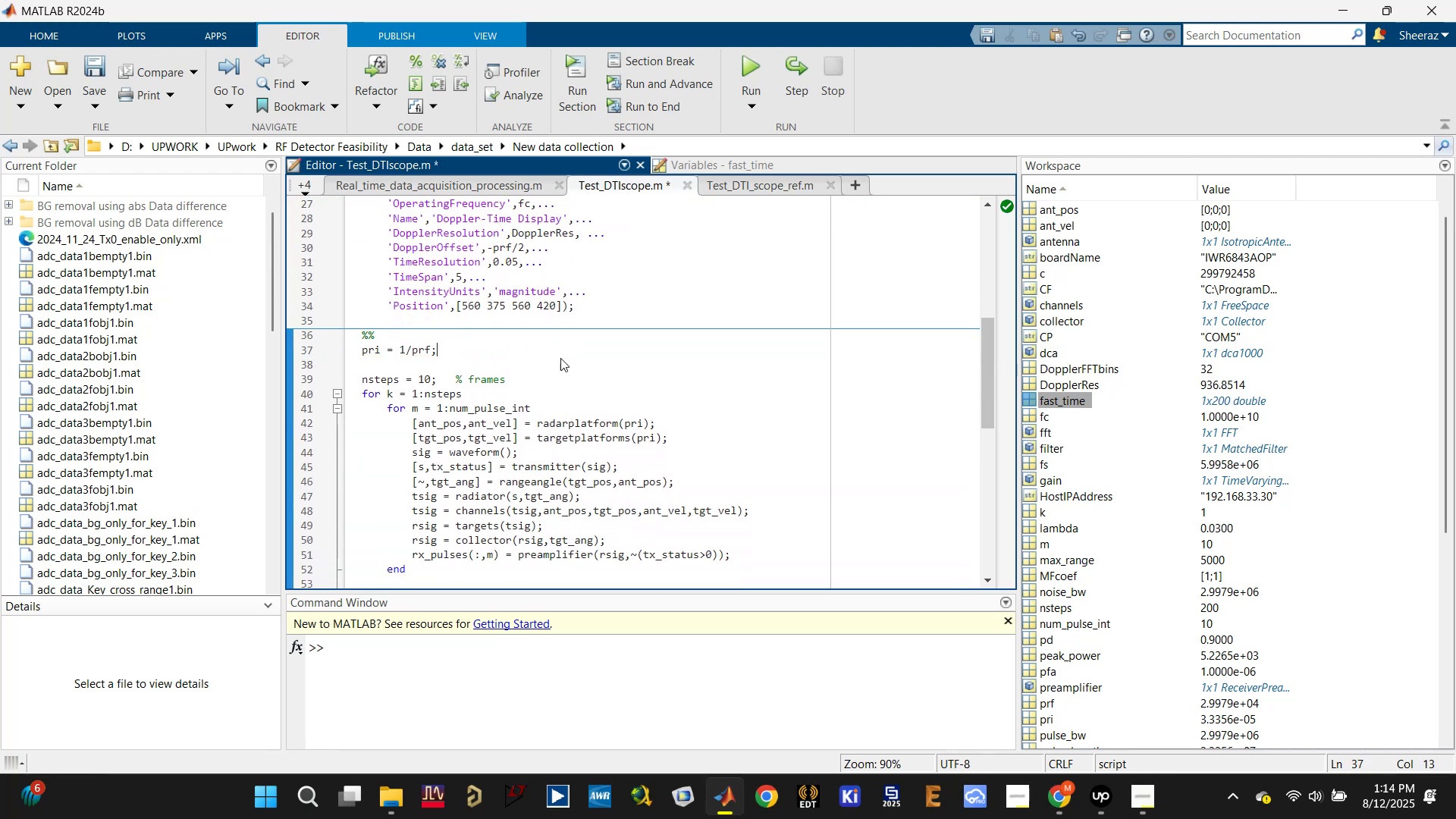 
scroll: coordinate [560, 358], scroll_direction: down, amount: 1.0
 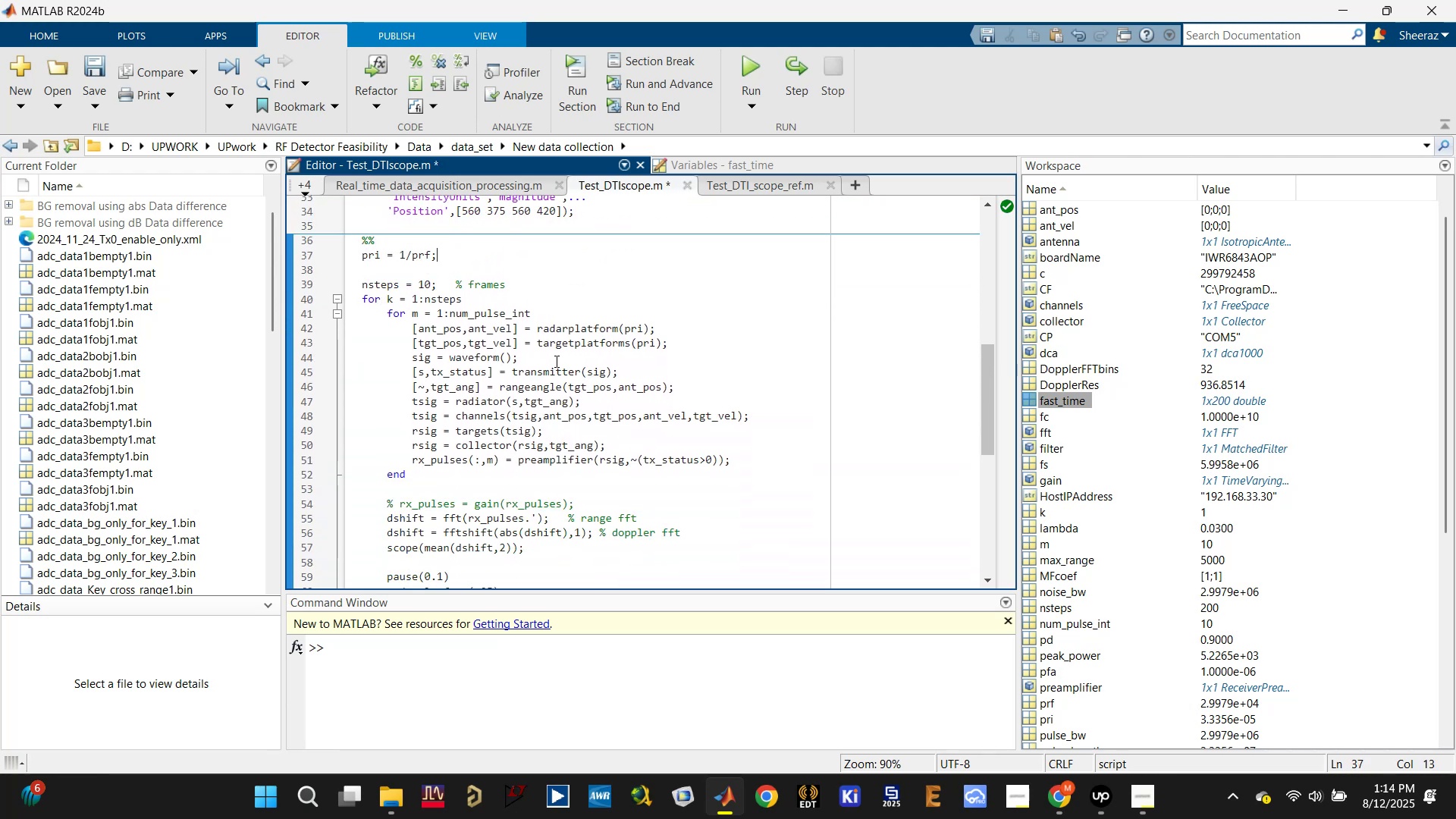 
hold_key(key=ControlLeft, duration=0.4)
 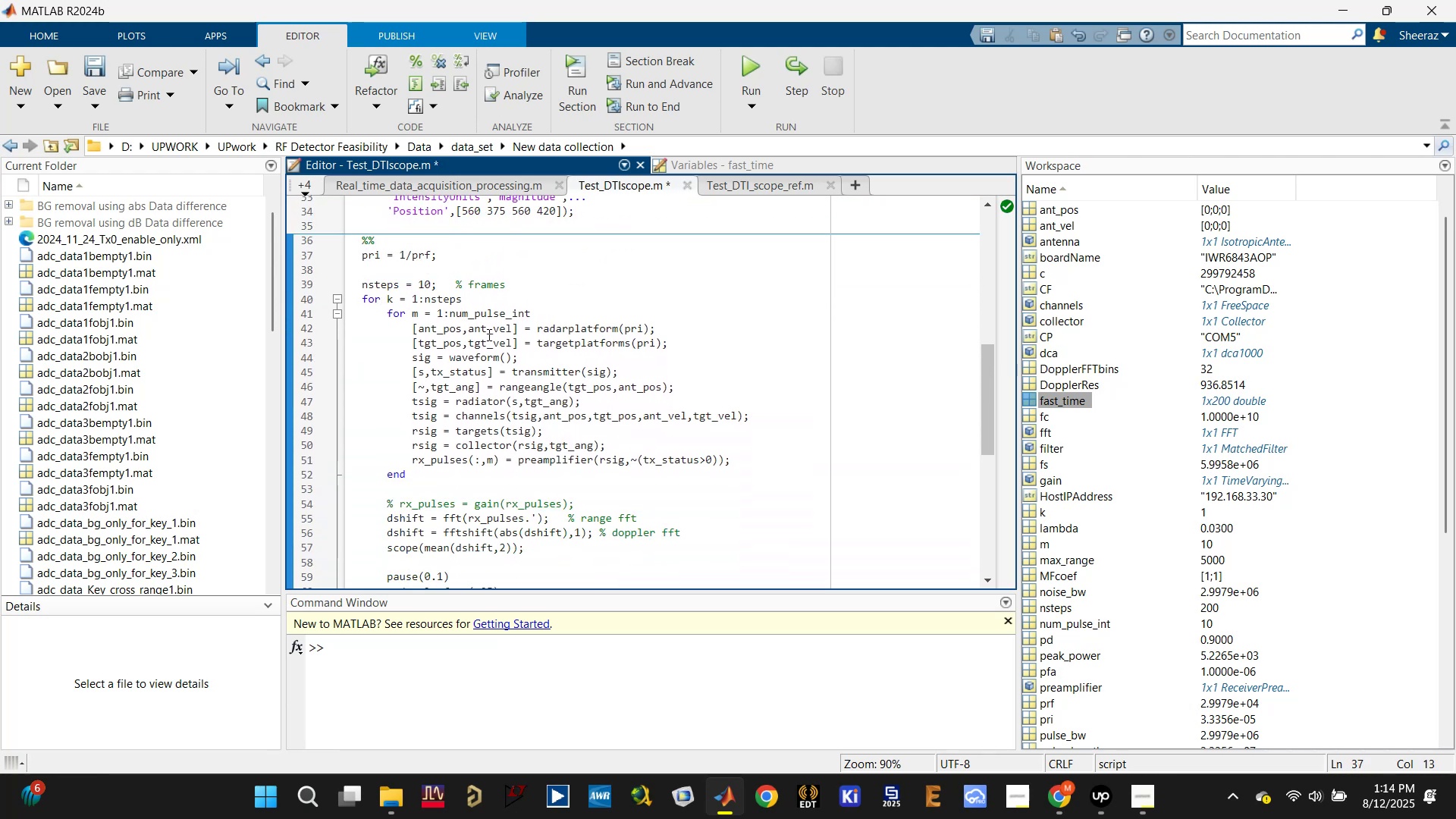 
key(Control+ControlLeft)
 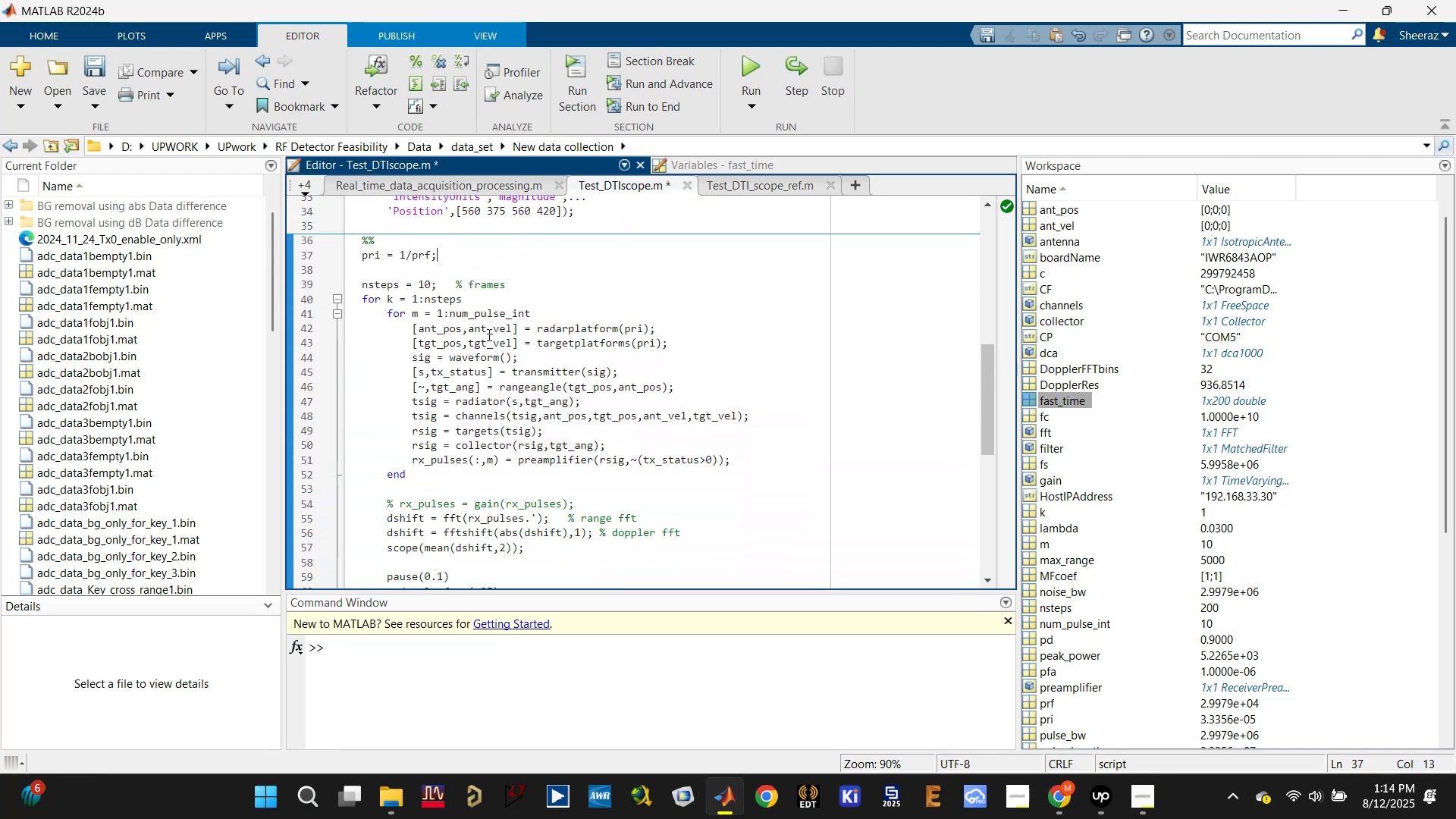 
key(Control+S)
 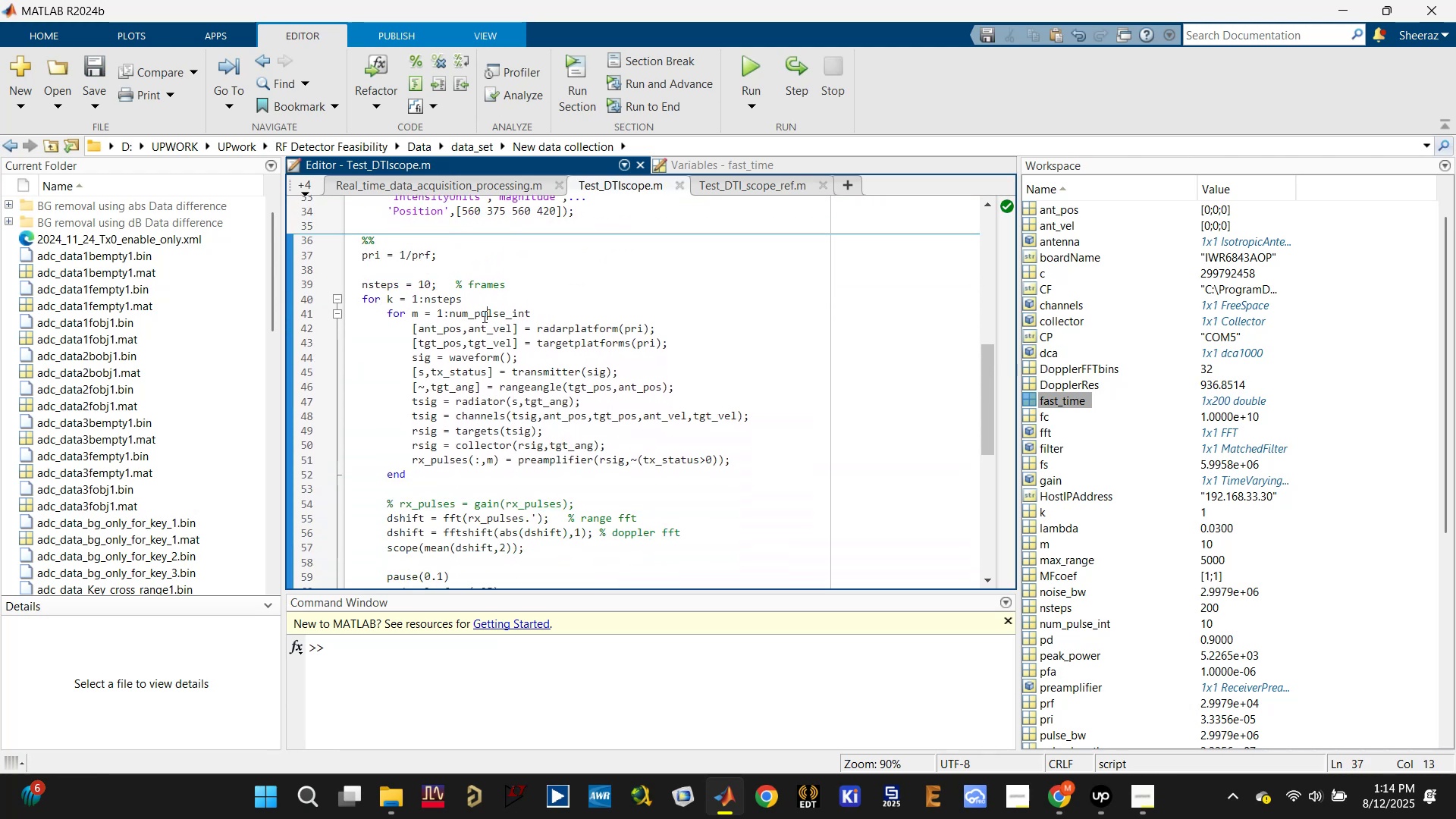 
double_click([483, 316])
 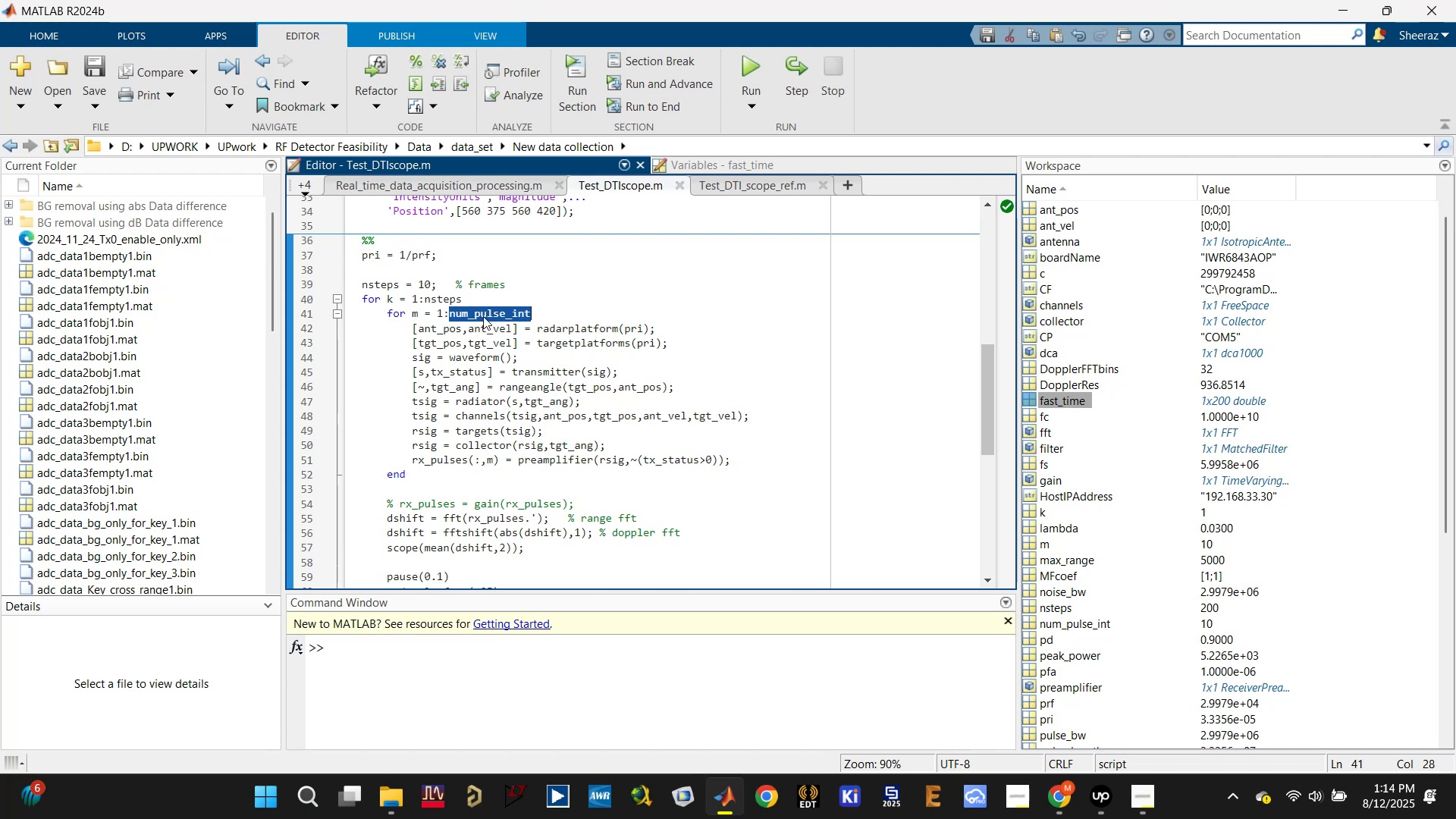 
left_click([483, 316])
 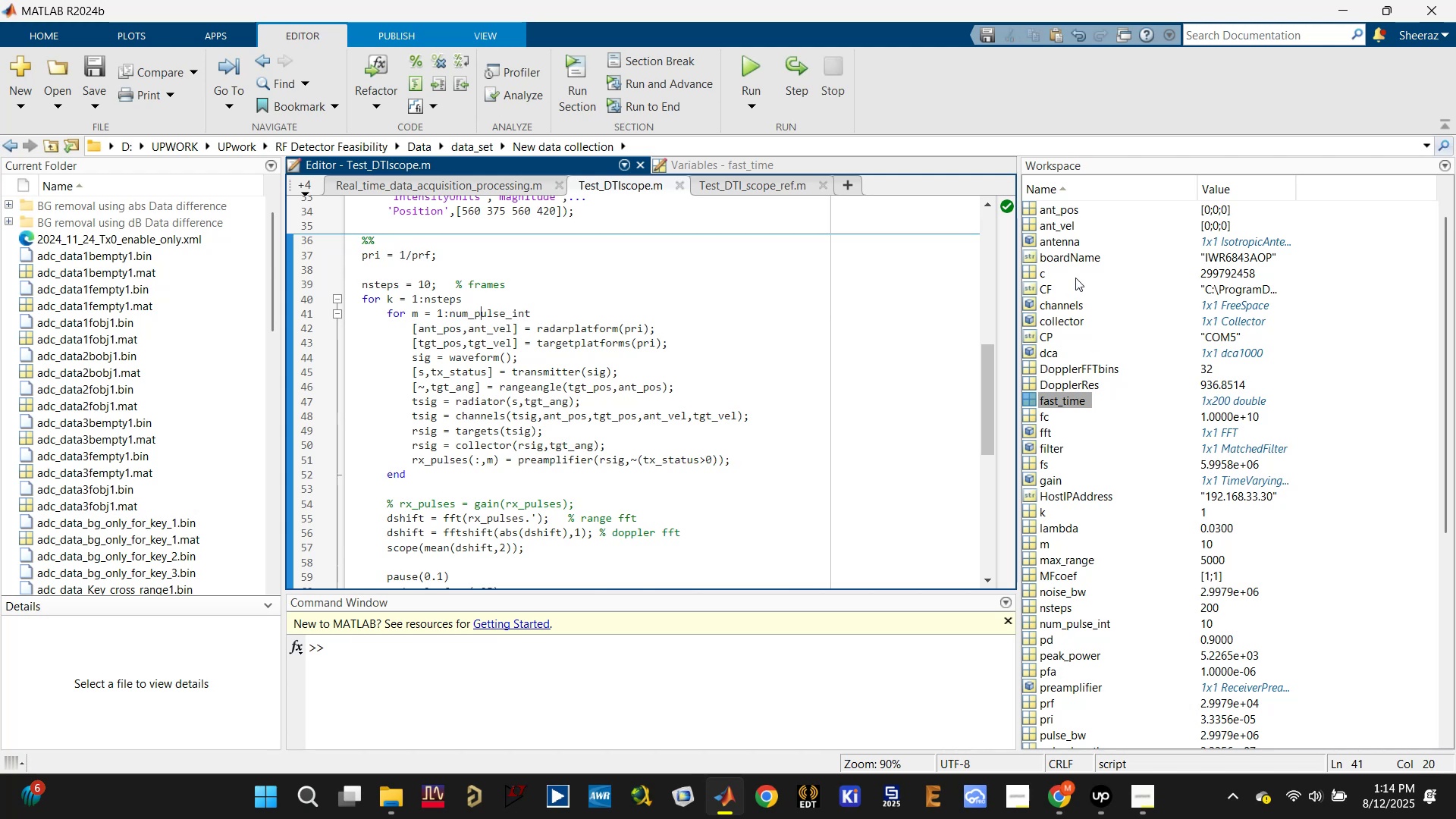 
scroll: coordinate [1090, 312], scroll_direction: up, amount: 3.0
 